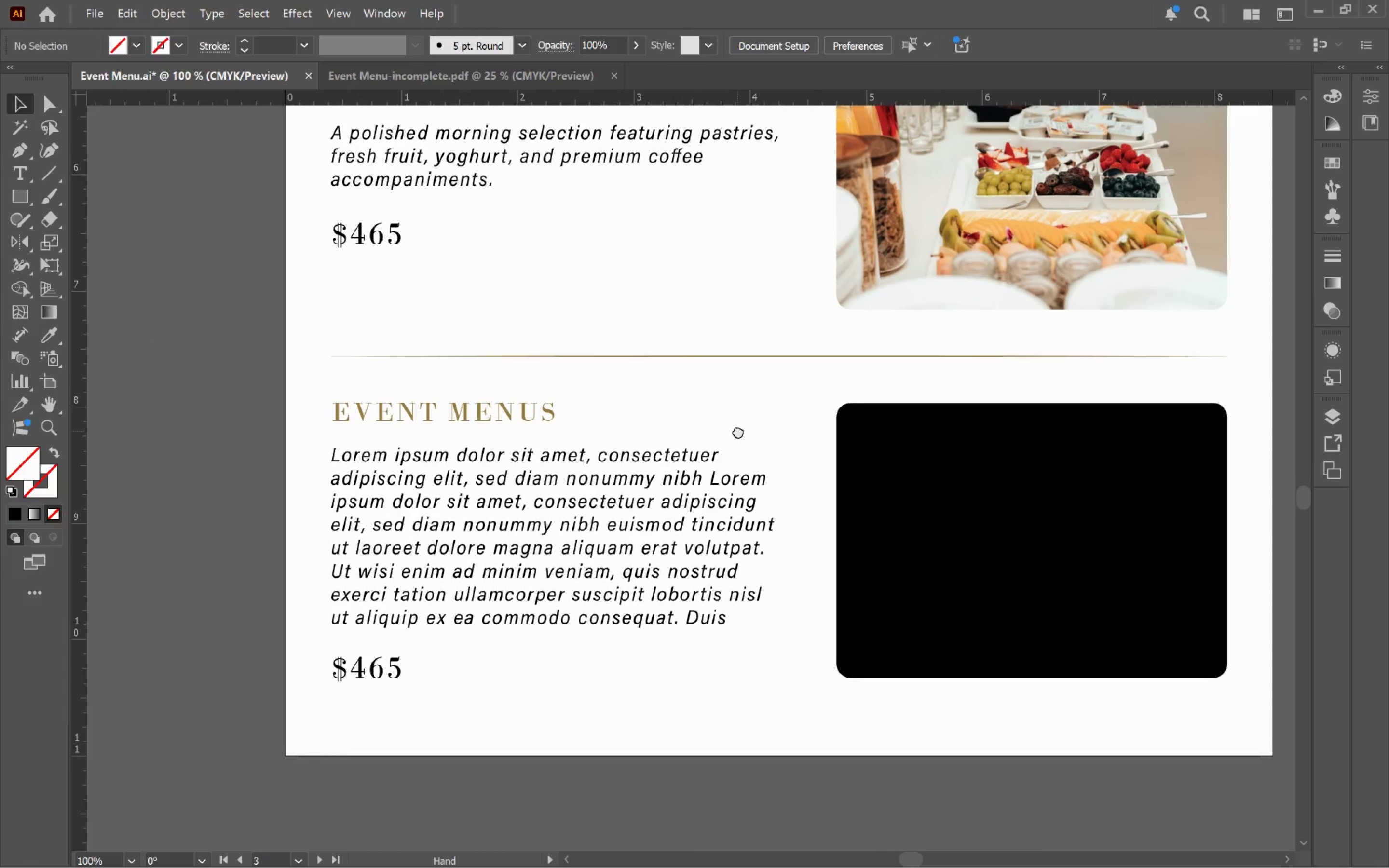 
left_click_drag(start_coordinate=[632, 579], to_coordinate=[944, 353])
 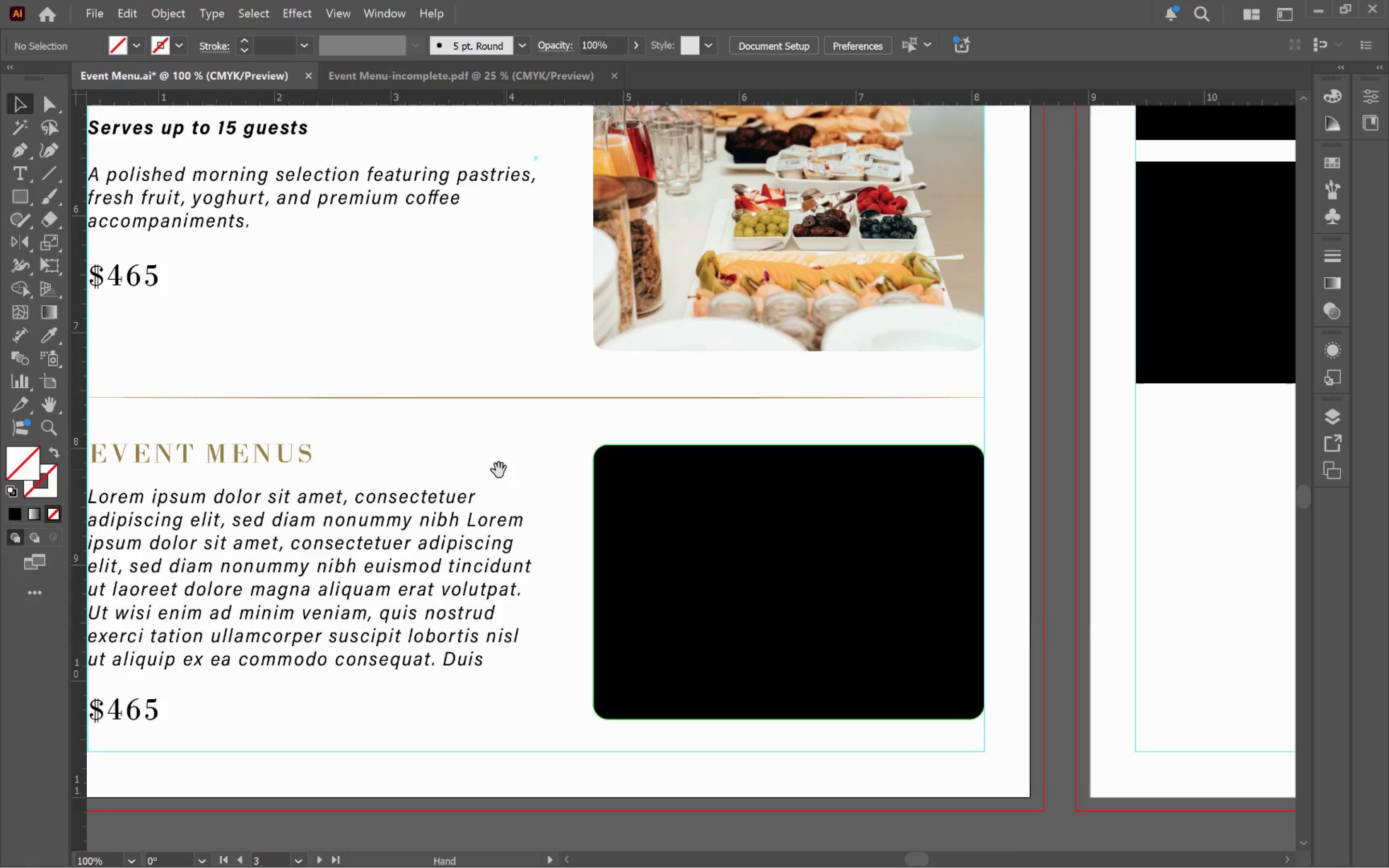 
left_click_drag(start_coordinate=[494, 471], to_coordinate=[740, 428])
 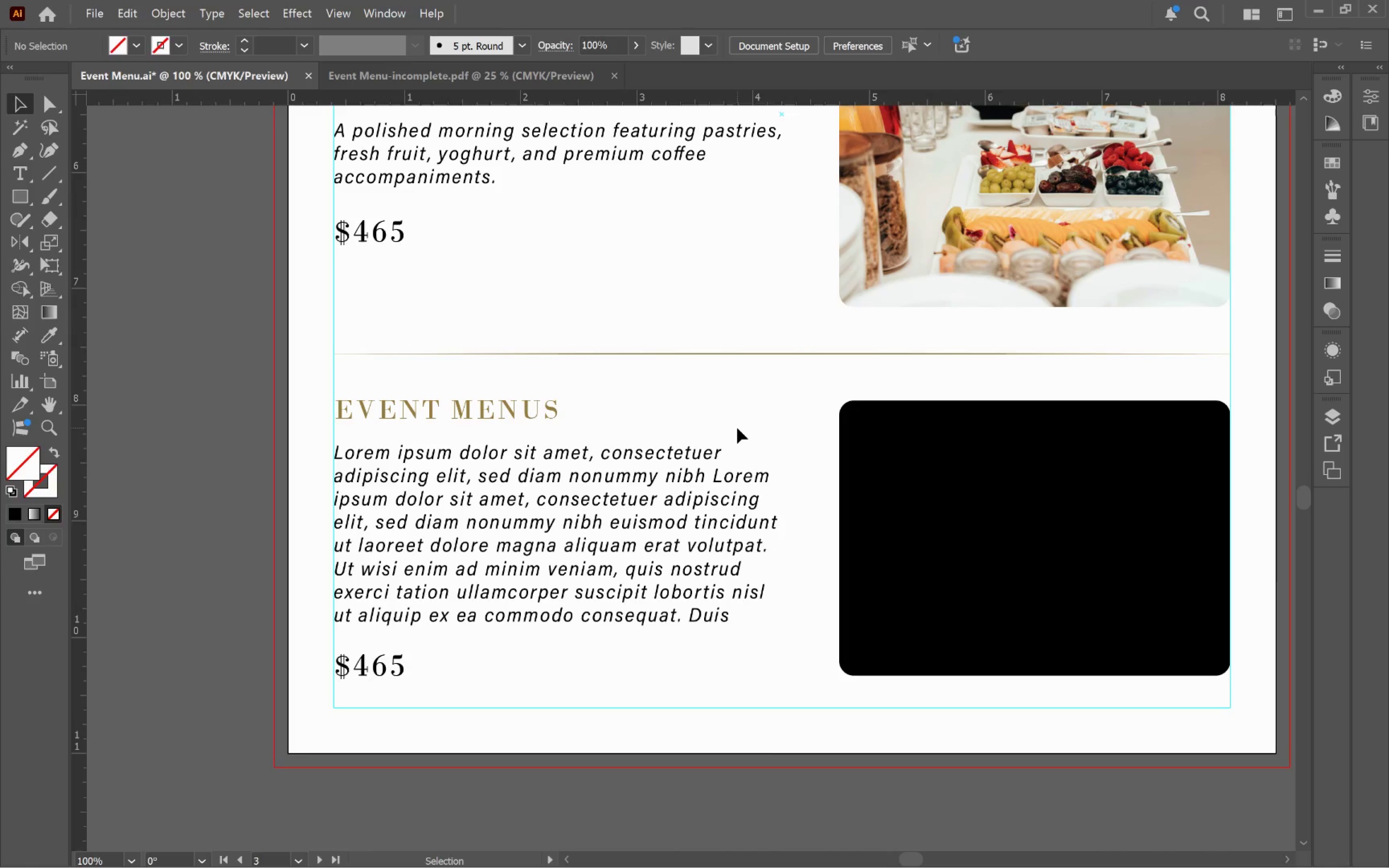 
hold_key(key=Space, duration=1.52)
 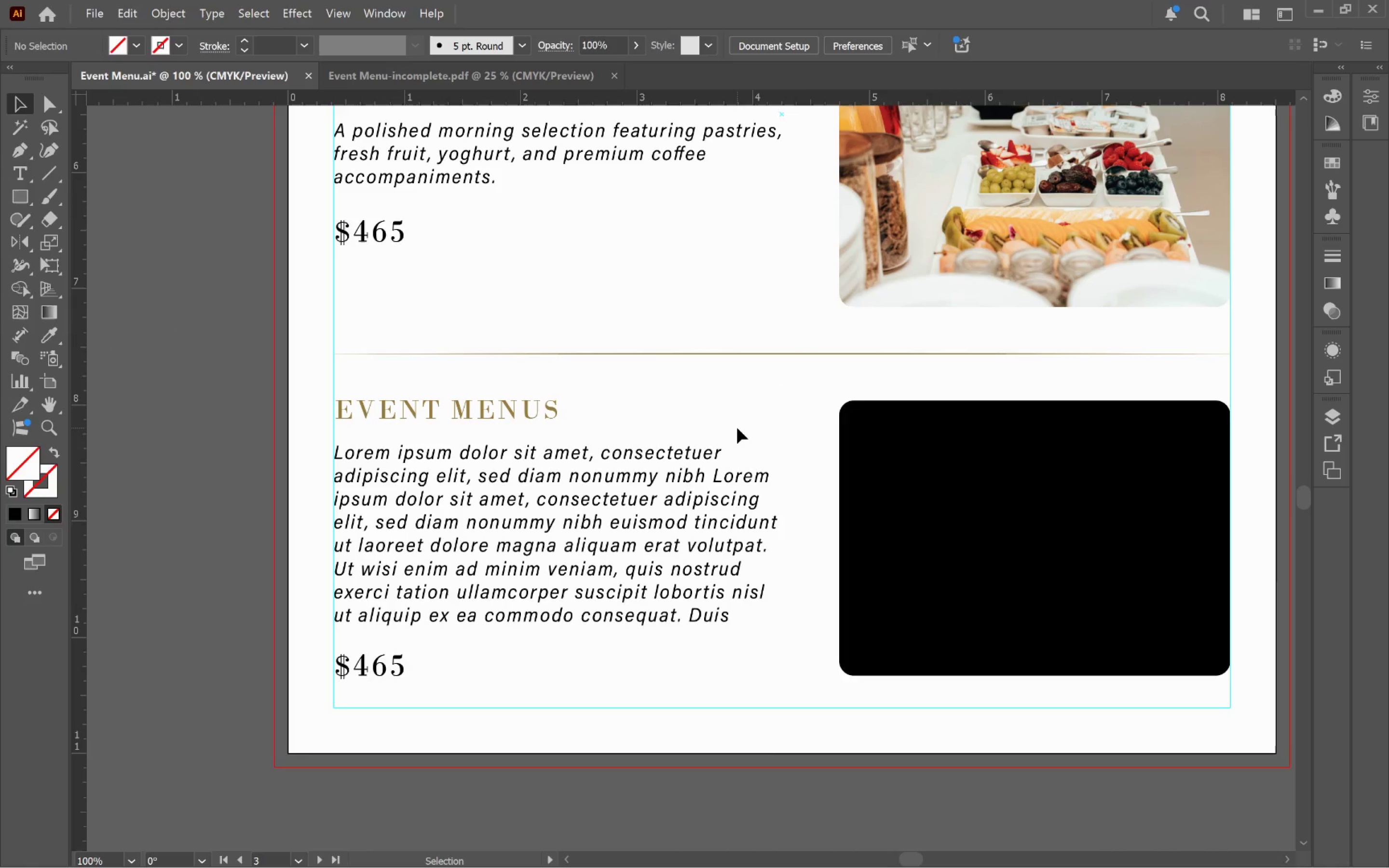 
hold_key(key=Space, duration=0.53)
 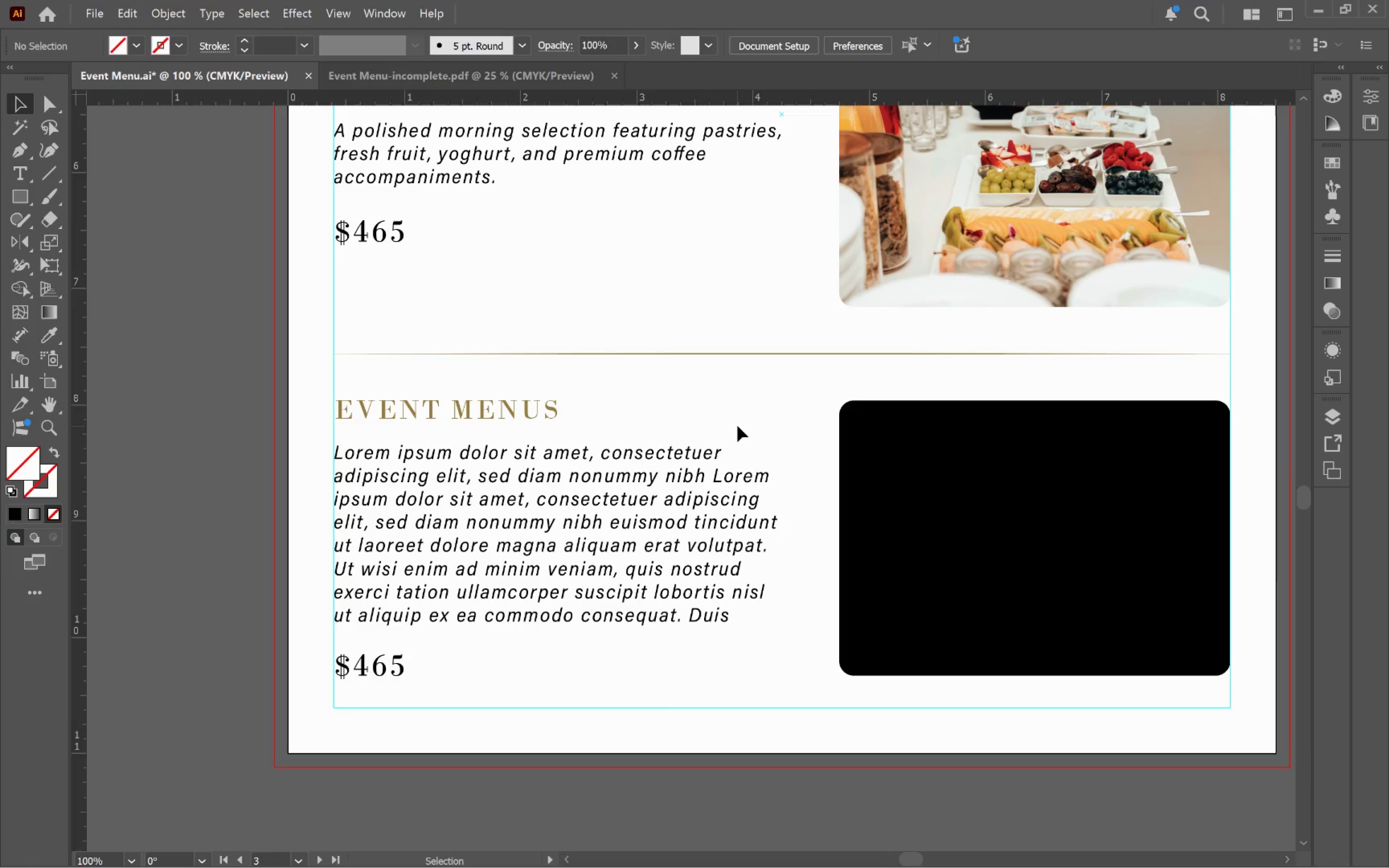 
double_click([510, 413])
 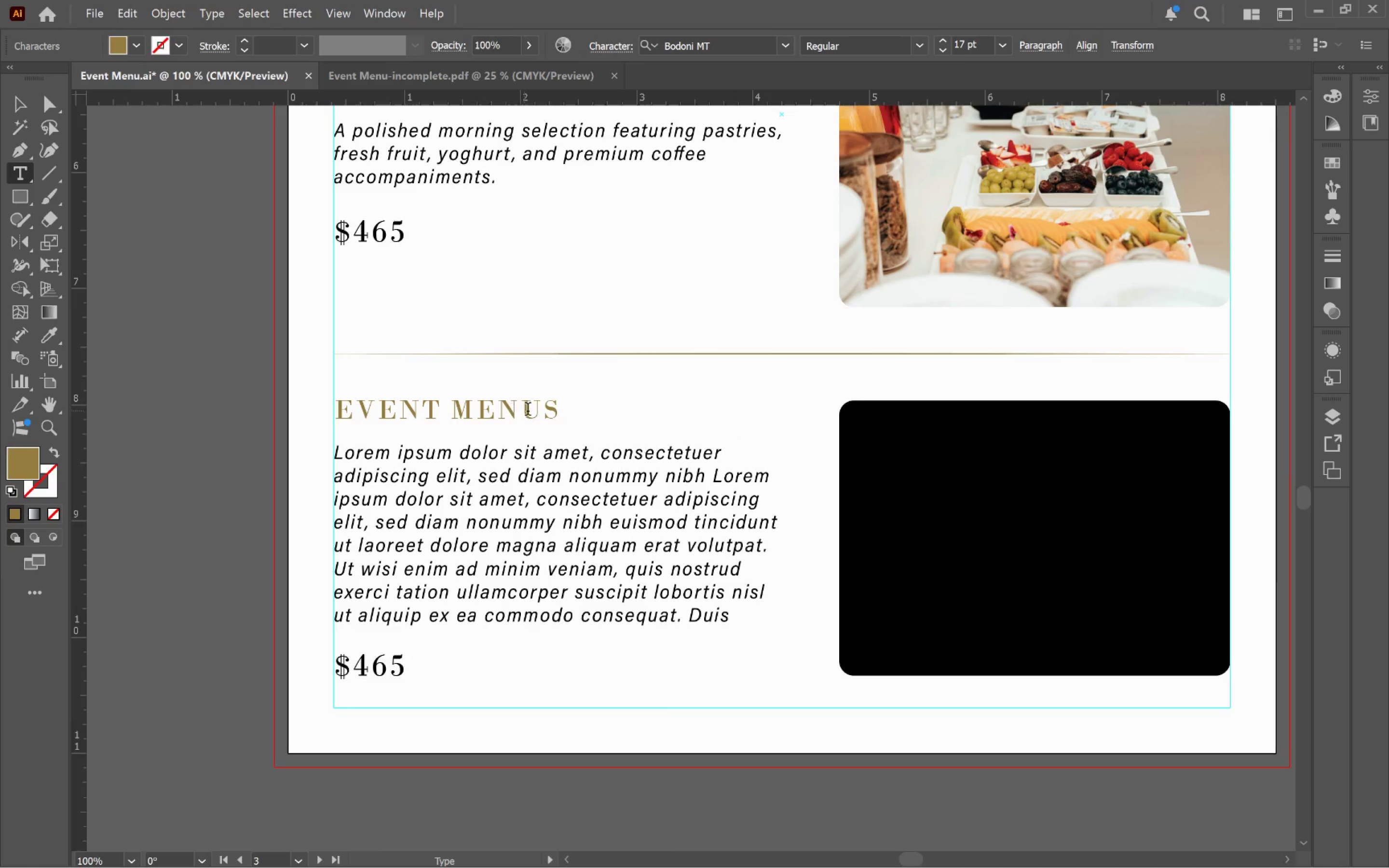 
key(Control+ControlLeft)
 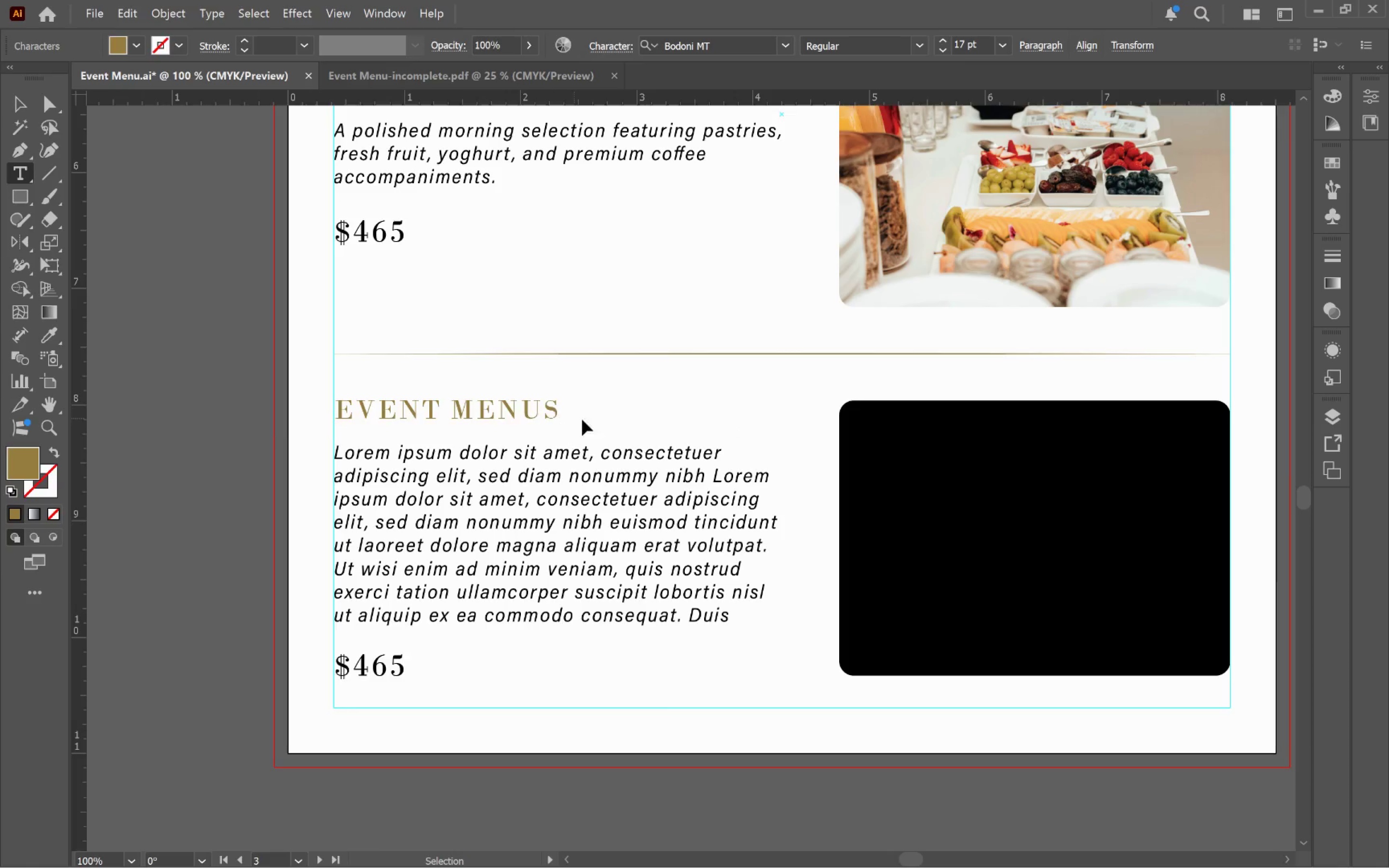 
key(Control+A)
 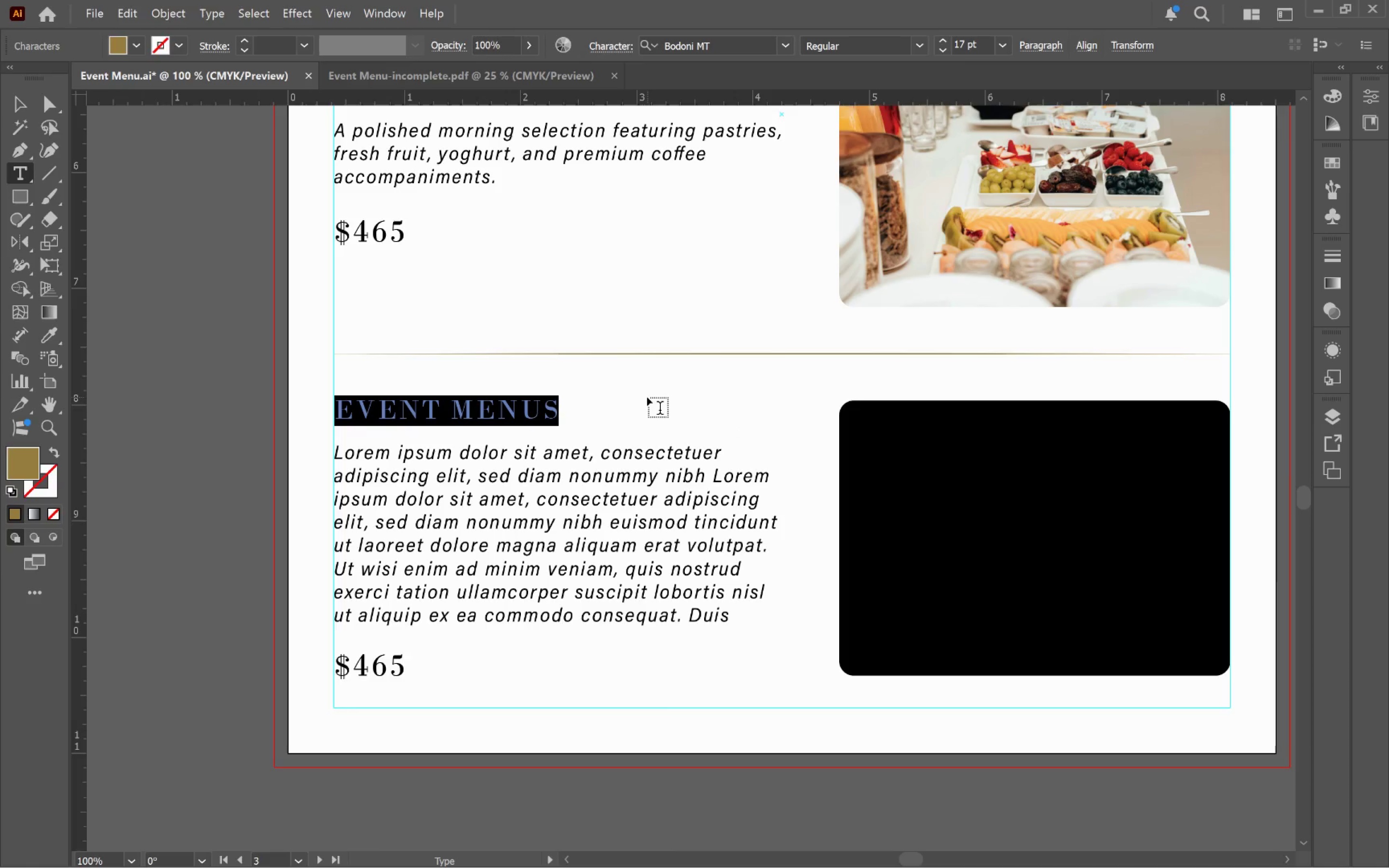 
type(Dessert Box)
 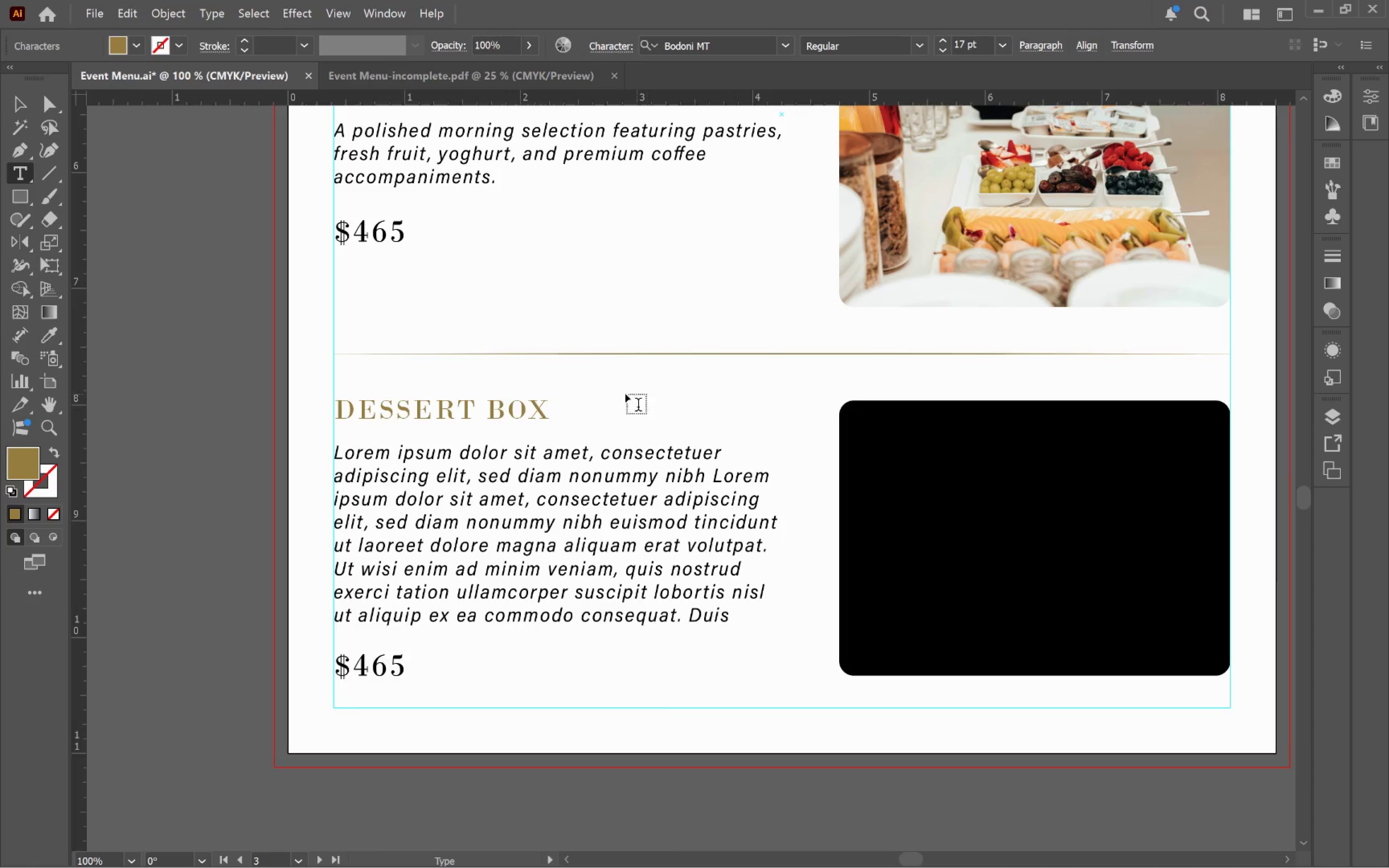 
scroll: coordinate [460, 489], scroll_direction: up, amount: 3.0
 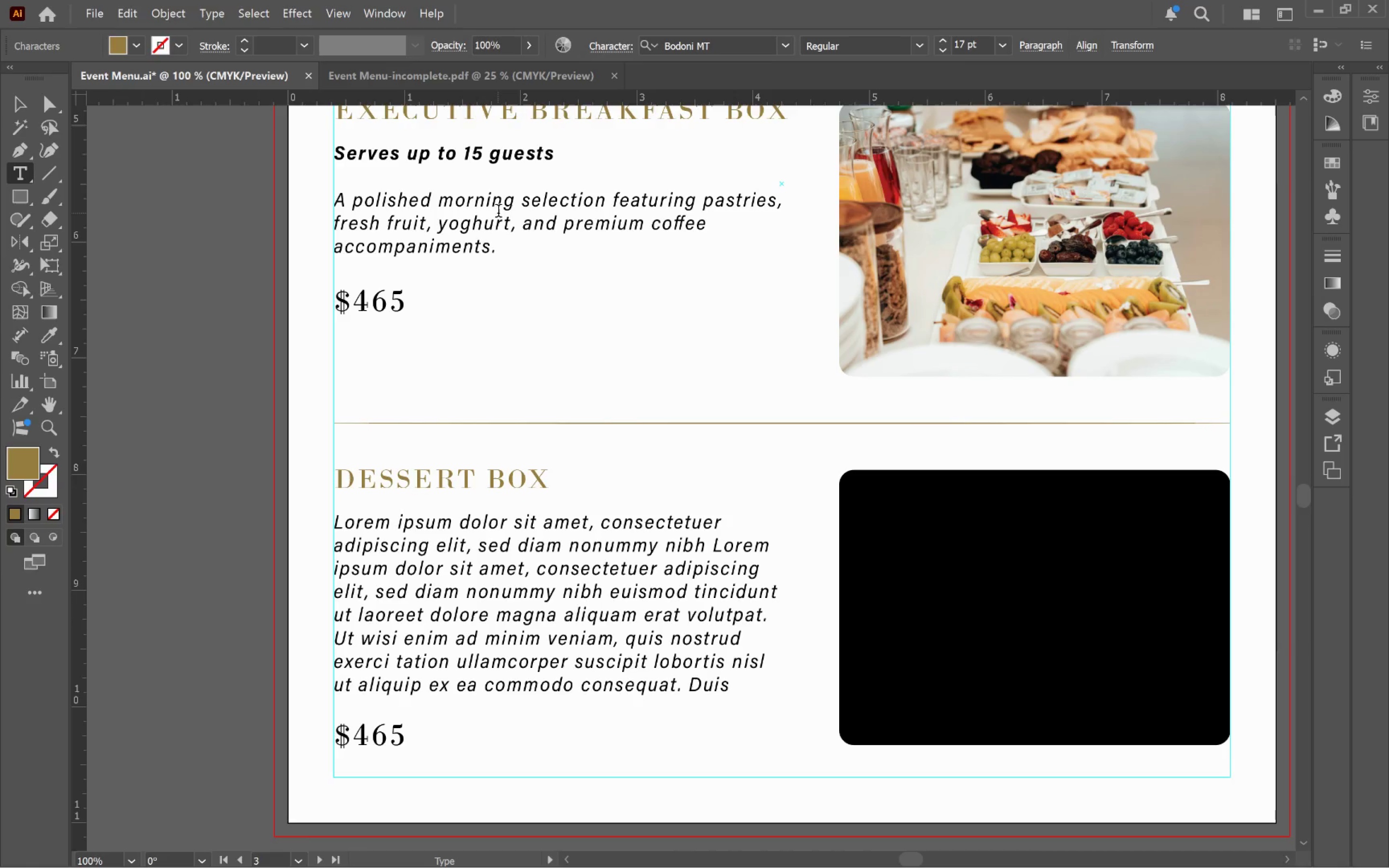 
left_click([499, 213])
 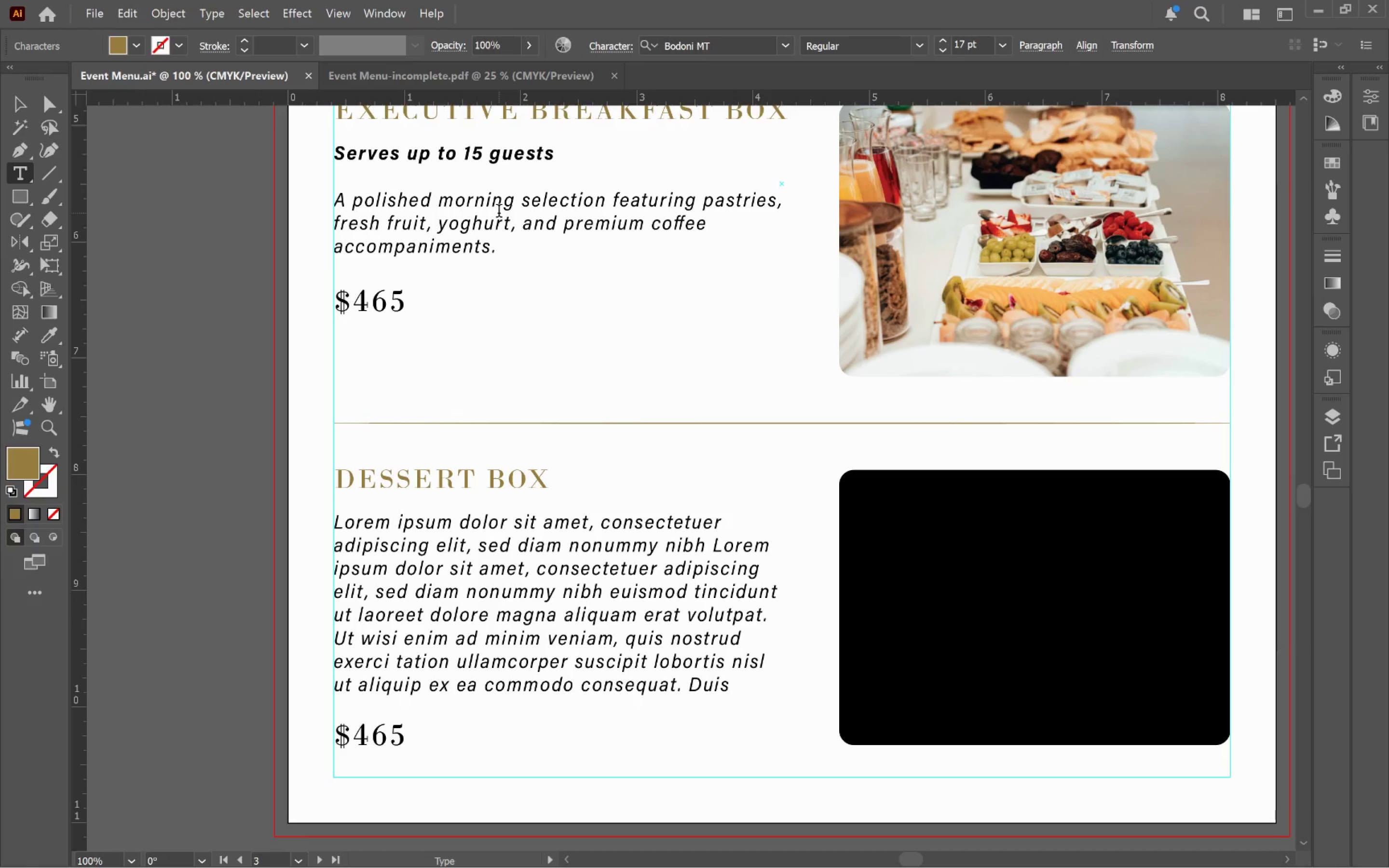 
key(Control+A)
 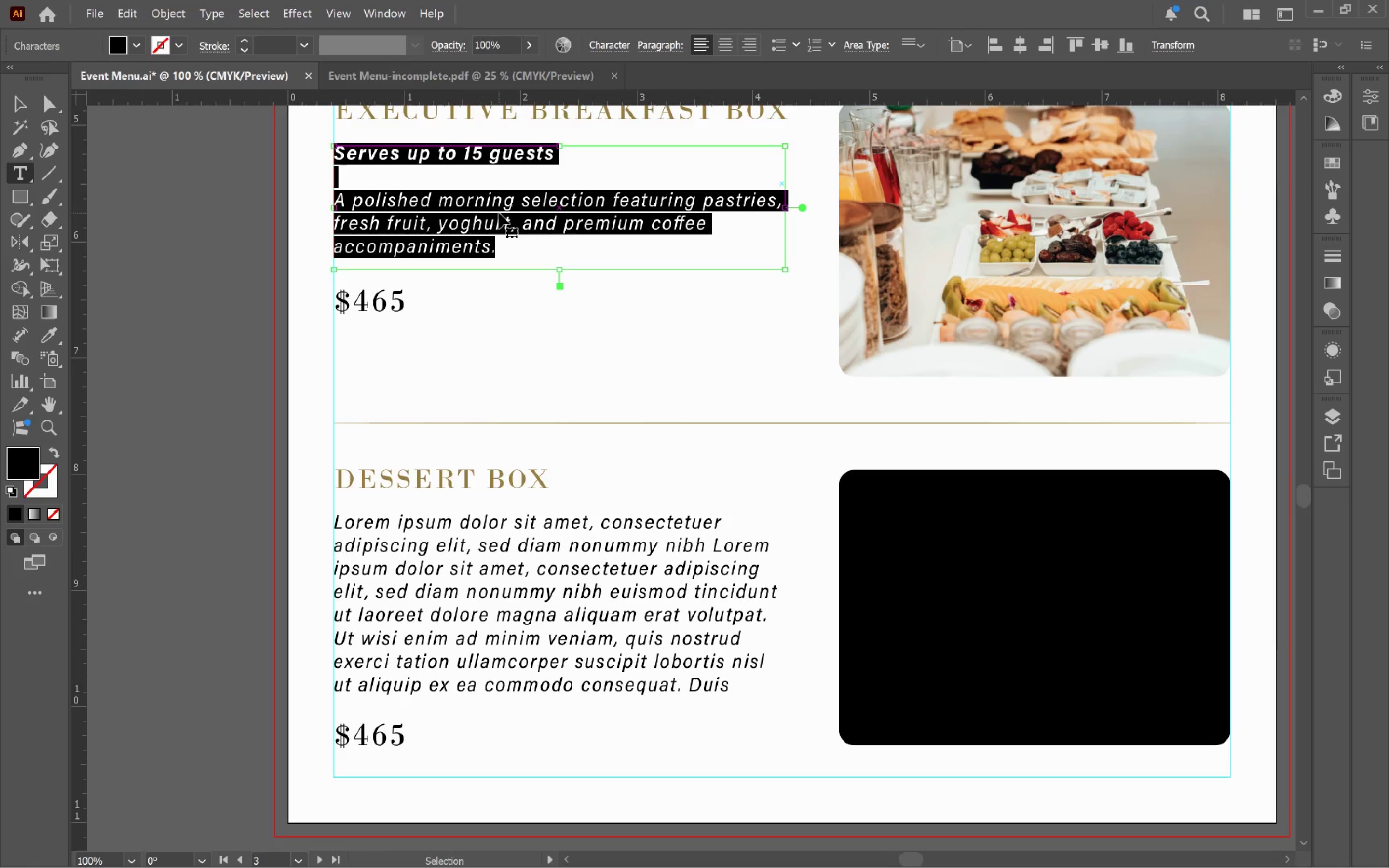 
key(Control+C)
 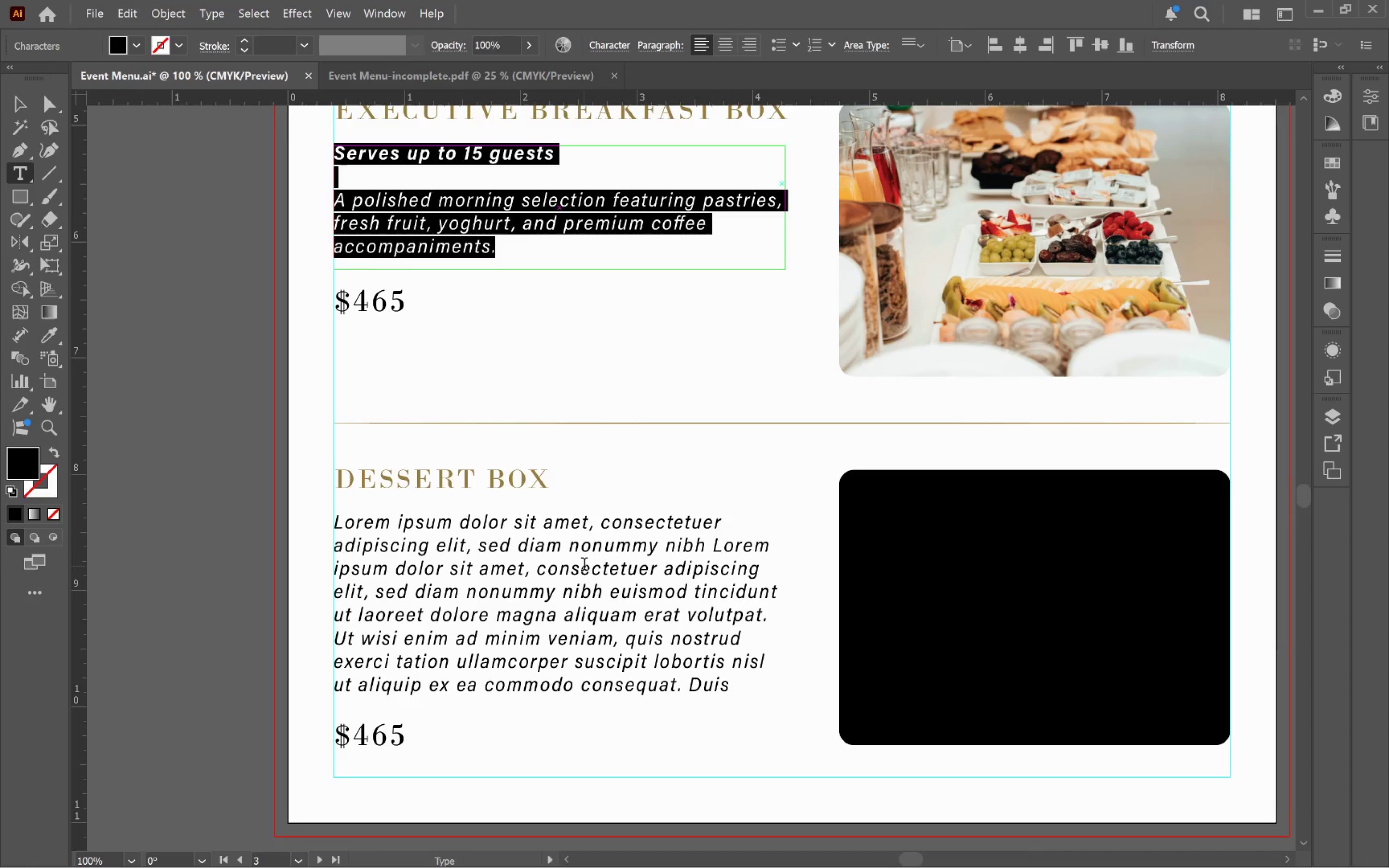 
key(Control+A)
 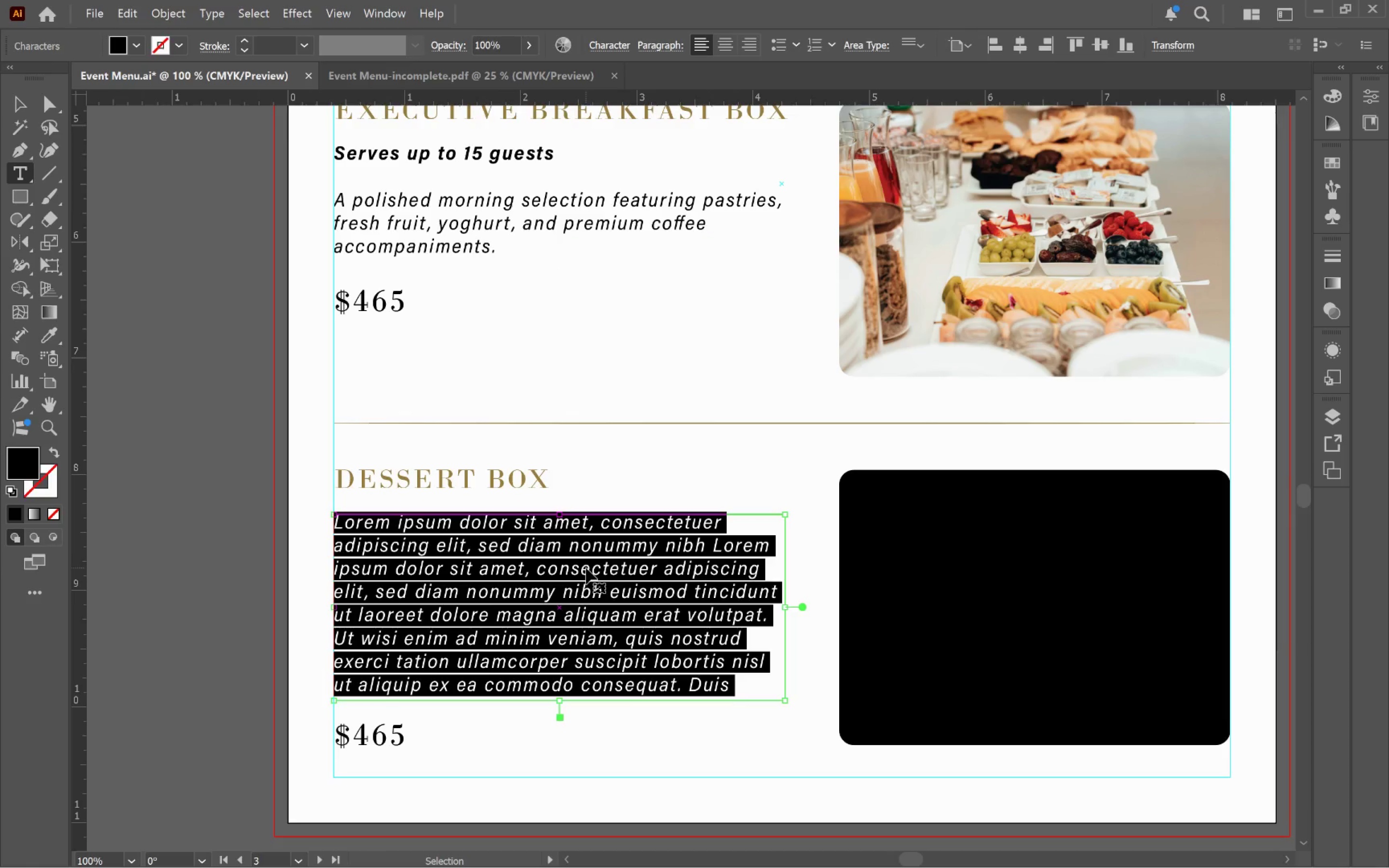 
key(Control+V)
 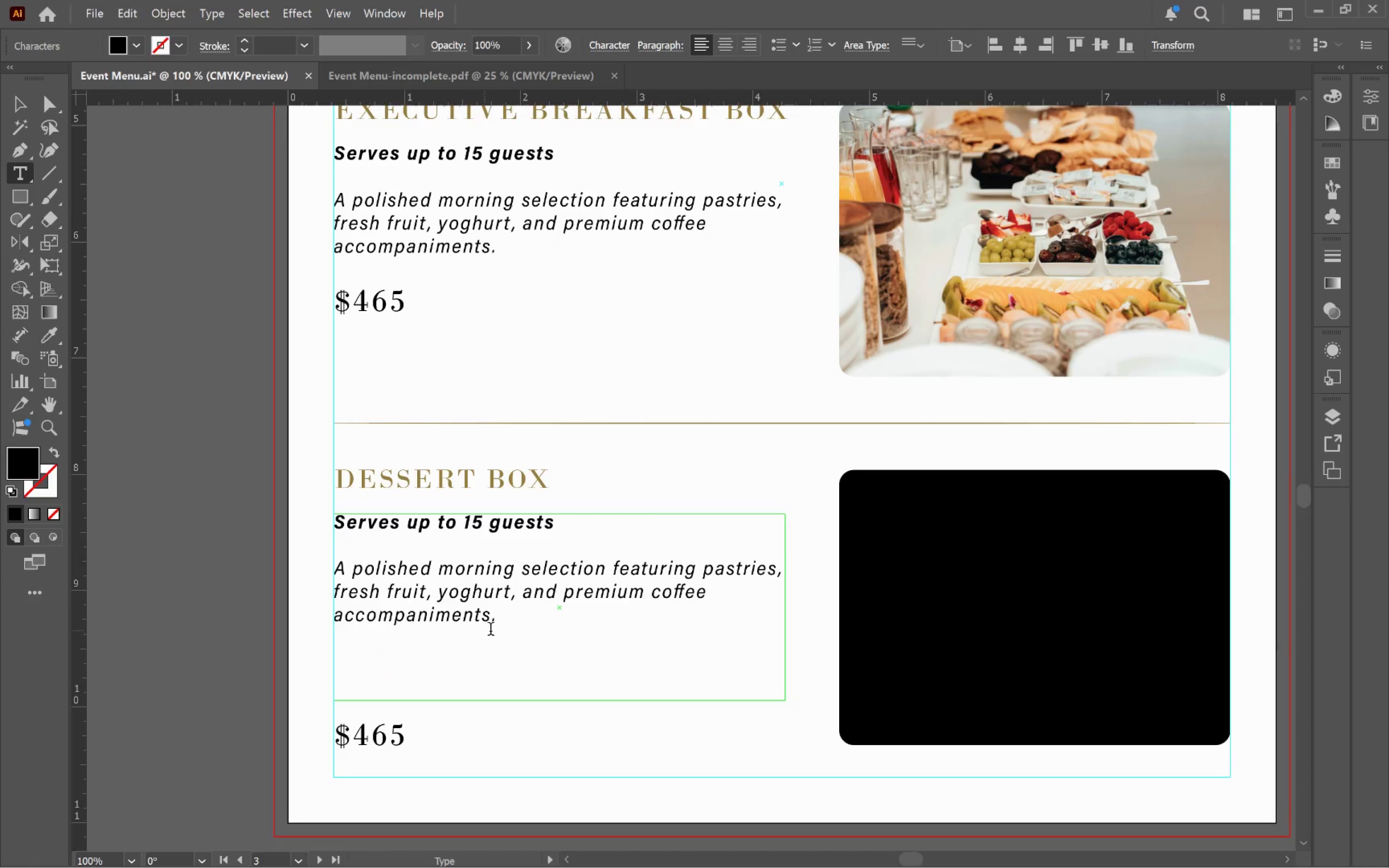 
left_click_drag(start_coordinate=[503, 629], to_coordinate=[302, 568])
 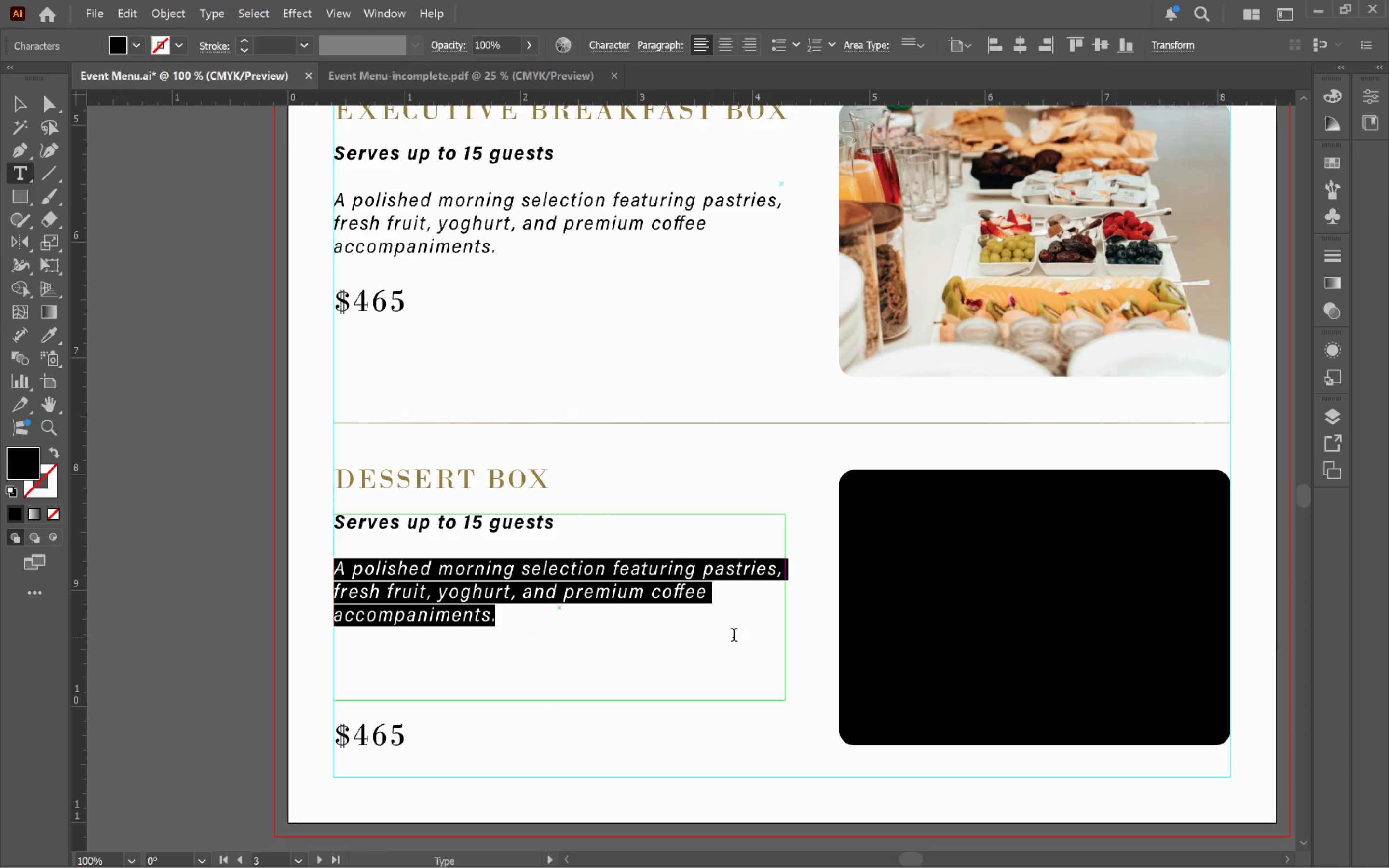 
wait(5.83)
 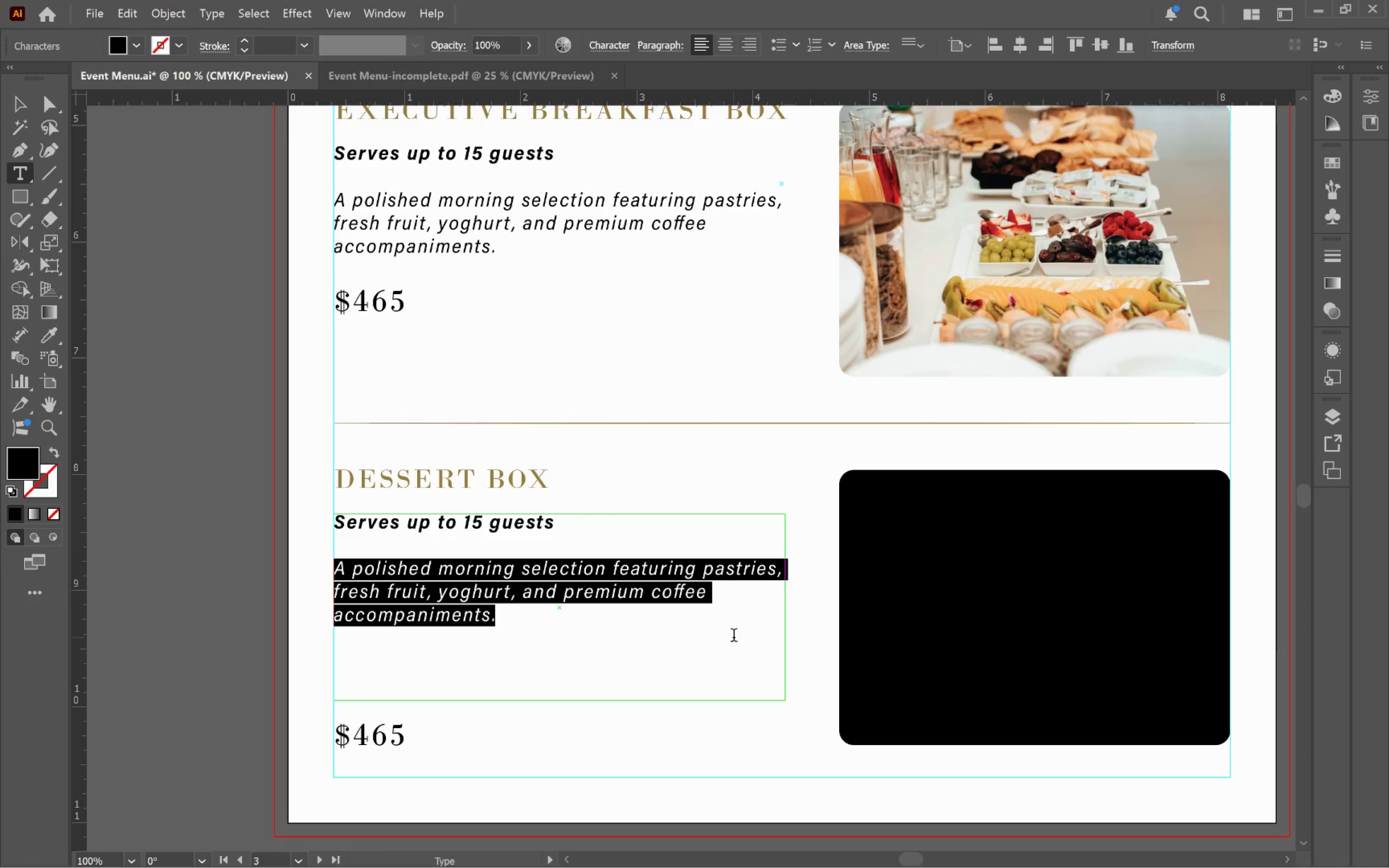 
type(An indulgent collection of handcrafted mini s)
key(Backspace)
type(deserts)
 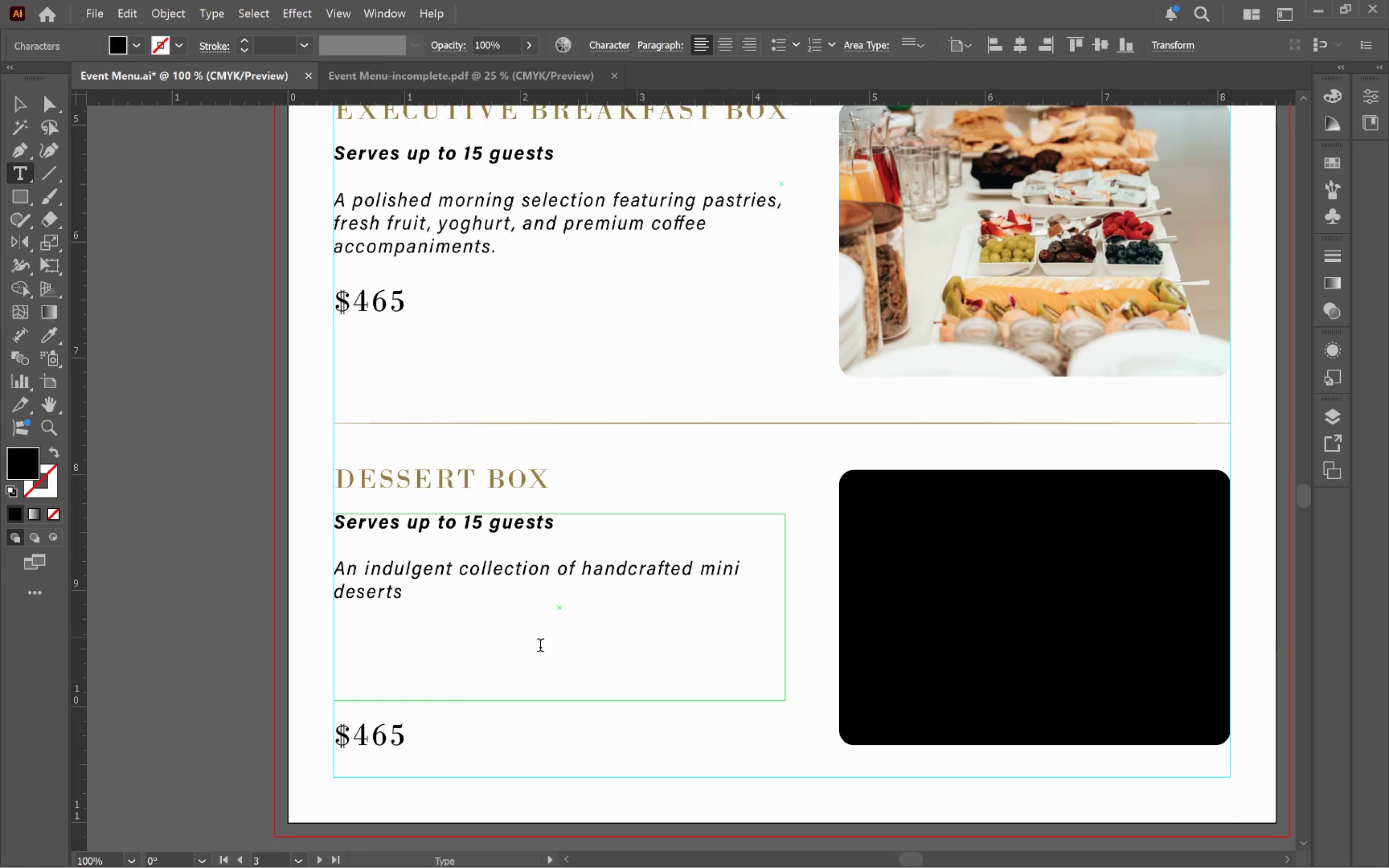 
wait(5.25)
 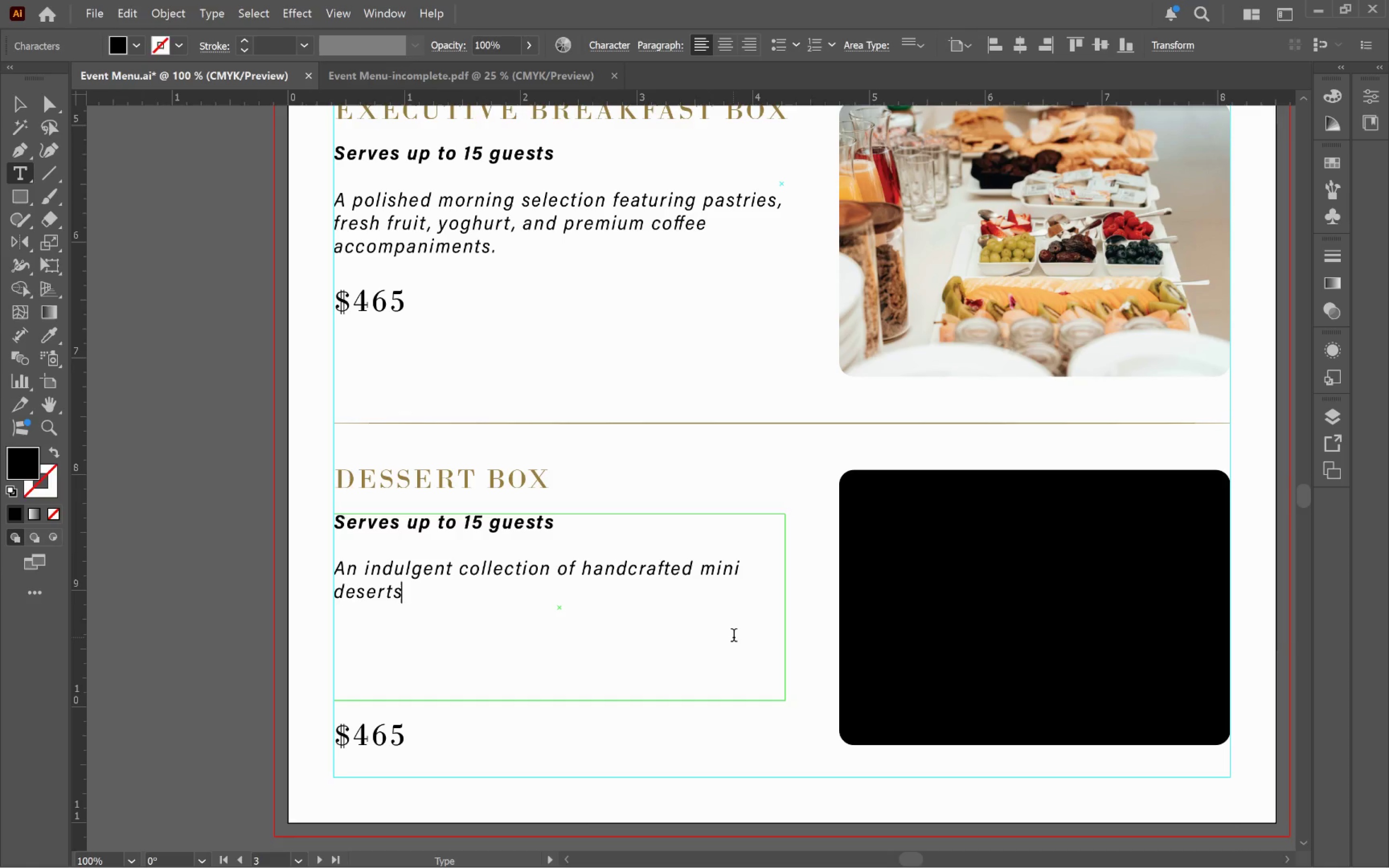 
left_click([366, 594])
 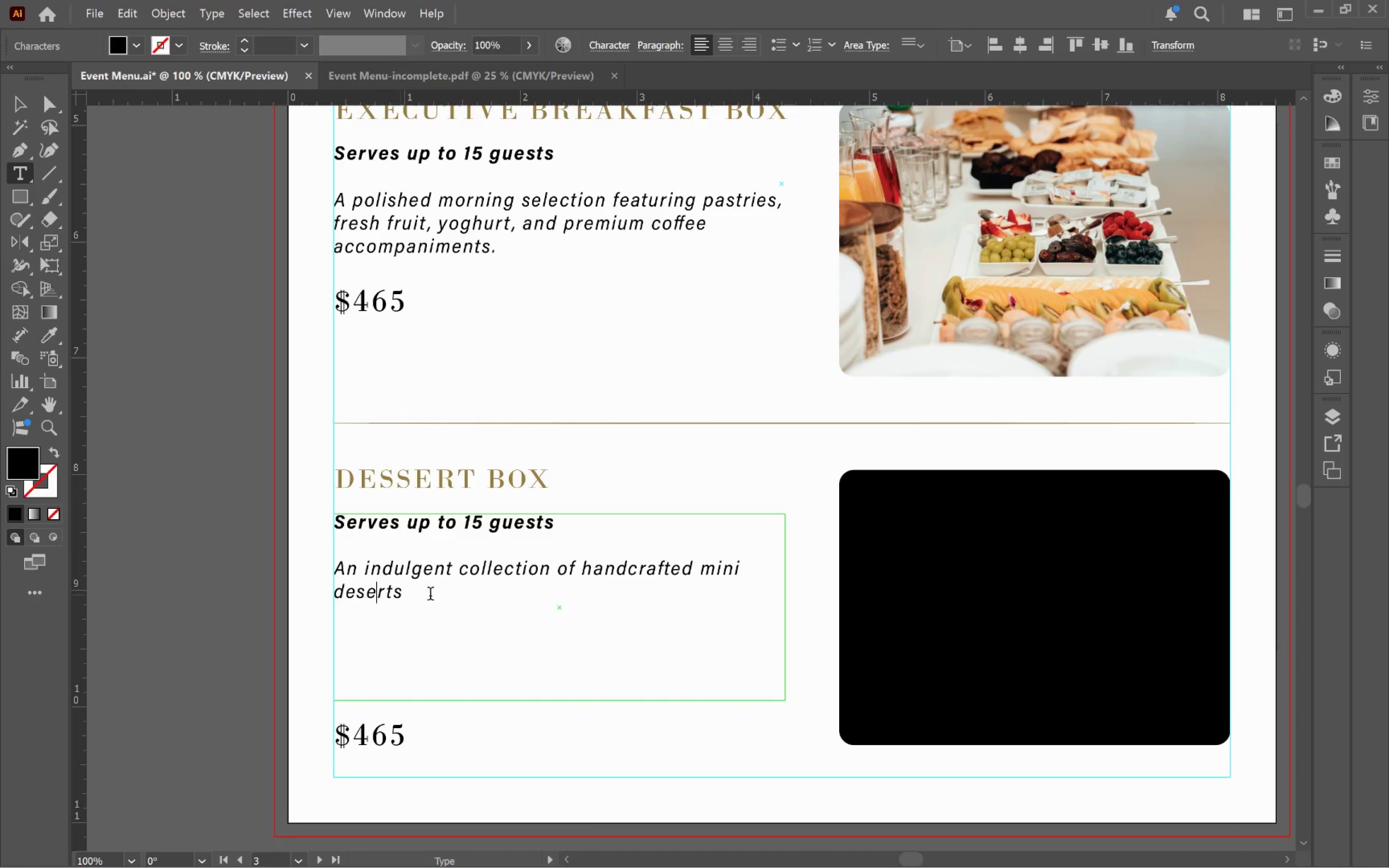 
type(s including tarts)
 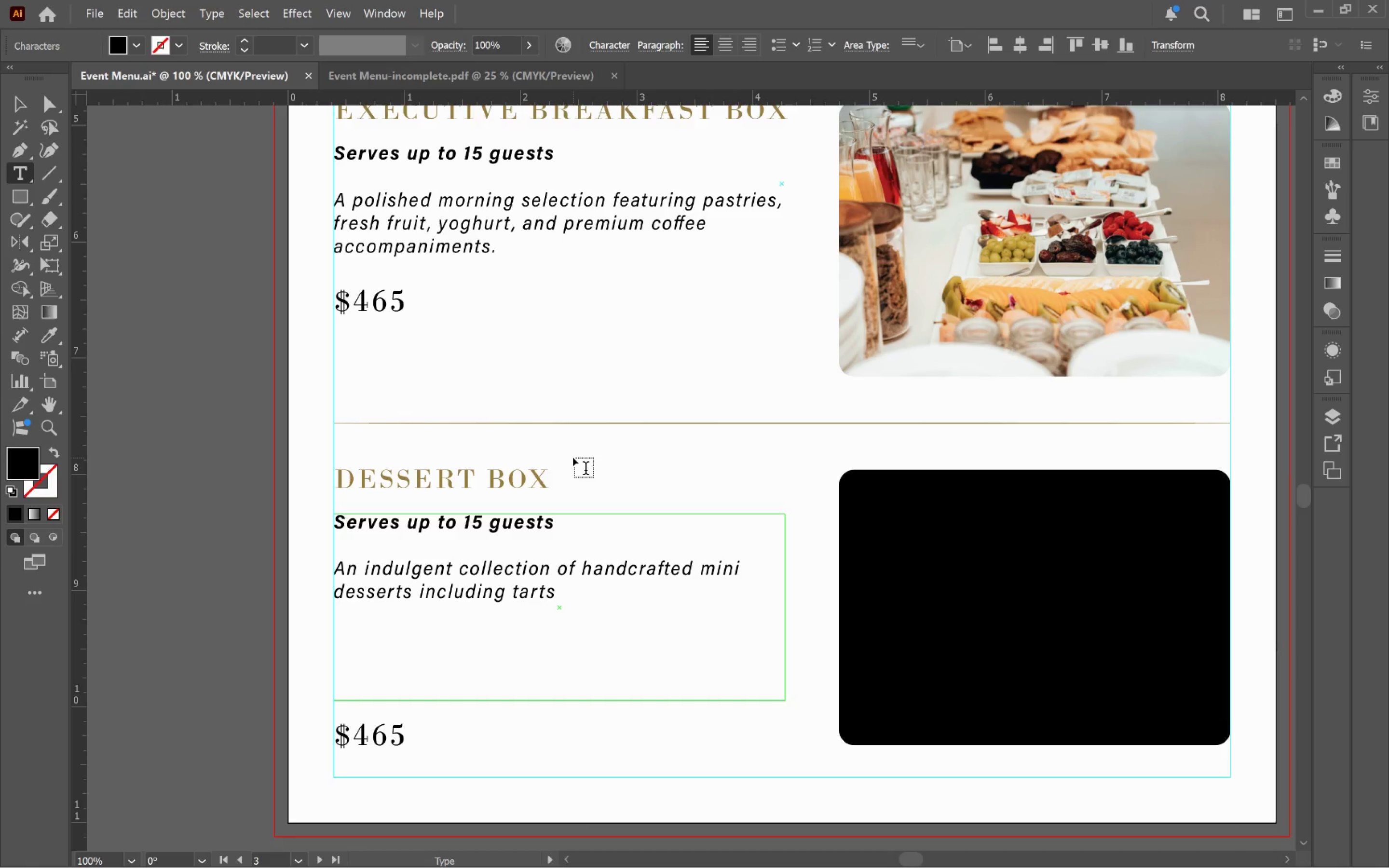 
type(, pastries, chocolate bites, and fruit based sweets.)
 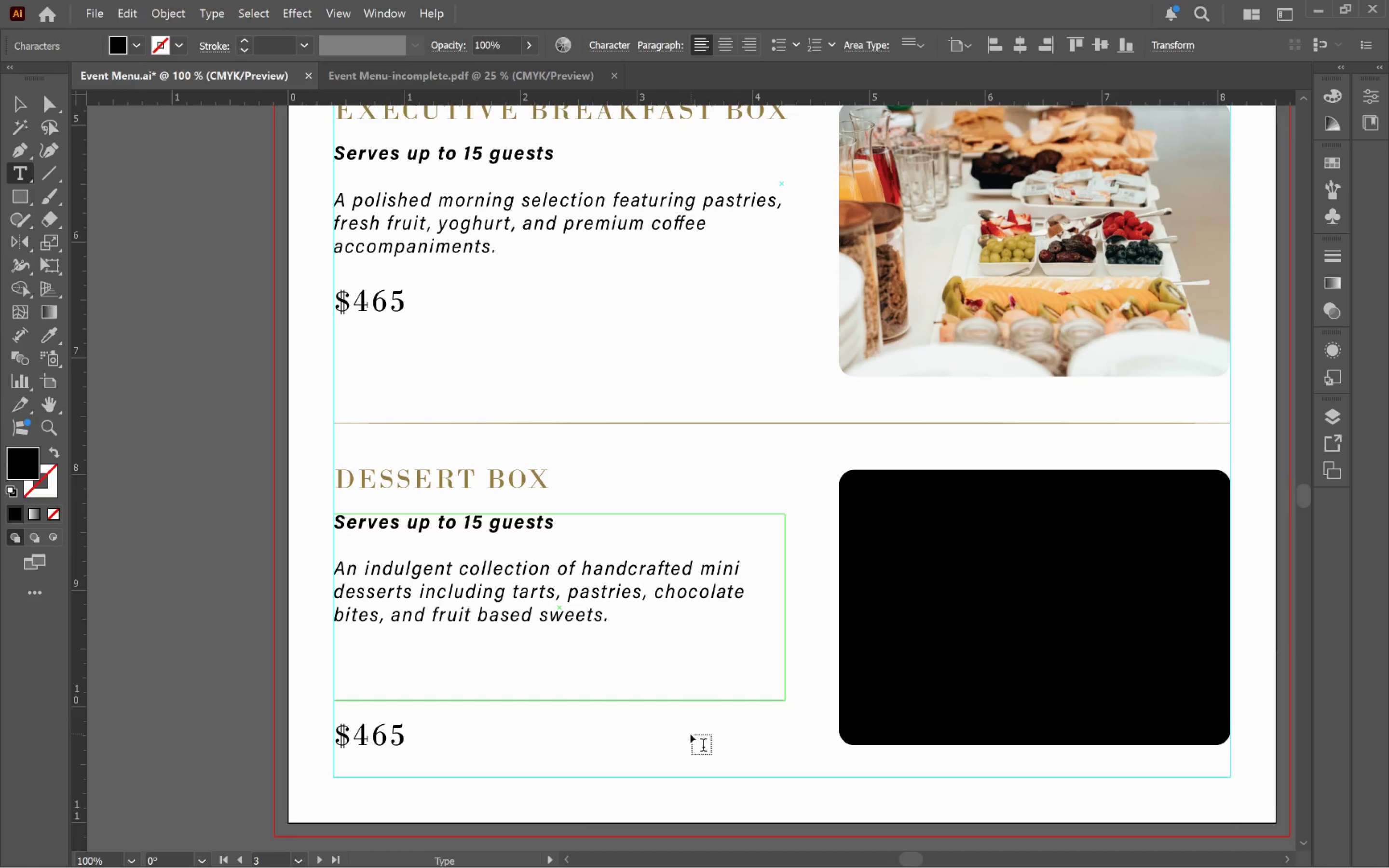 
key(Control+ControlLeft)
 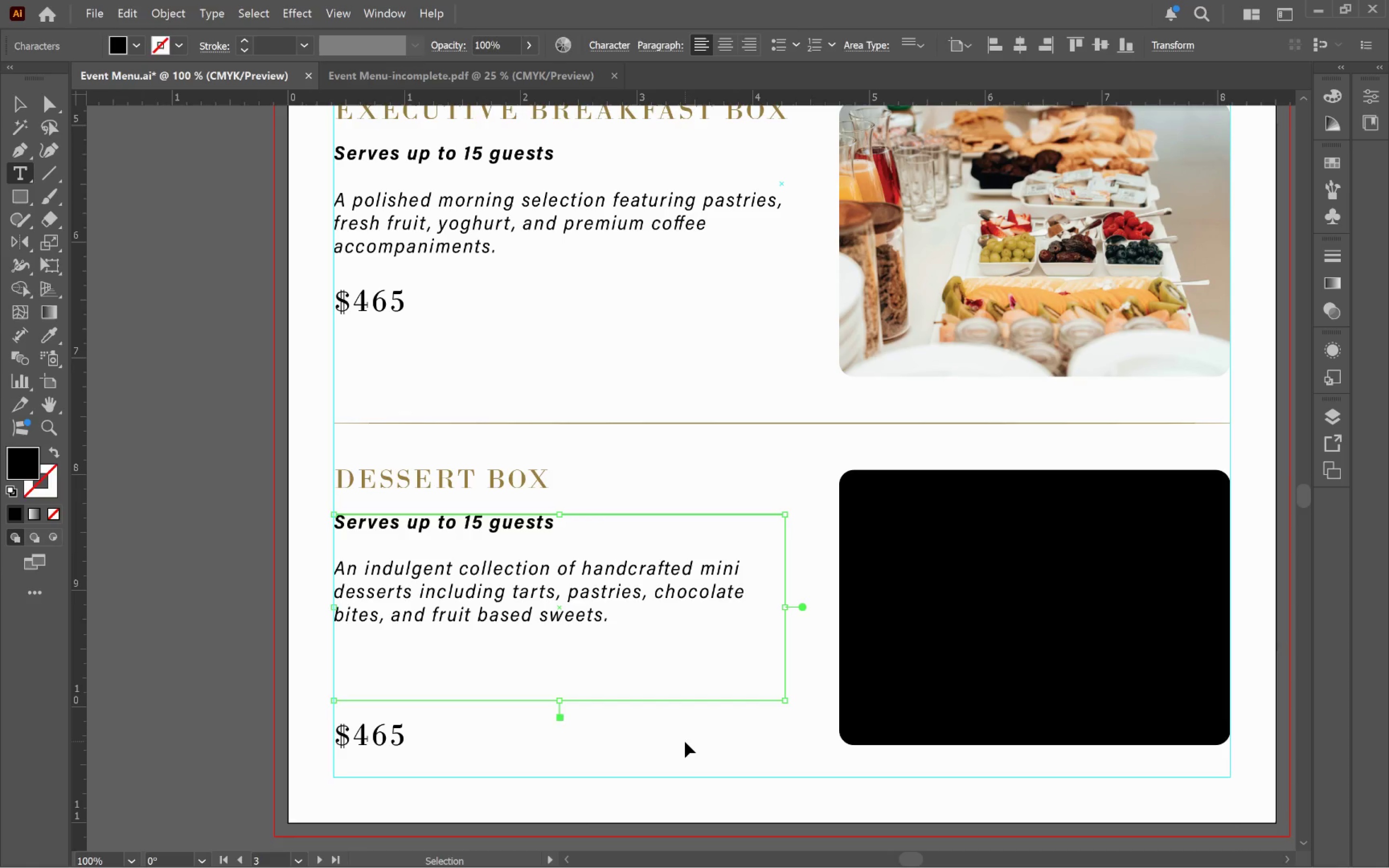 
left_click([685, 742])
 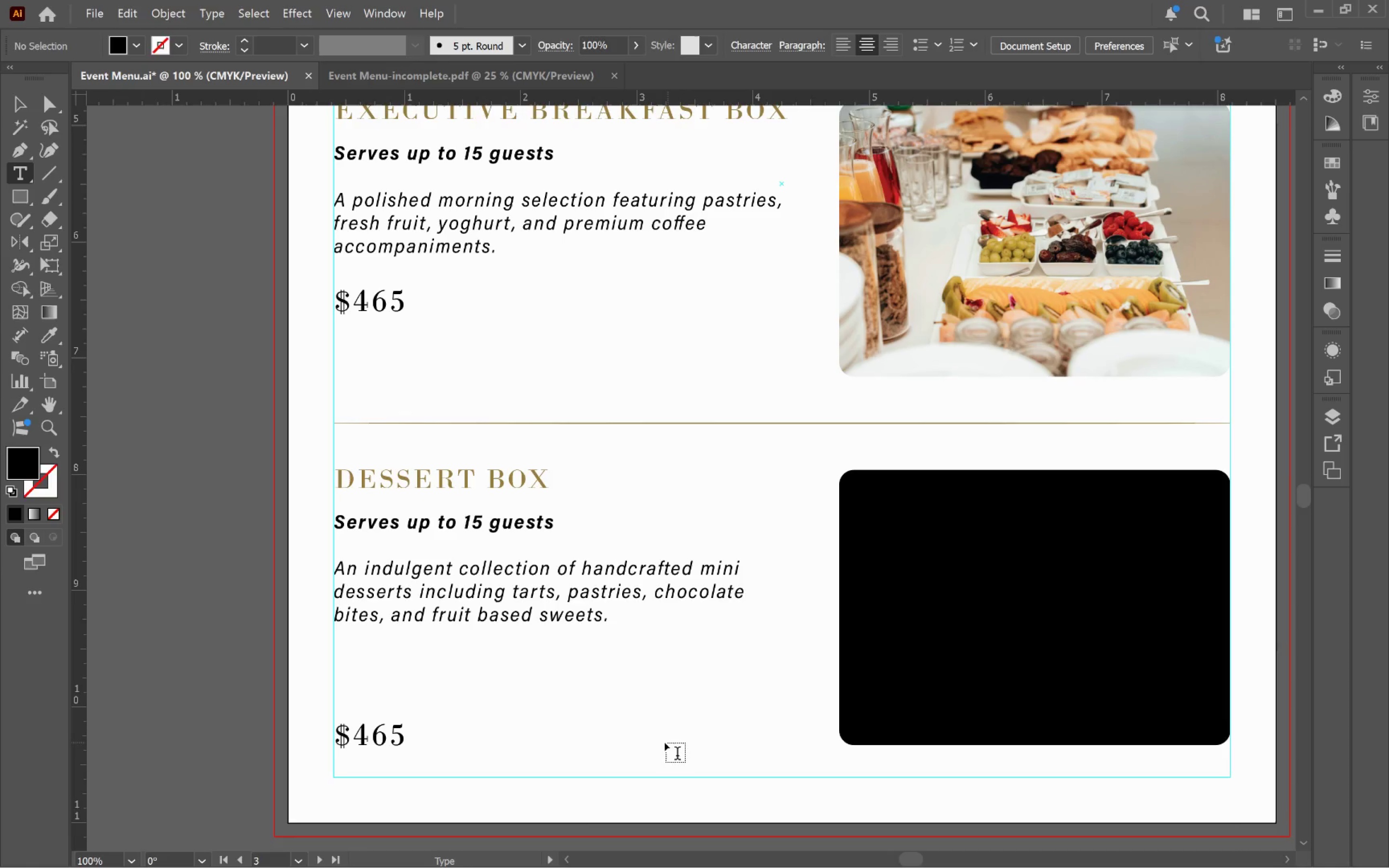 
key(V)
 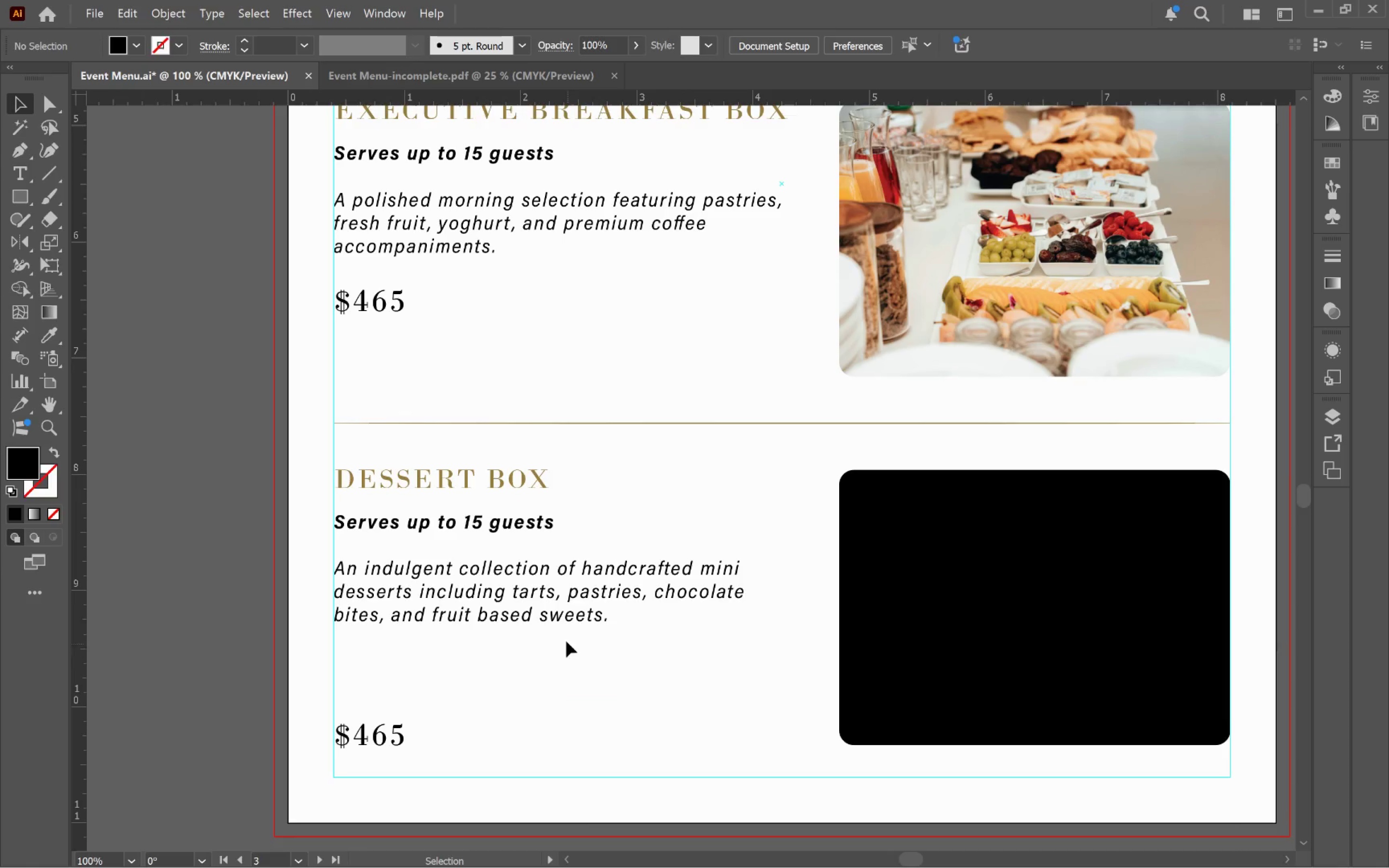 
left_click([558, 610])
 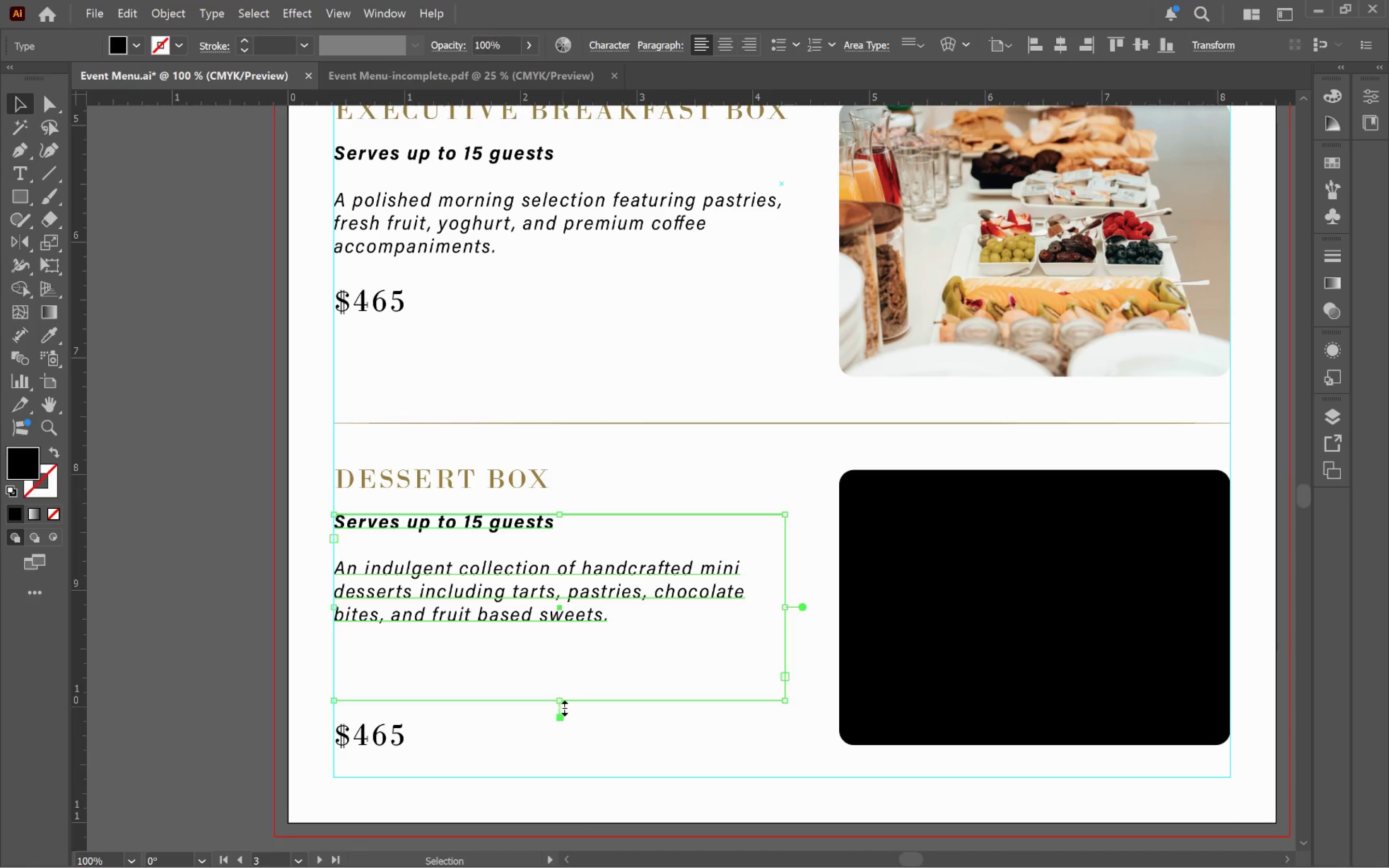 
left_click_drag(start_coordinate=[562, 703], to_coordinate=[620, 637])
 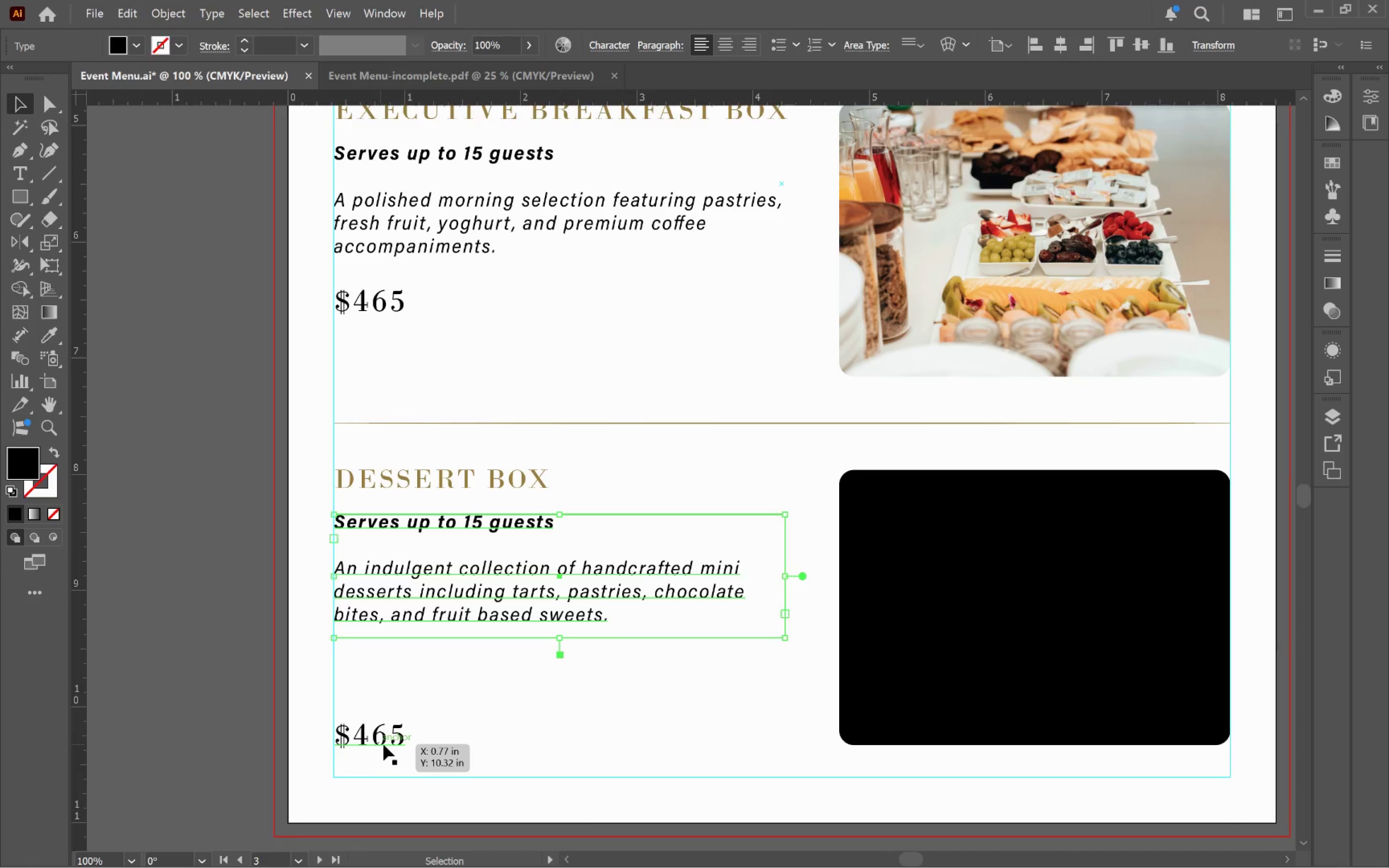 
left_click_drag(start_coordinate=[386, 744], to_coordinate=[389, 672])
 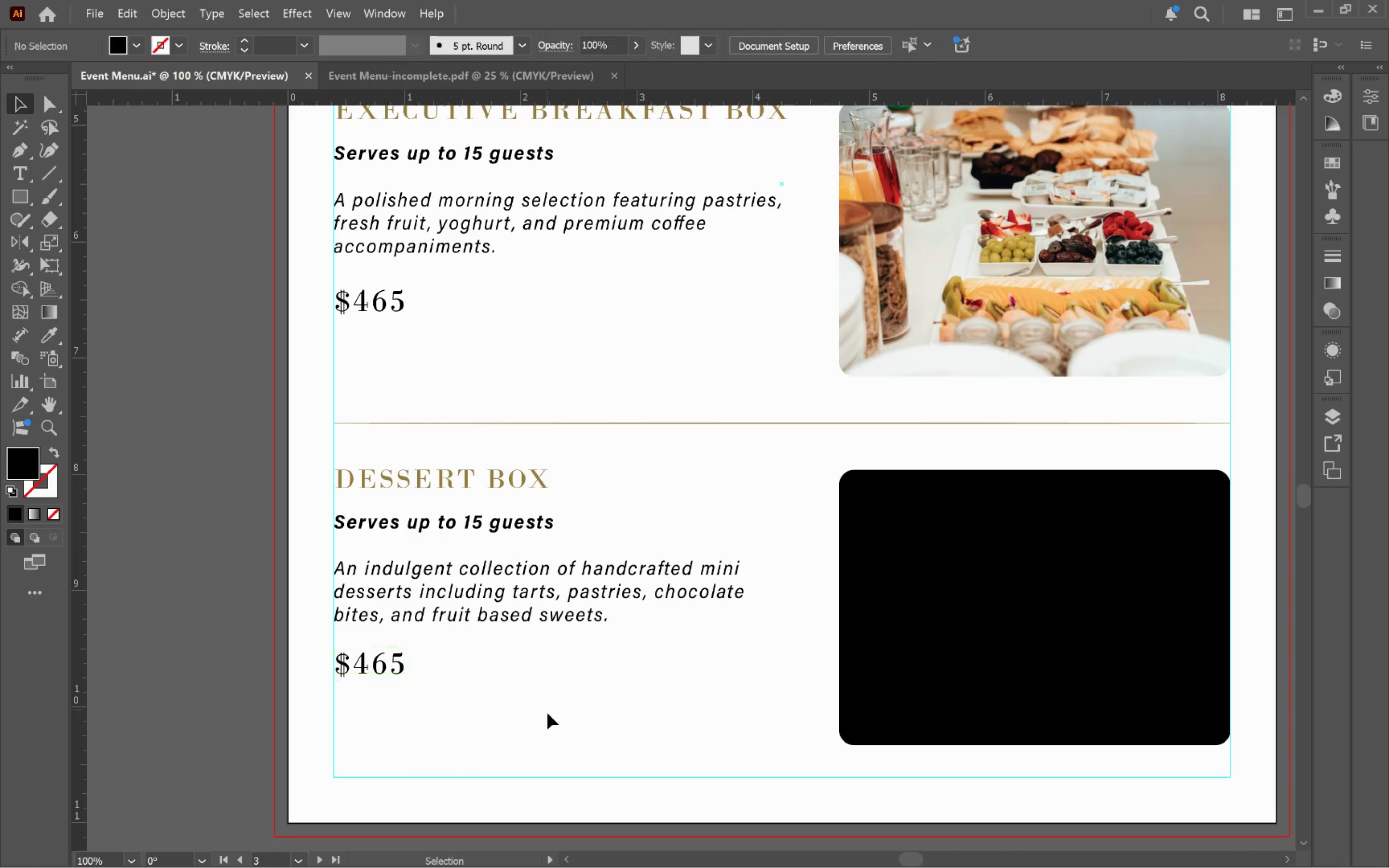 
hold_key(key=ShiftLeft, duration=1.24)
 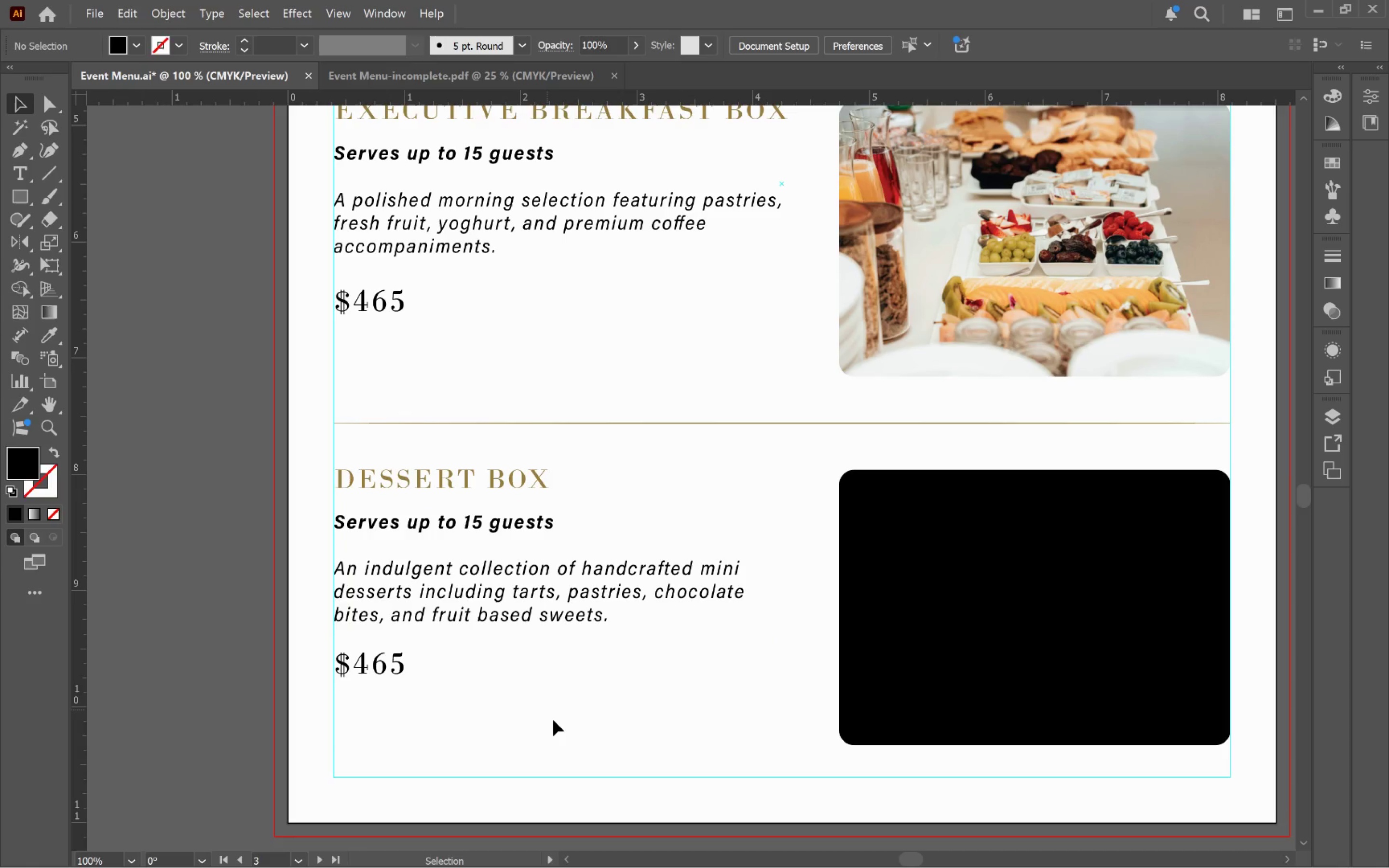 
hold_key(key=AltLeft, duration=0.63)
 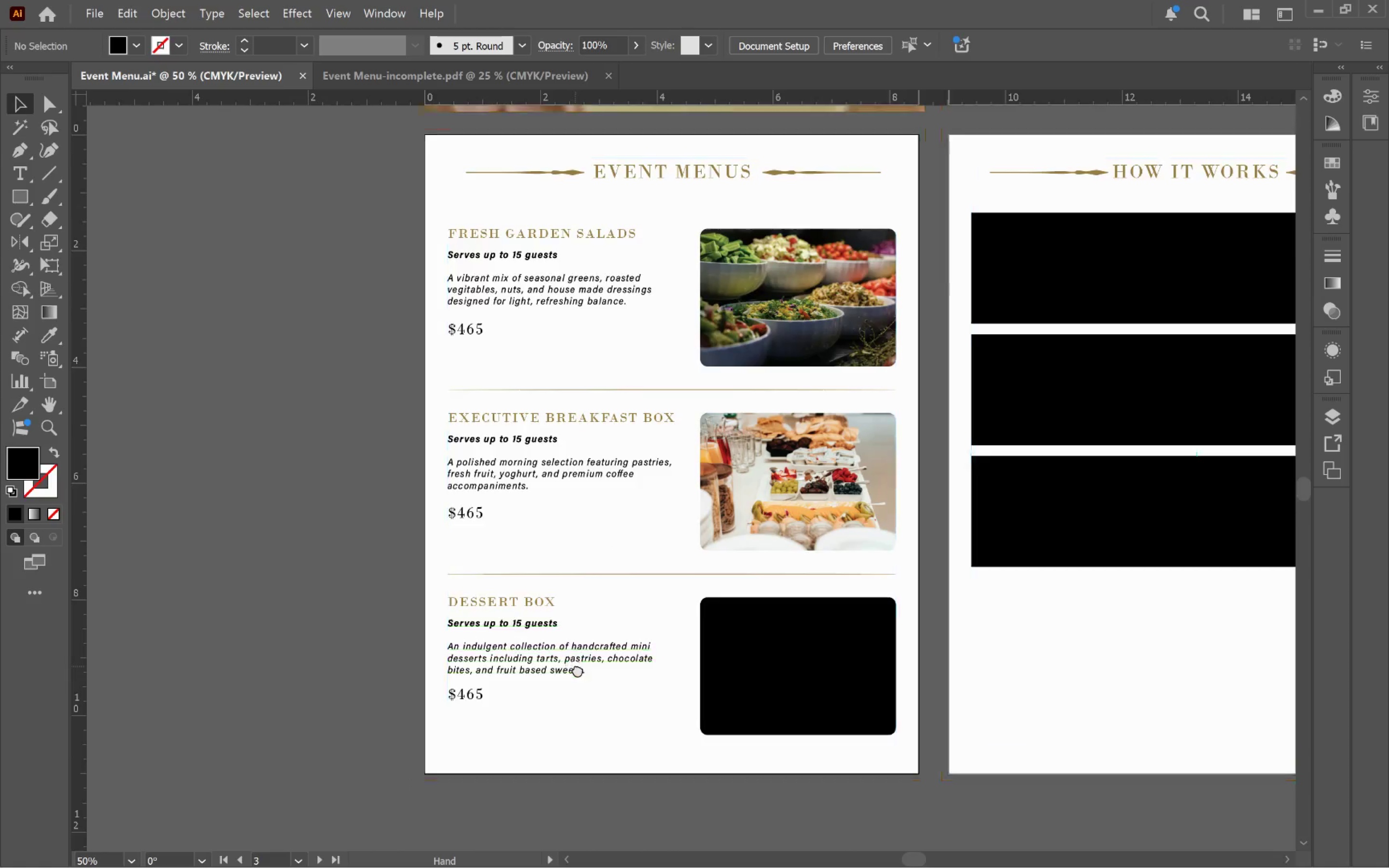 
hold_key(key=Space, duration=1.52)
 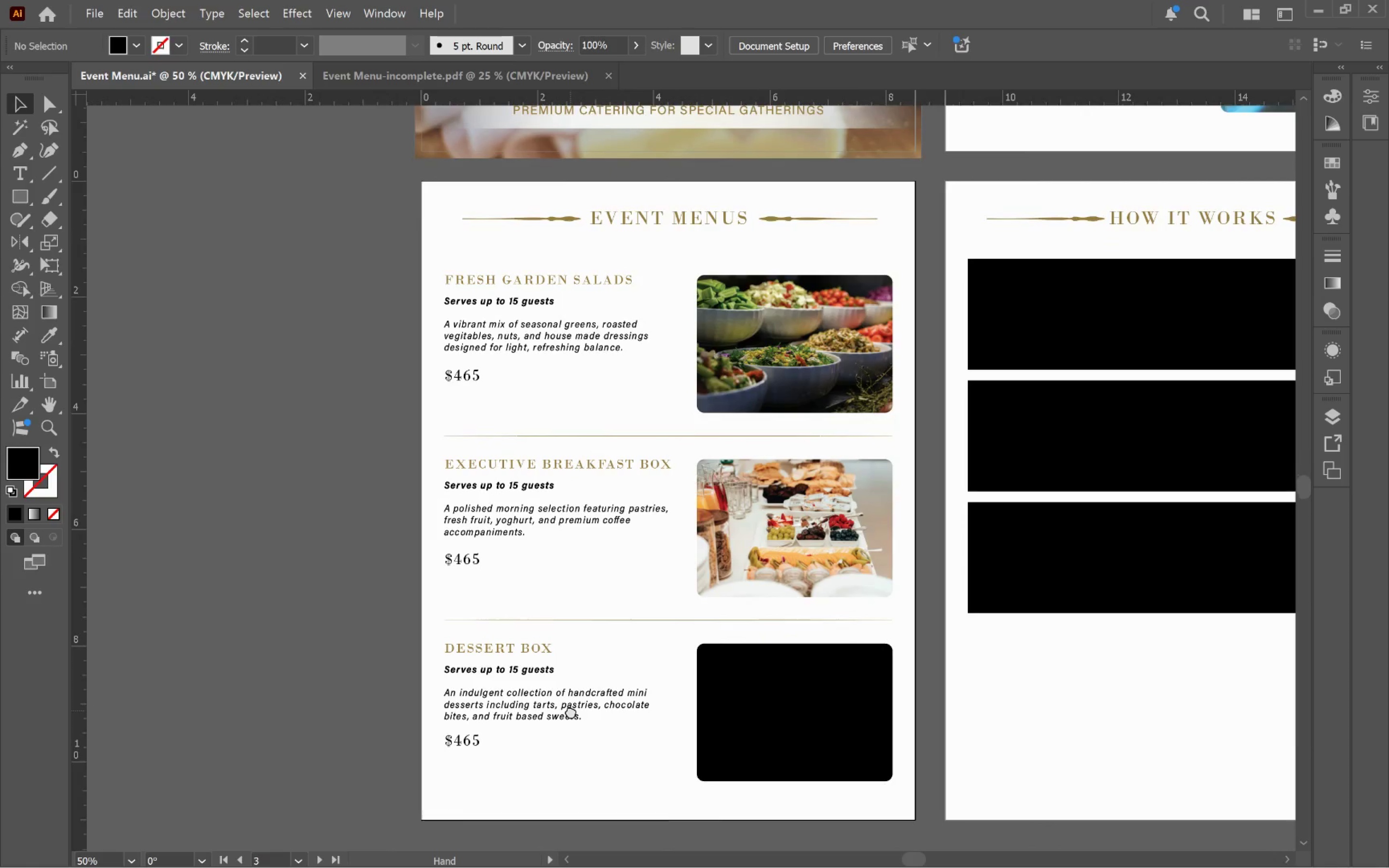 
scroll: coordinate [561, 725], scroll_direction: down, amount: 1.0
 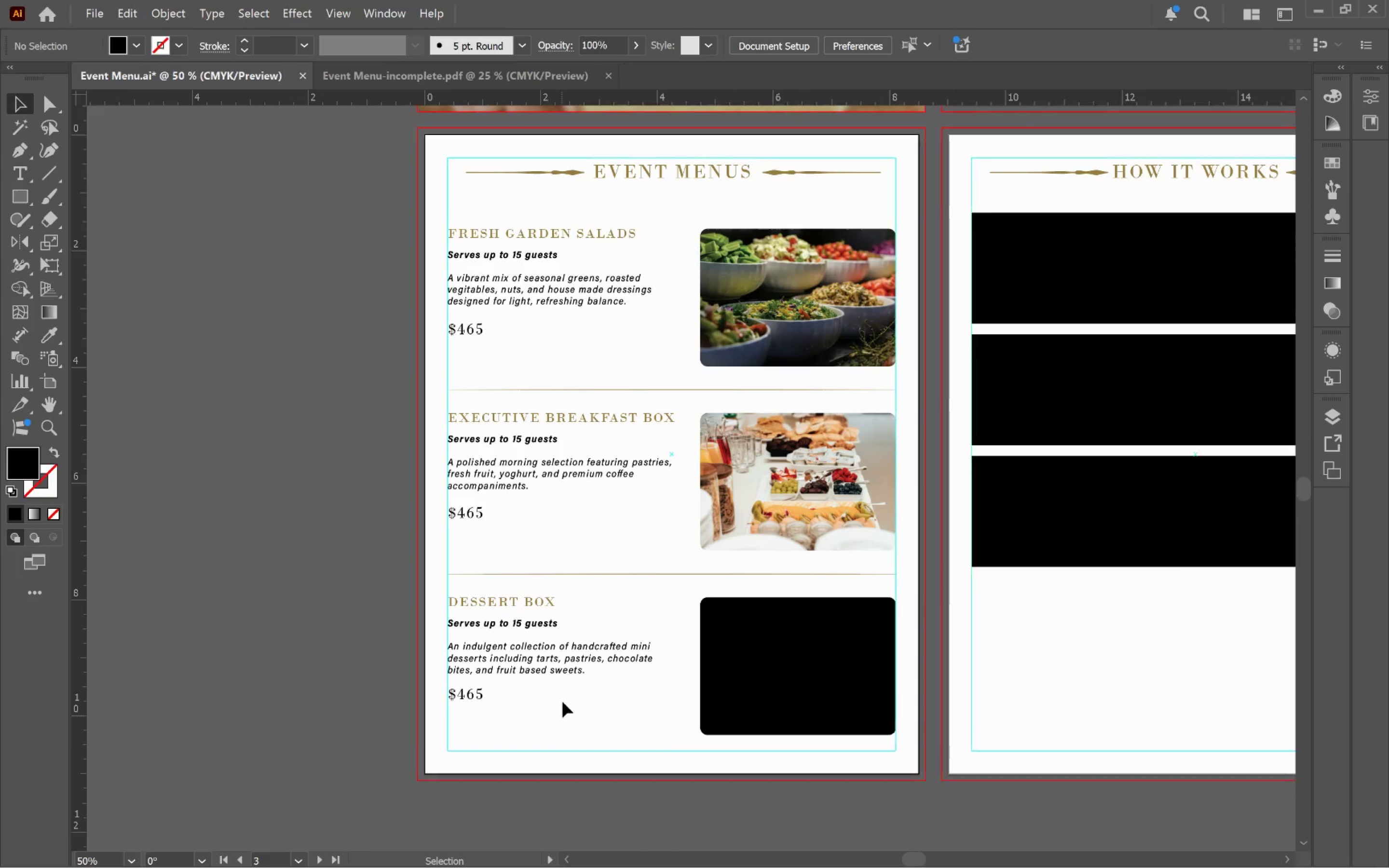 
left_click_drag(start_coordinate=[574, 665], to_coordinate=[534, 706])
 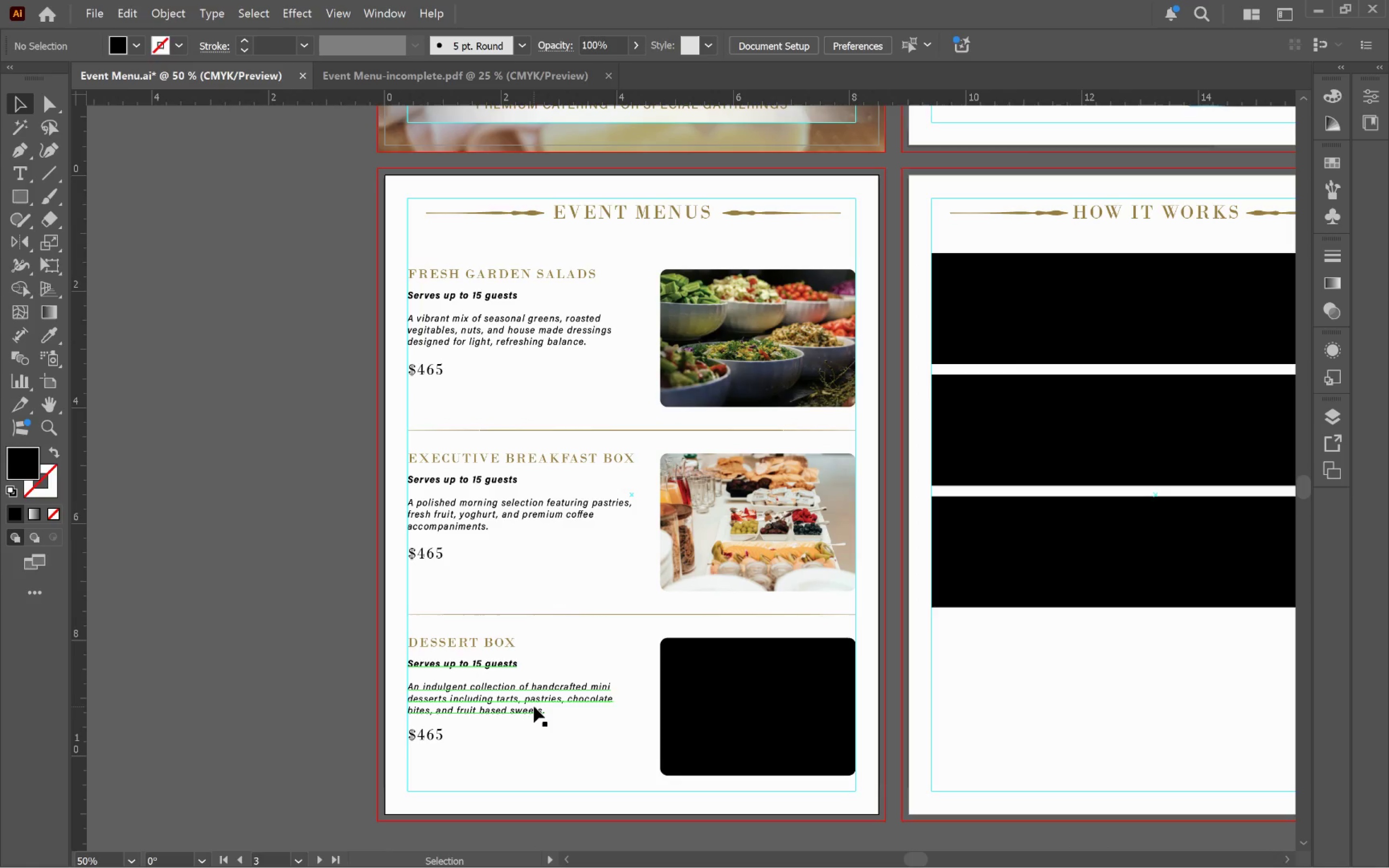 
hold_key(key=Space, duration=1.5)
 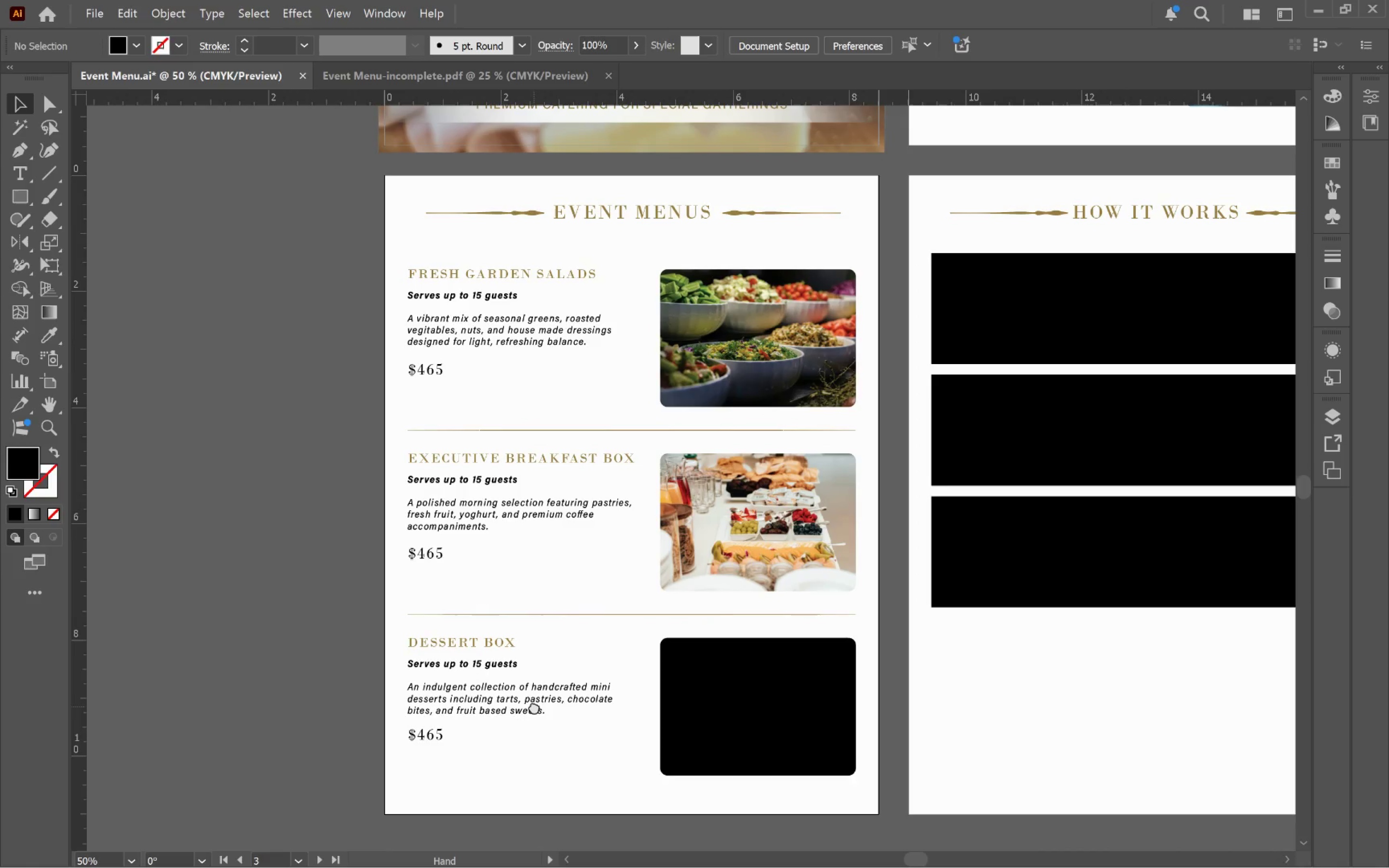 
hold_key(key=Space, duration=1.51)
 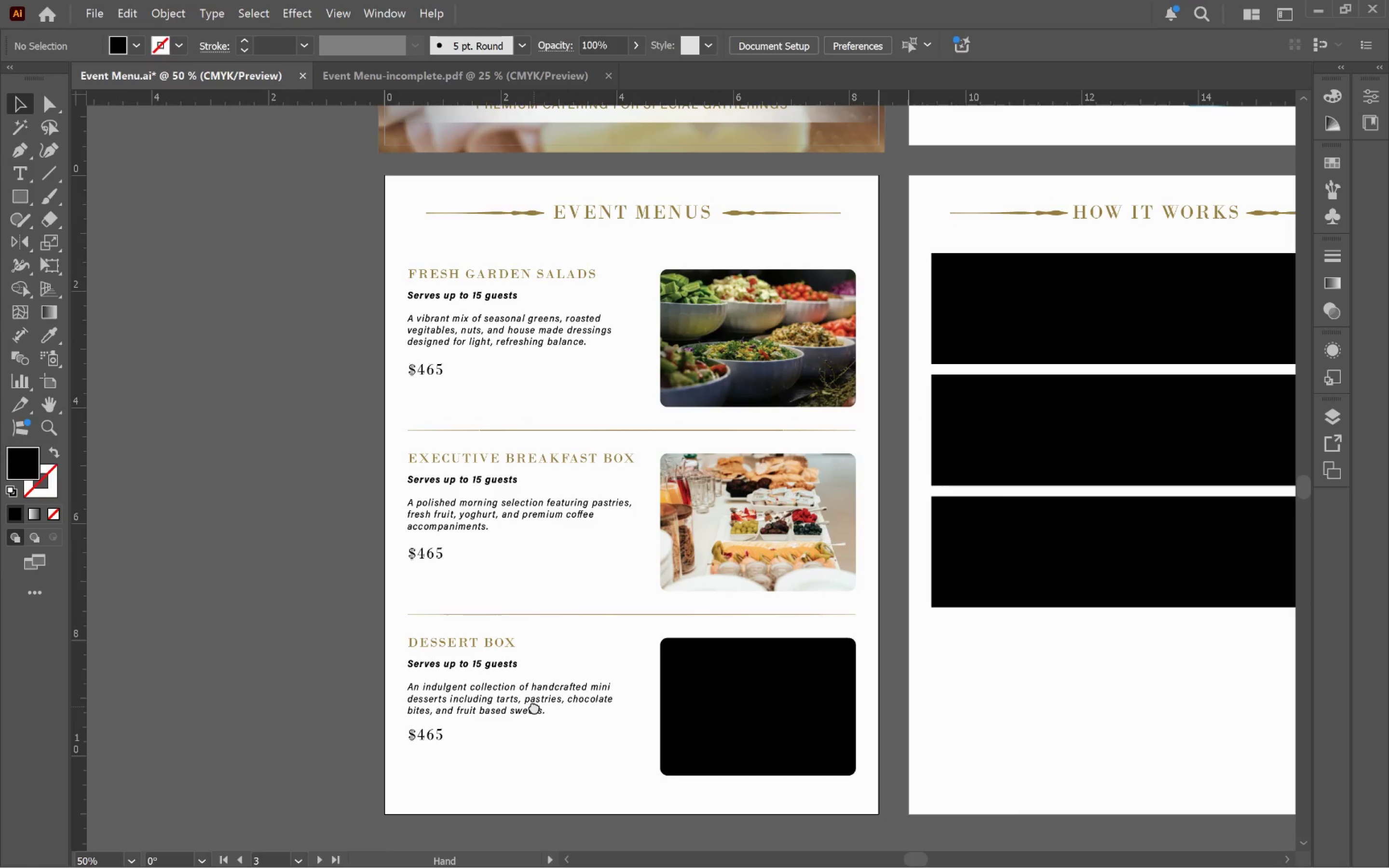 
hold_key(key=Space, duration=1.24)
 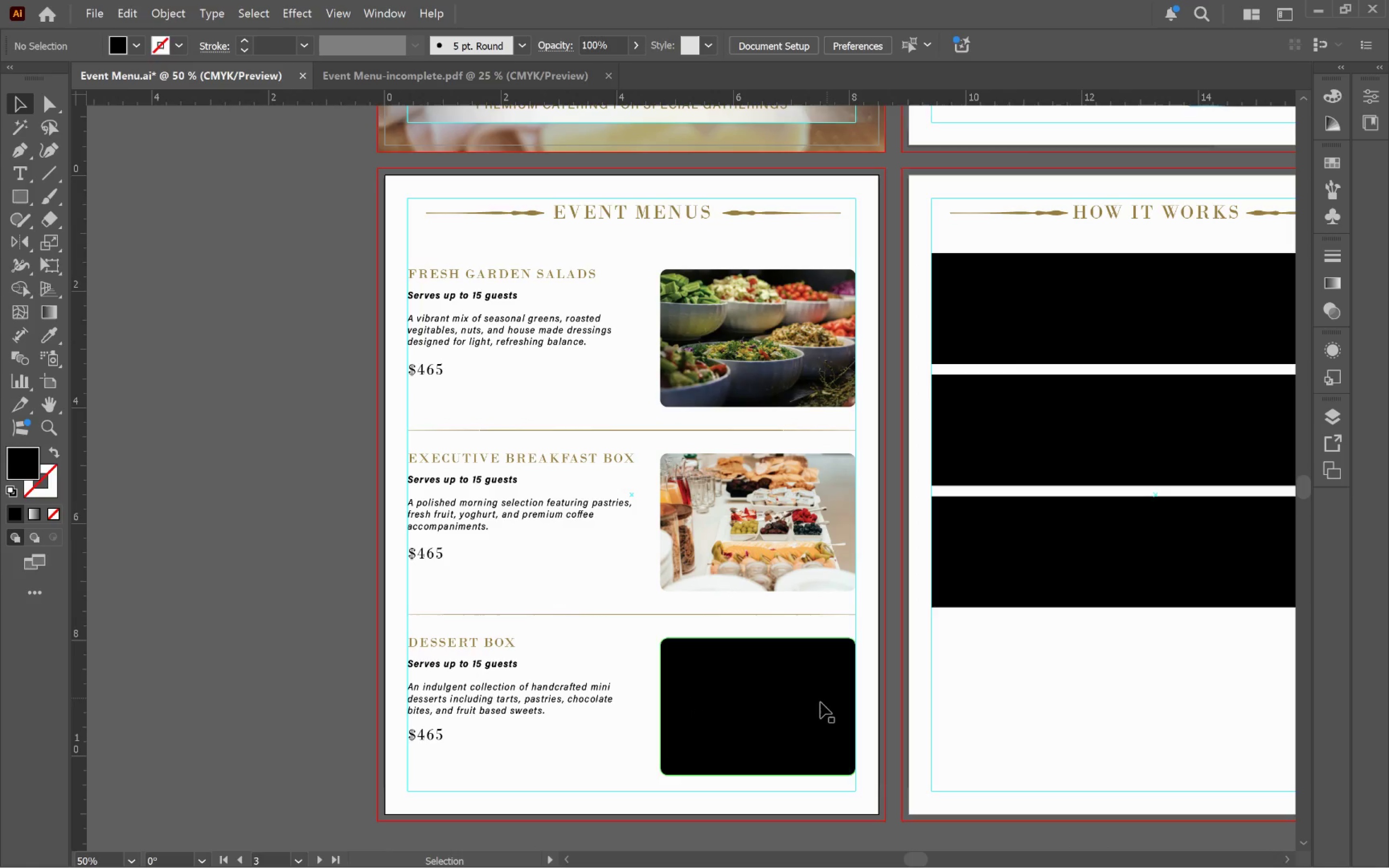 
key(Alt+Tab)
 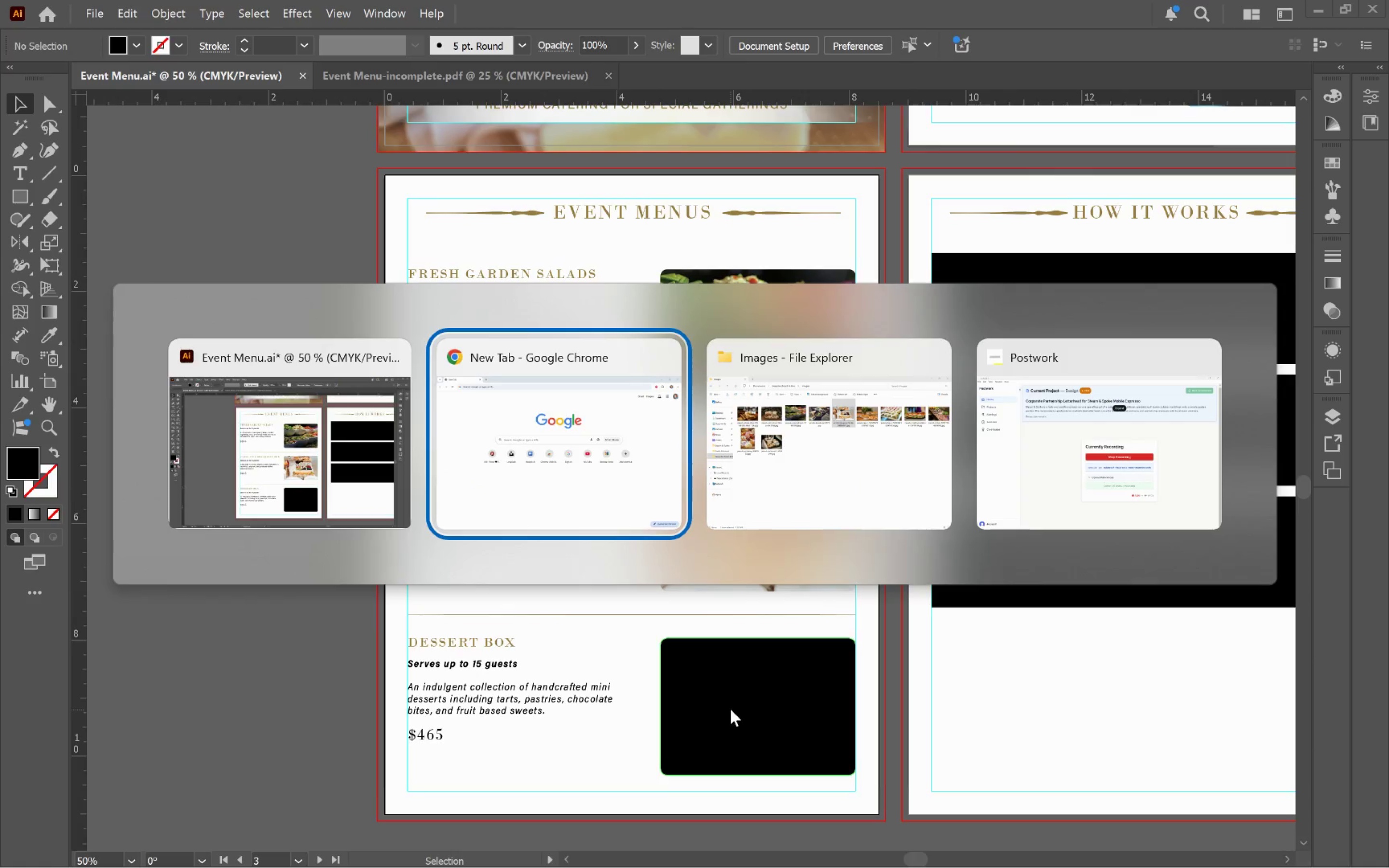 
key(Alt+Tab)
 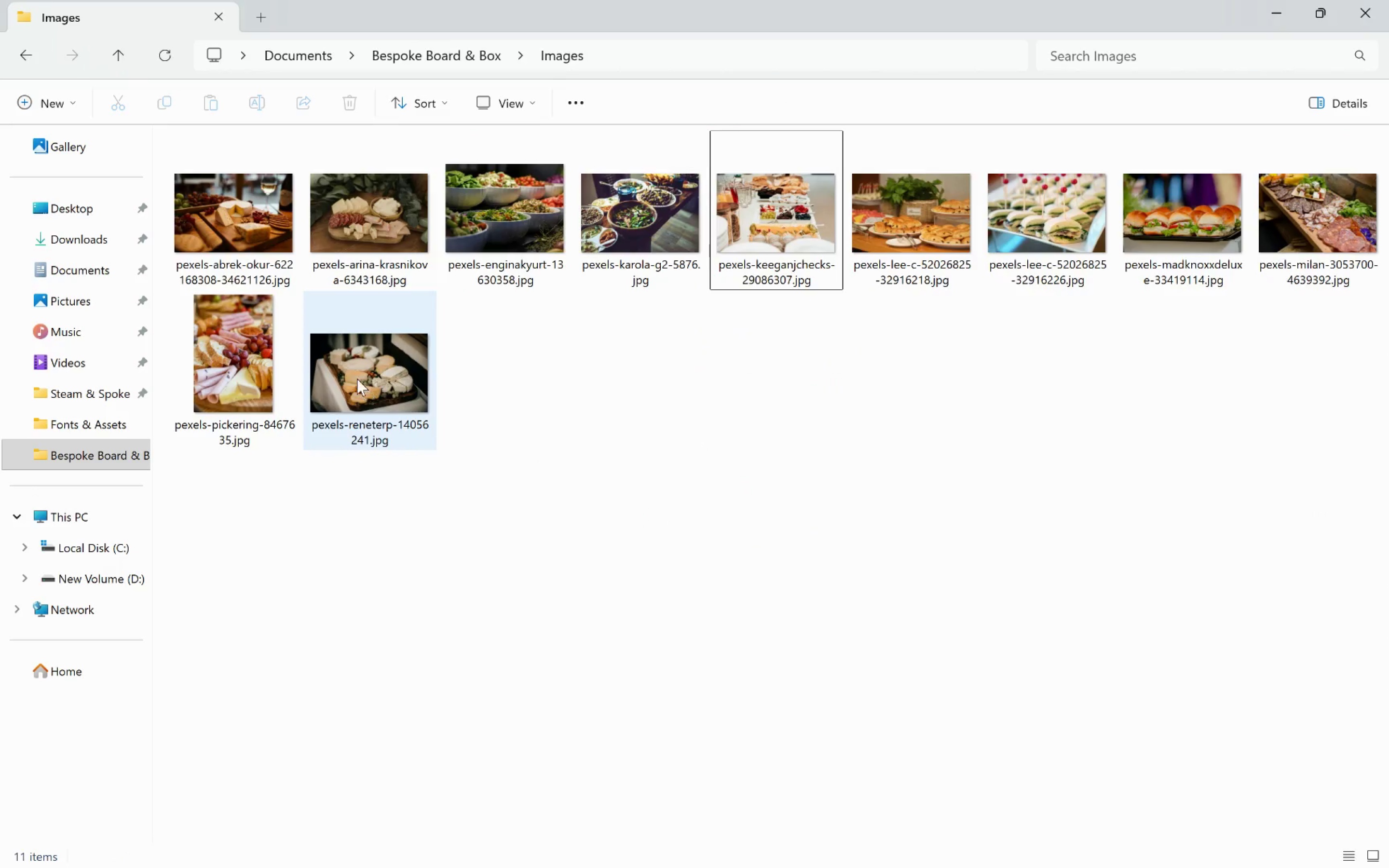 
wait(6.25)
 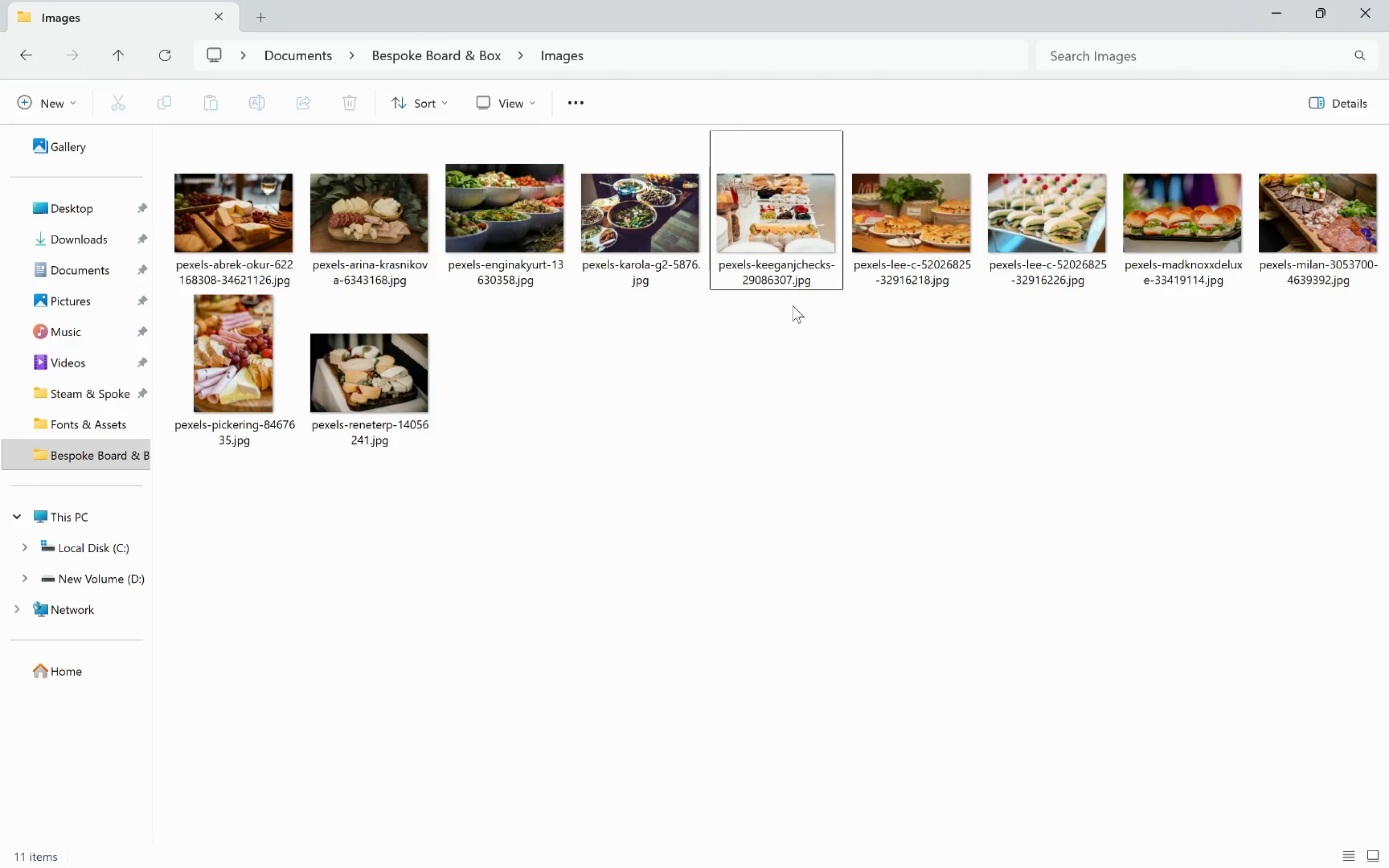 
double_click([921, 203])
 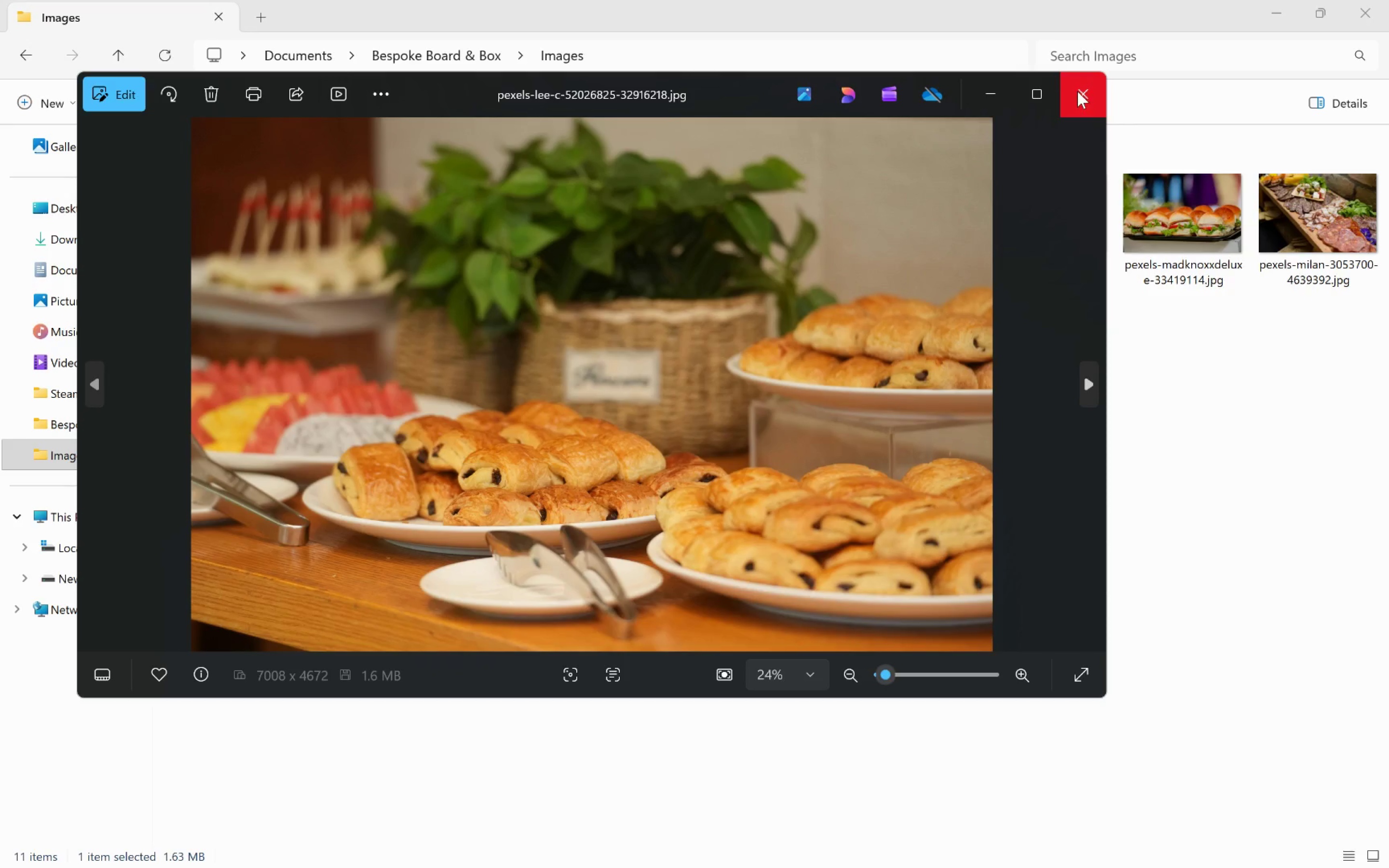 
wait(5.09)
 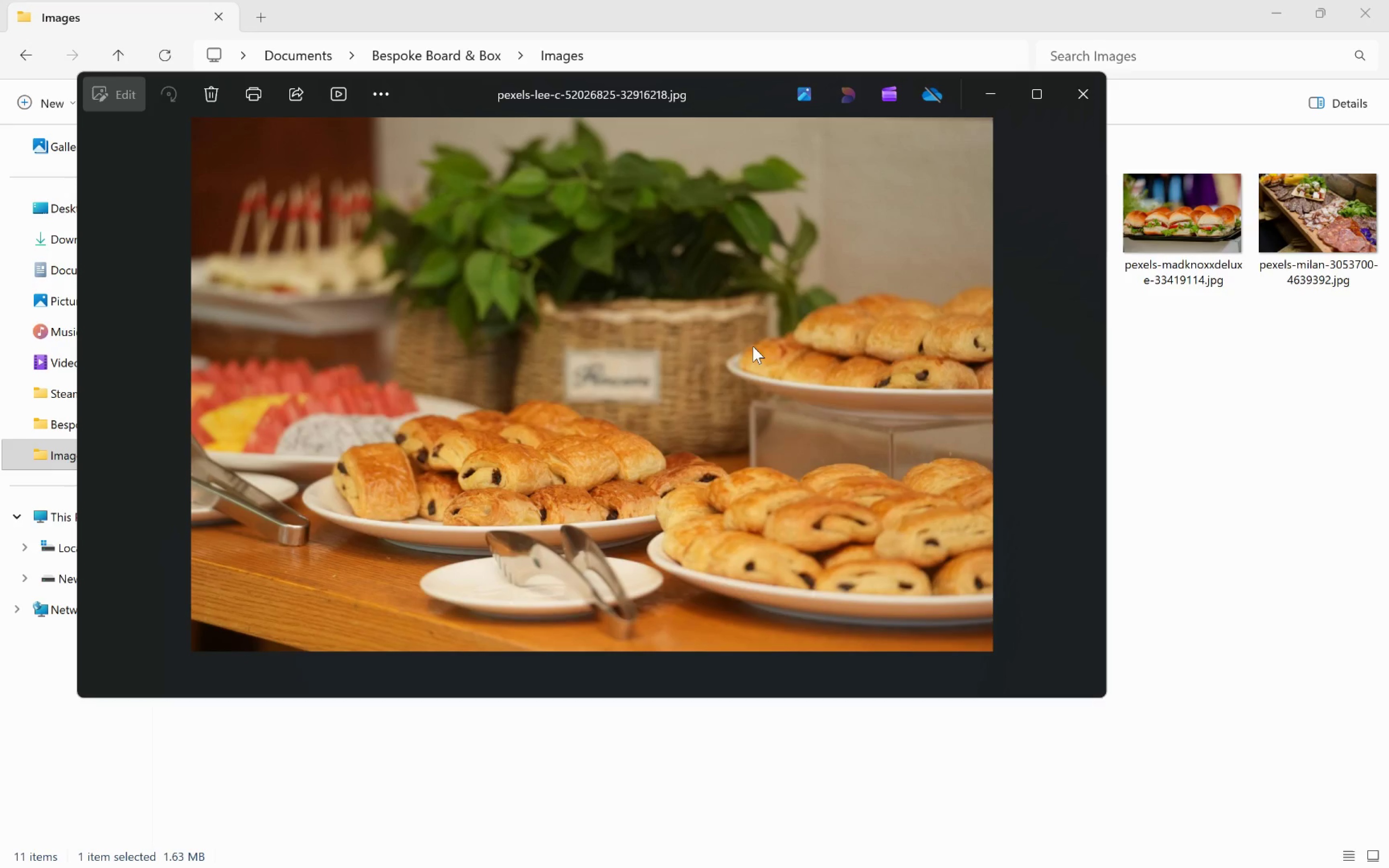 
left_click_drag(start_coordinate=[925, 229], to_coordinate=[190, 412])
 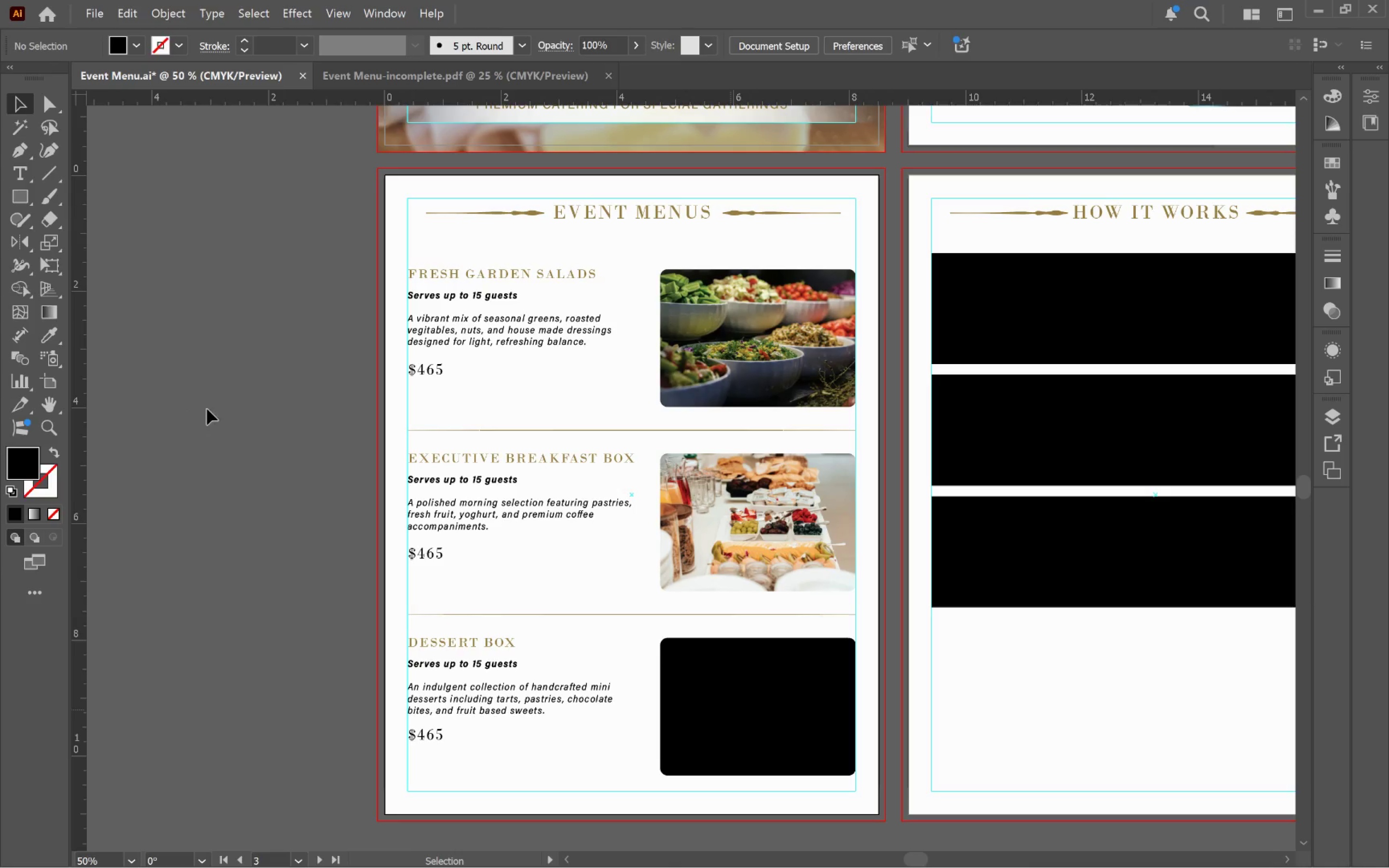 
key(Alt+Tab)
 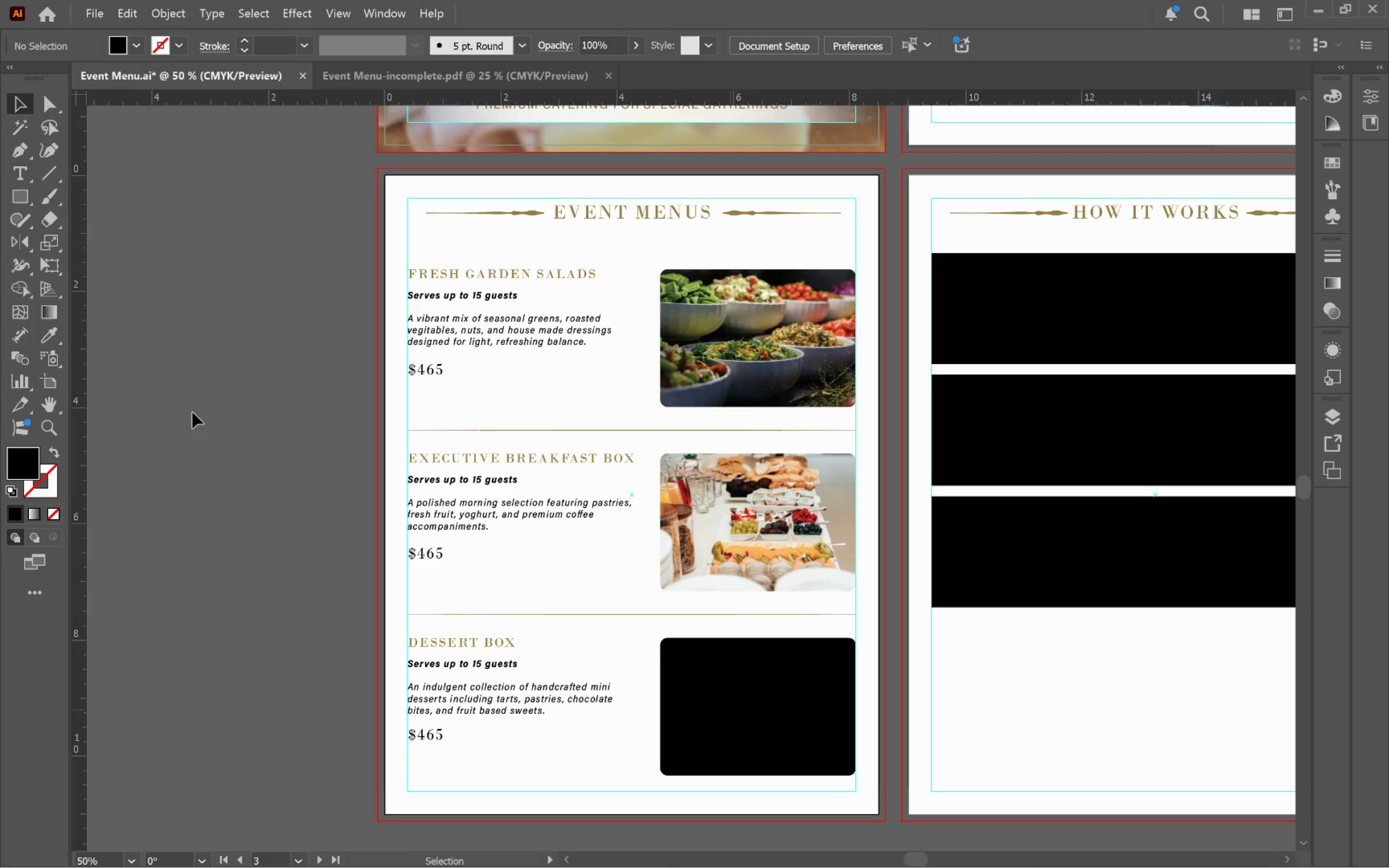 
hold_key(key=AltLeft, duration=0.61)
scroll: coordinate [442, 396], scroll_direction: down, amount: 4.0
 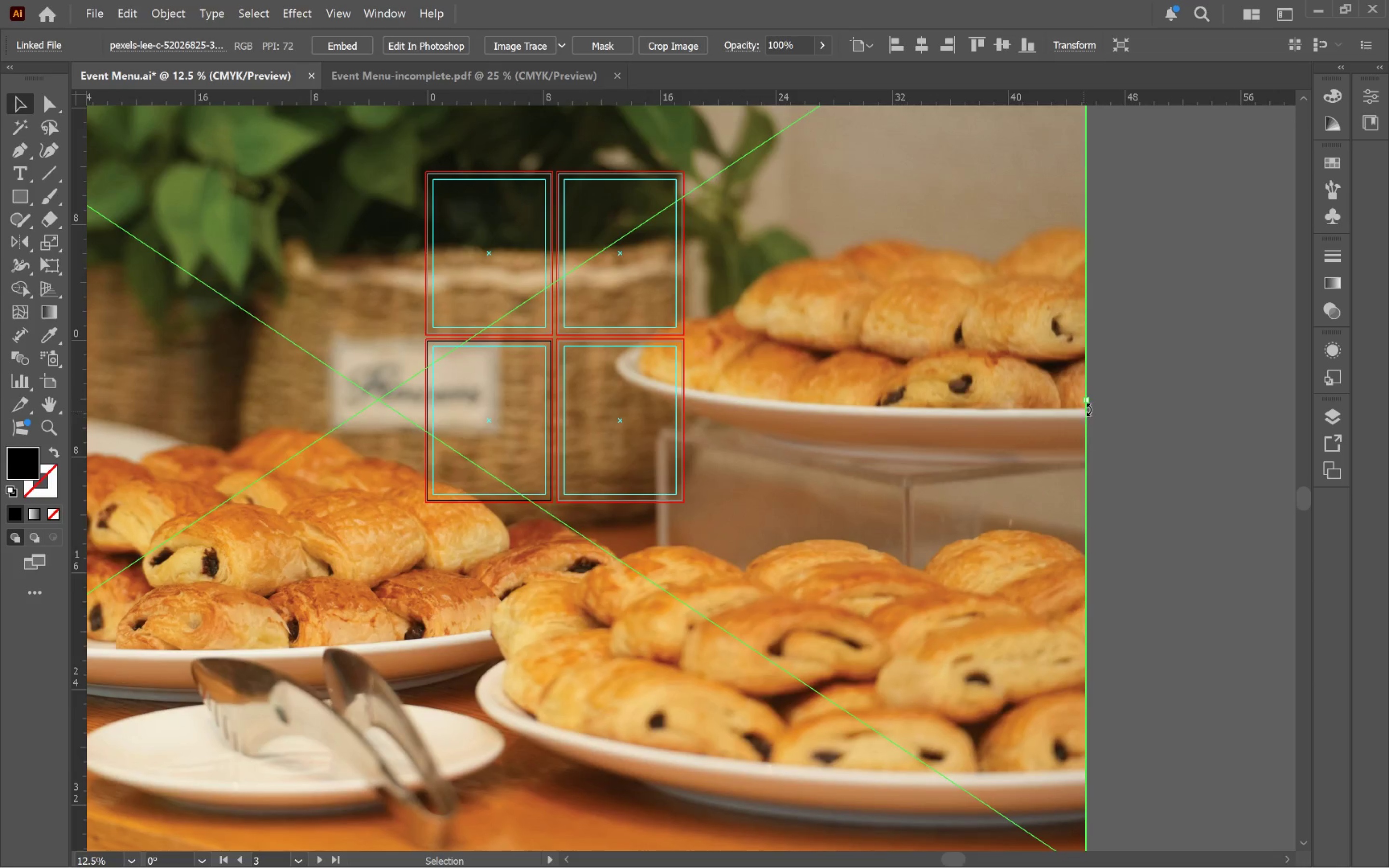 
left_click_drag(start_coordinate=[1089, 395], to_coordinate=[410, 404])
 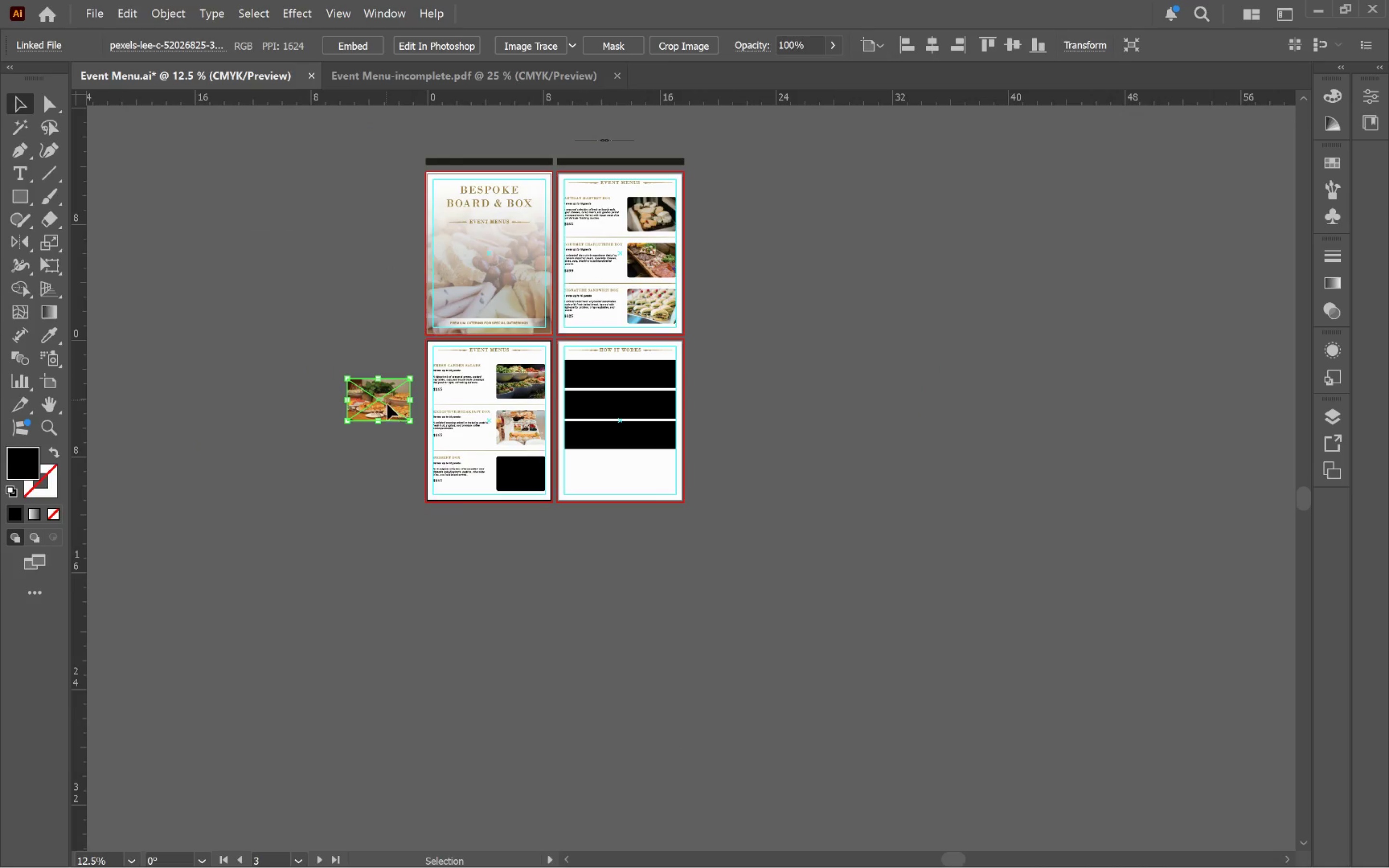 
hold_key(key=AltLeft, duration=1.7)
 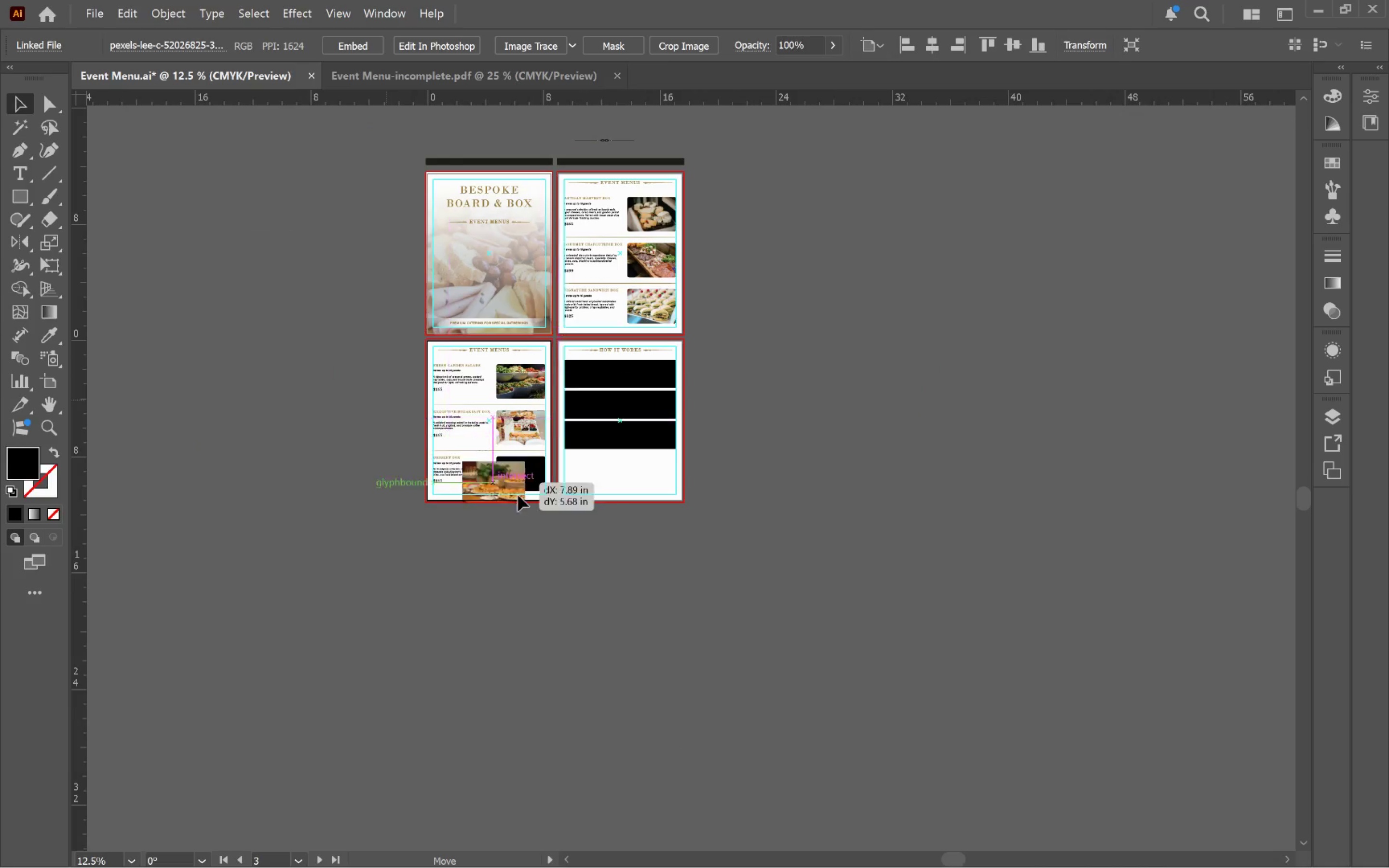 
hold_key(key=ShiftLeft, duration=1.66)
 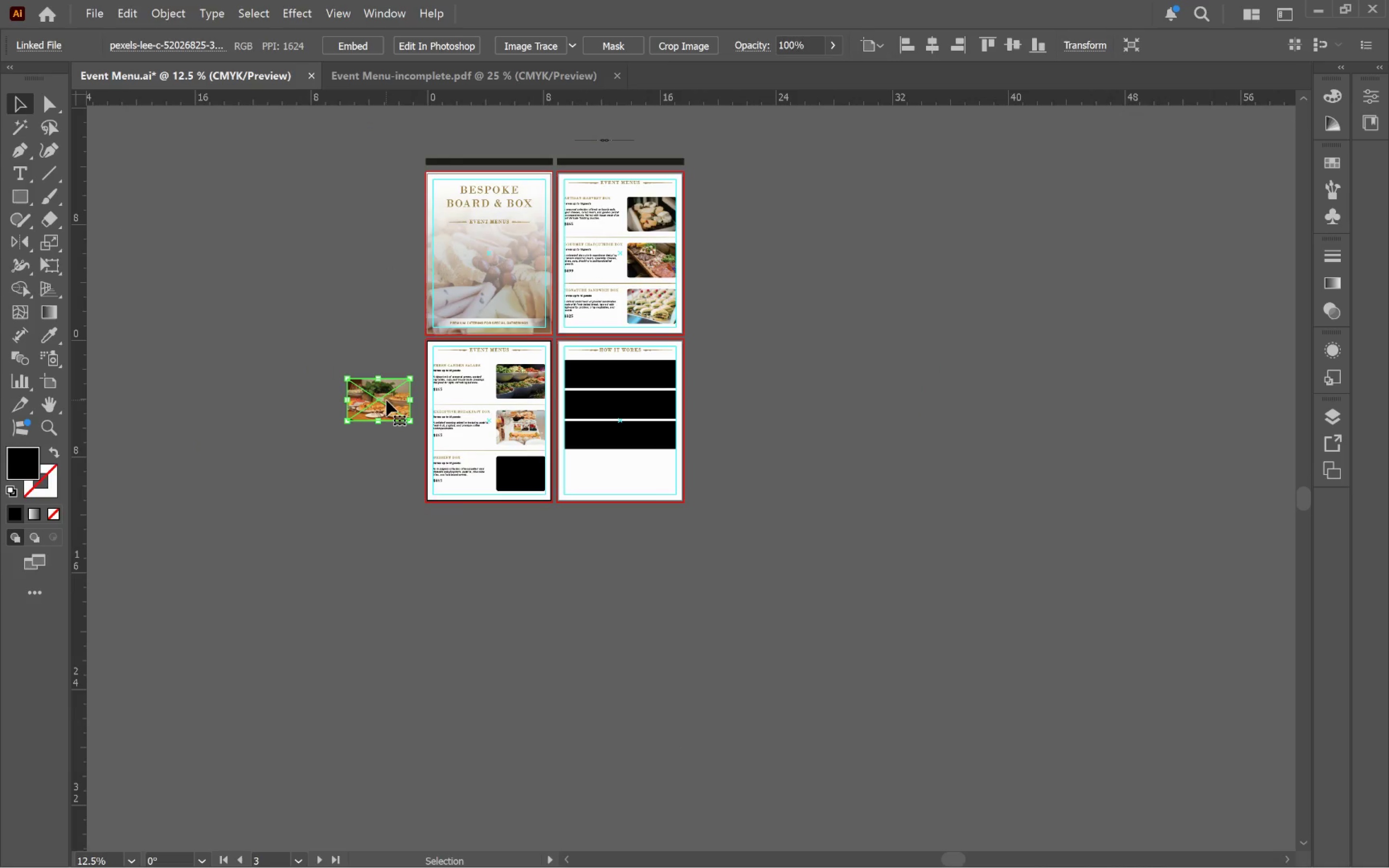 
left_click_drag(start_coordinate=[386, 400], to_coordinate=[542, 513])
 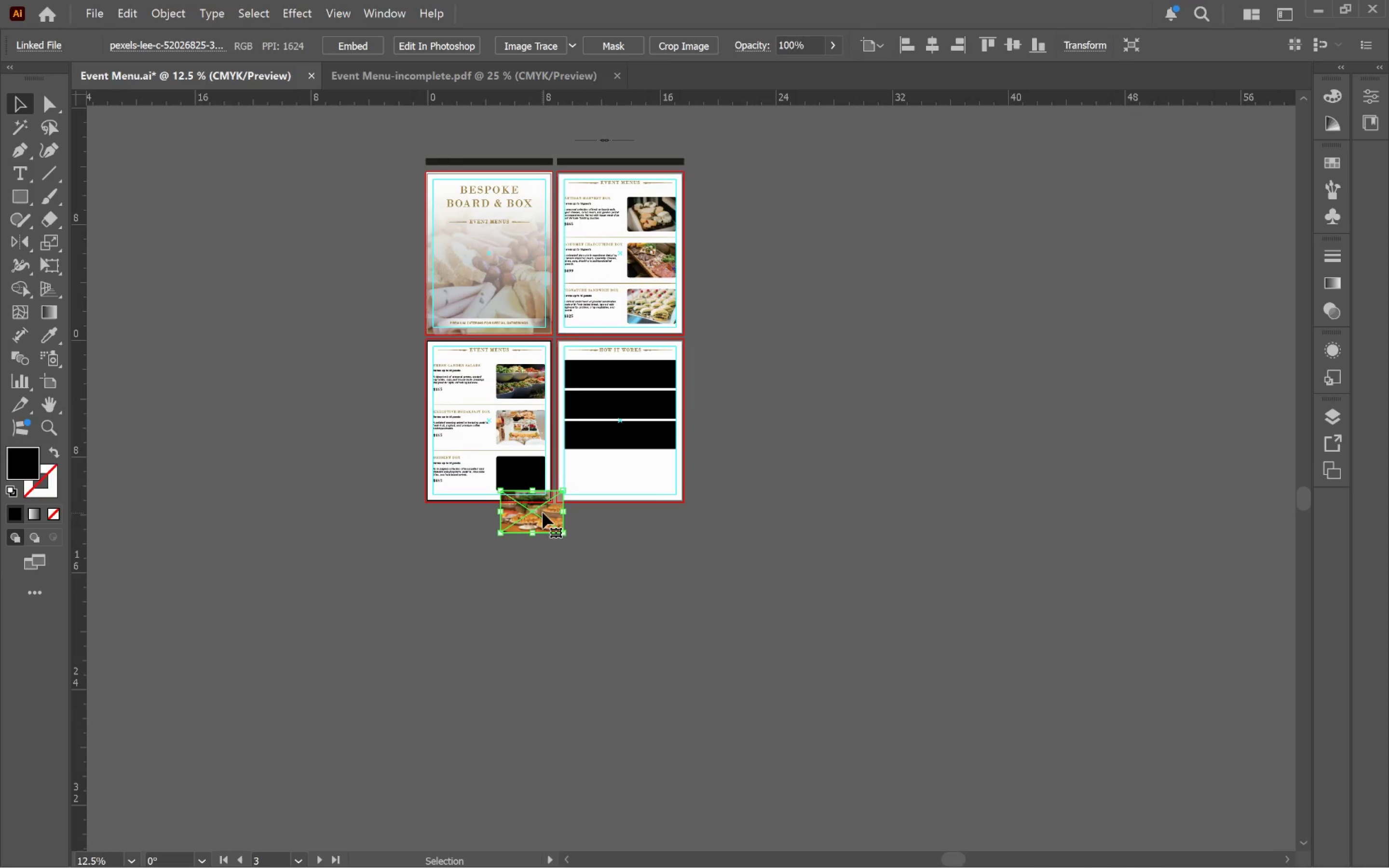 
hold_key(key=AltLeft, duration=0.95)
scroll: coordinate [517, 491], scroll_direction: up, amount: 4.0
 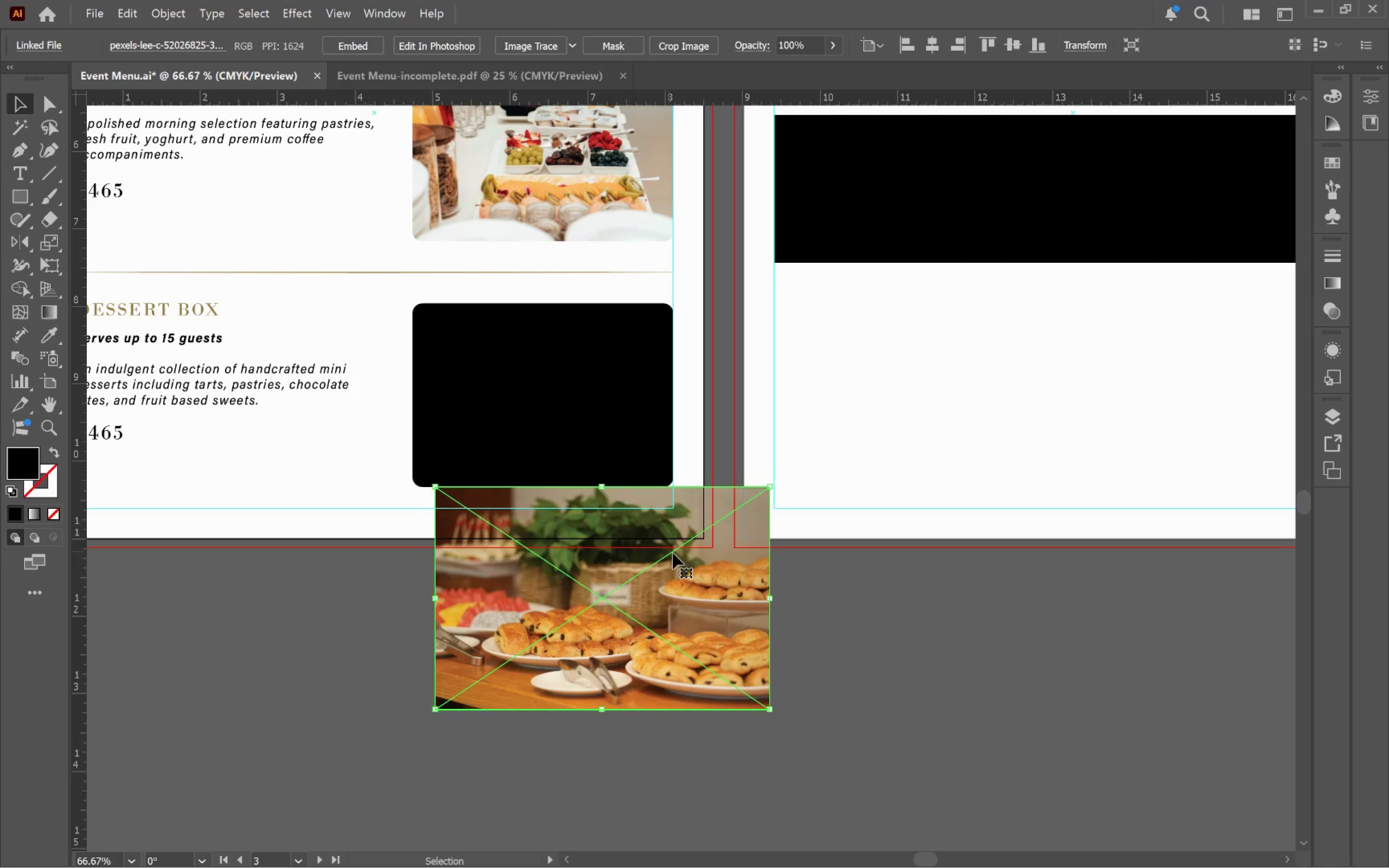 
hold_key(key=ShiftLeft, duration=0.53)
left_click([592, 430])
 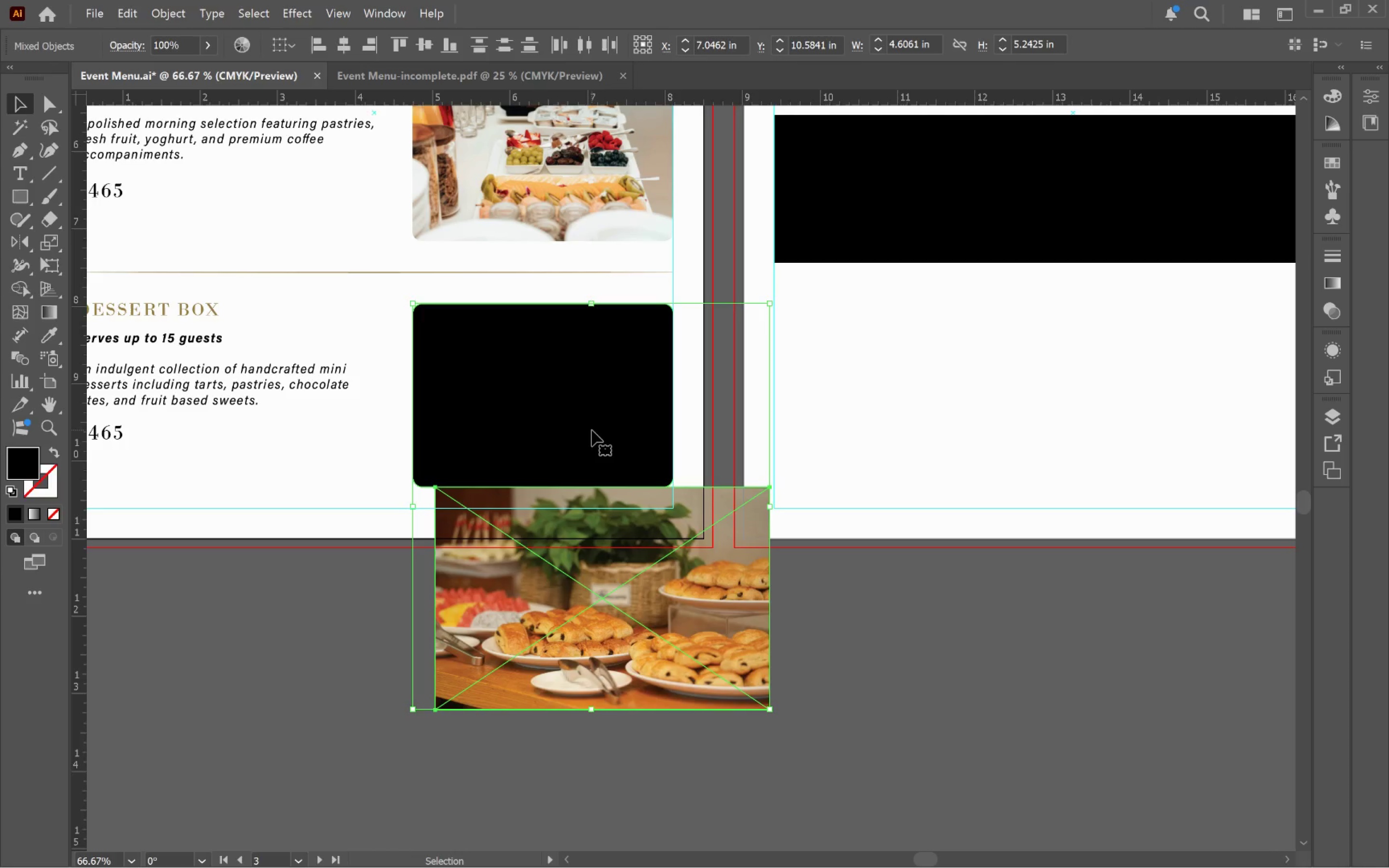 
left_click([592, 430])
 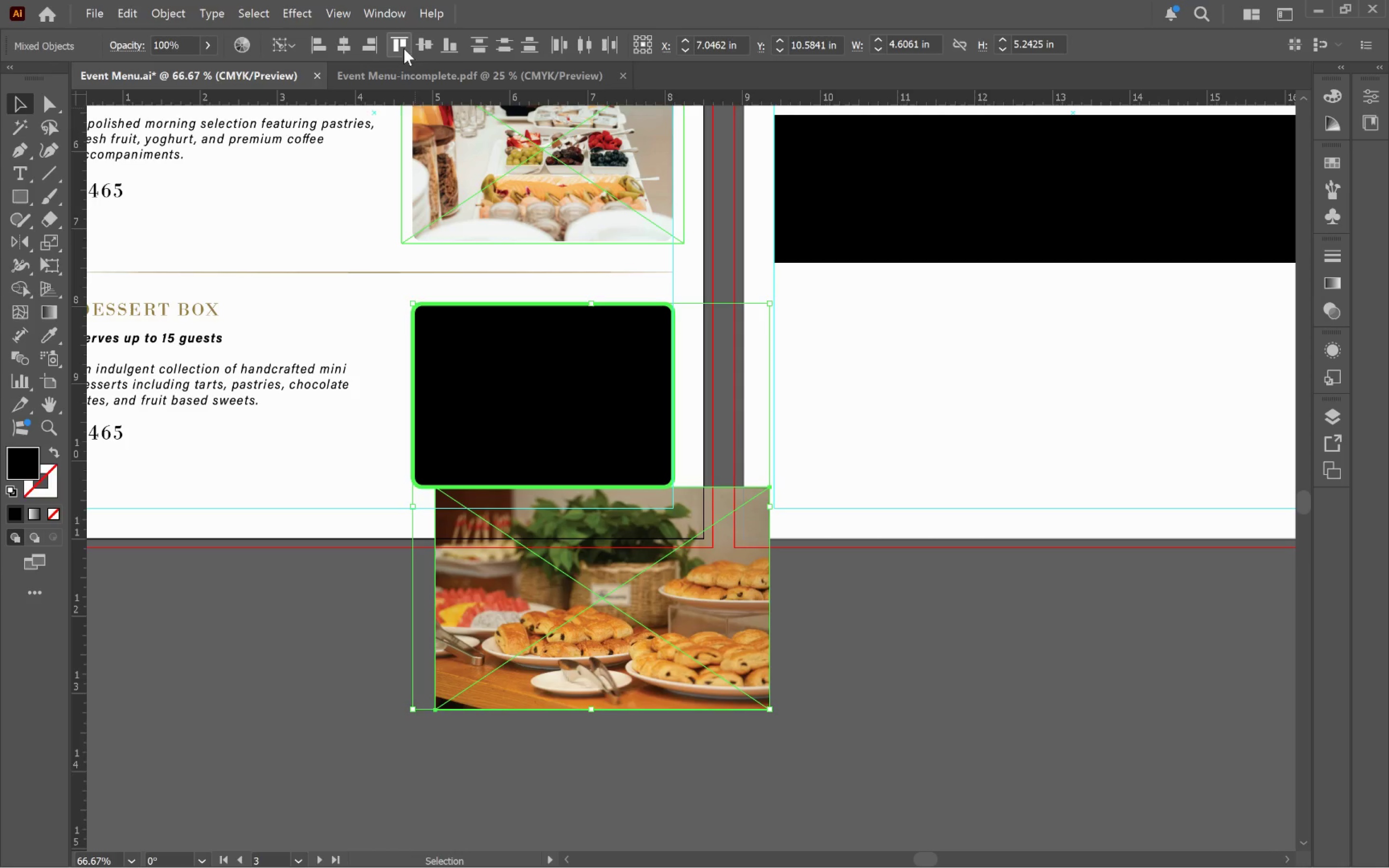 
left_click([421, 48])
 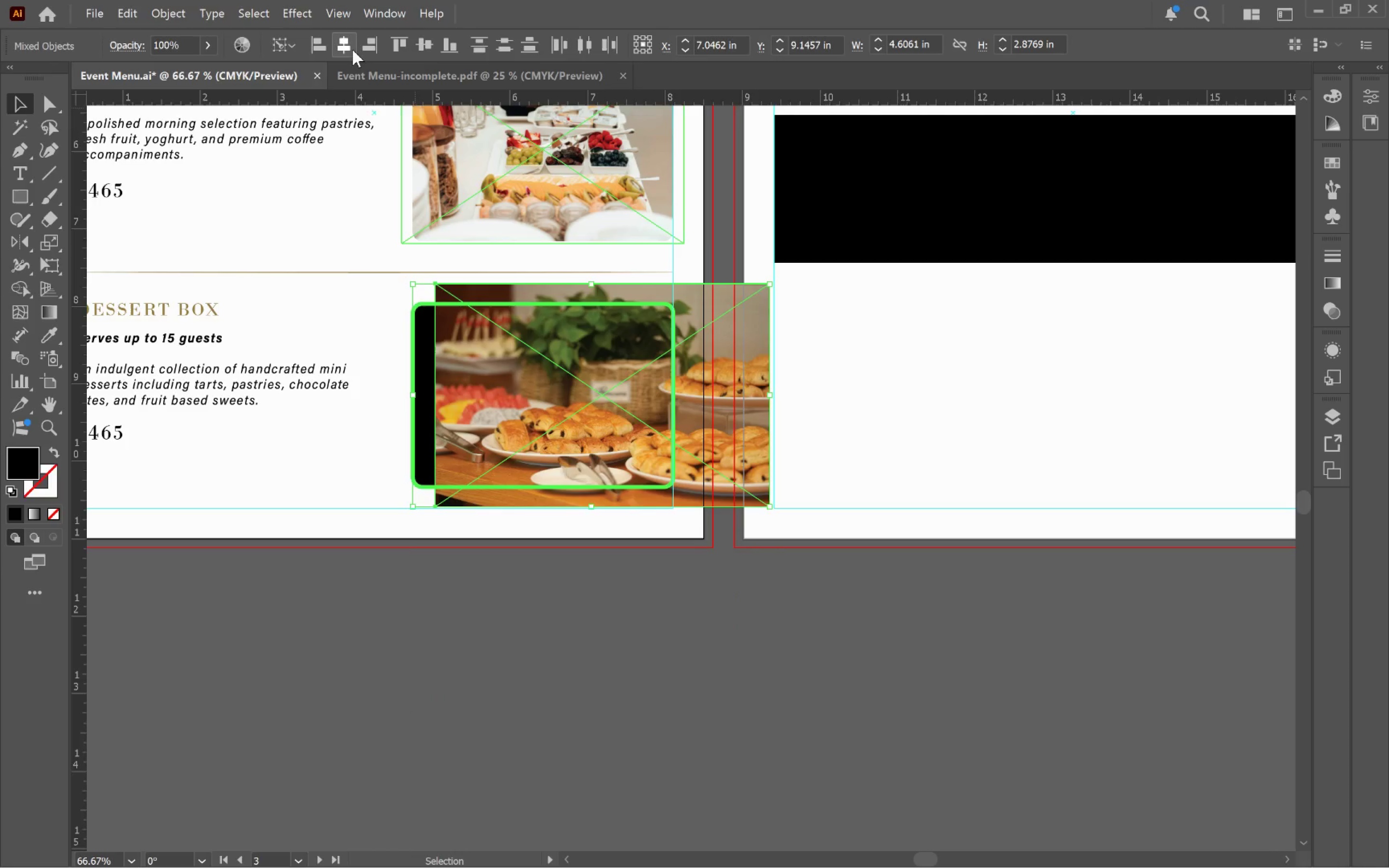 
left_click([349, 48])
 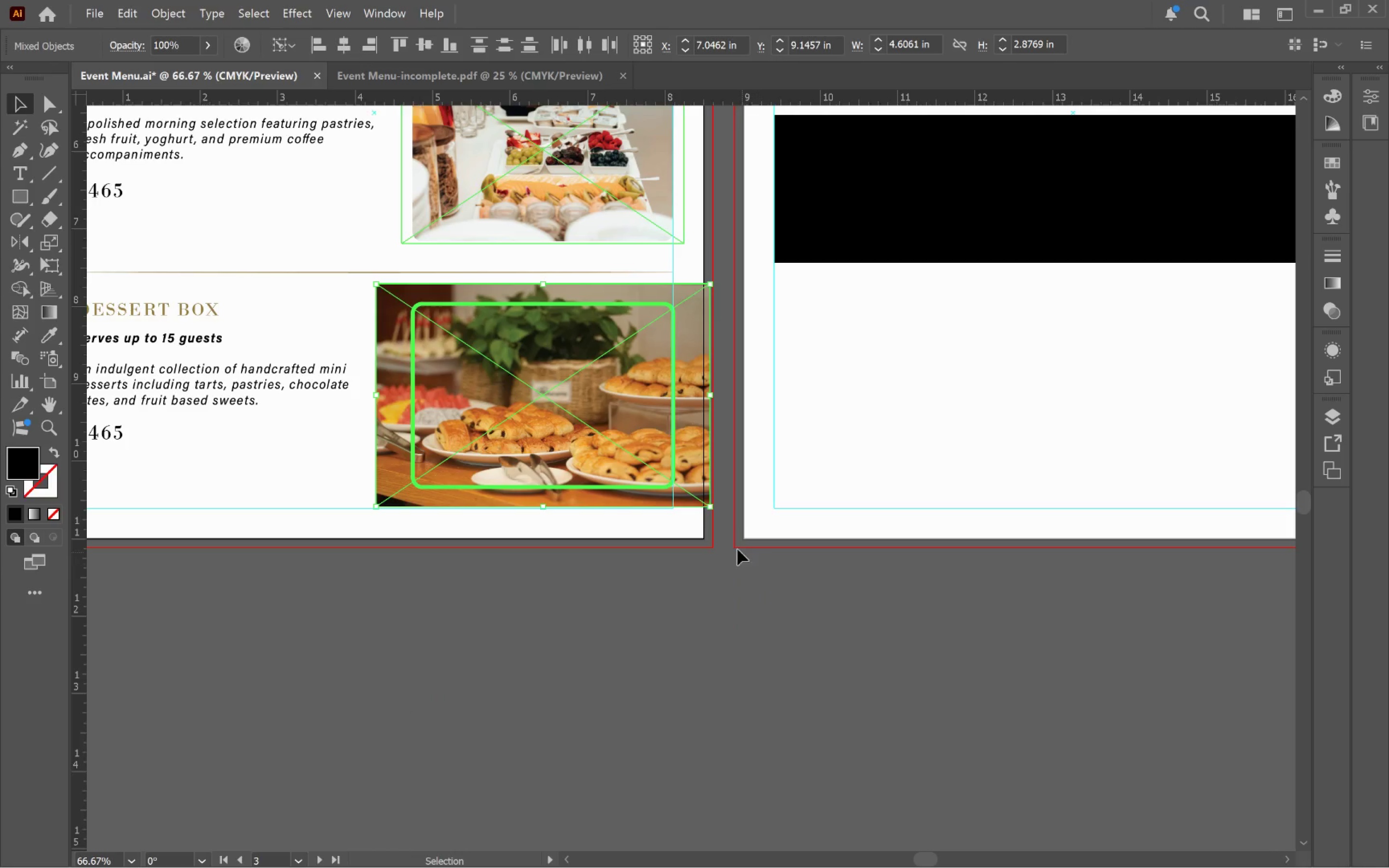 
left_click([712, 547])
 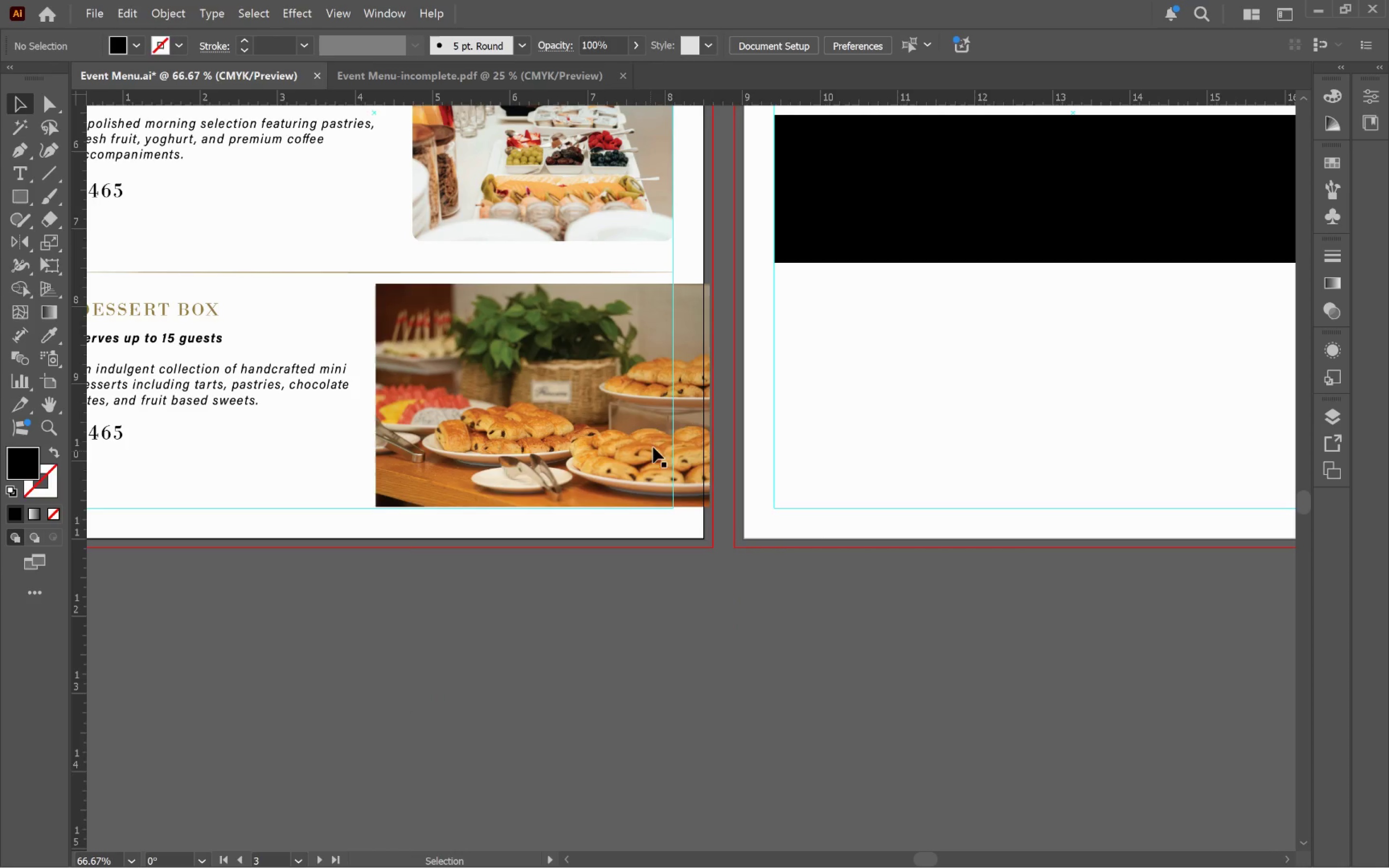 
left_click([676, 418])
 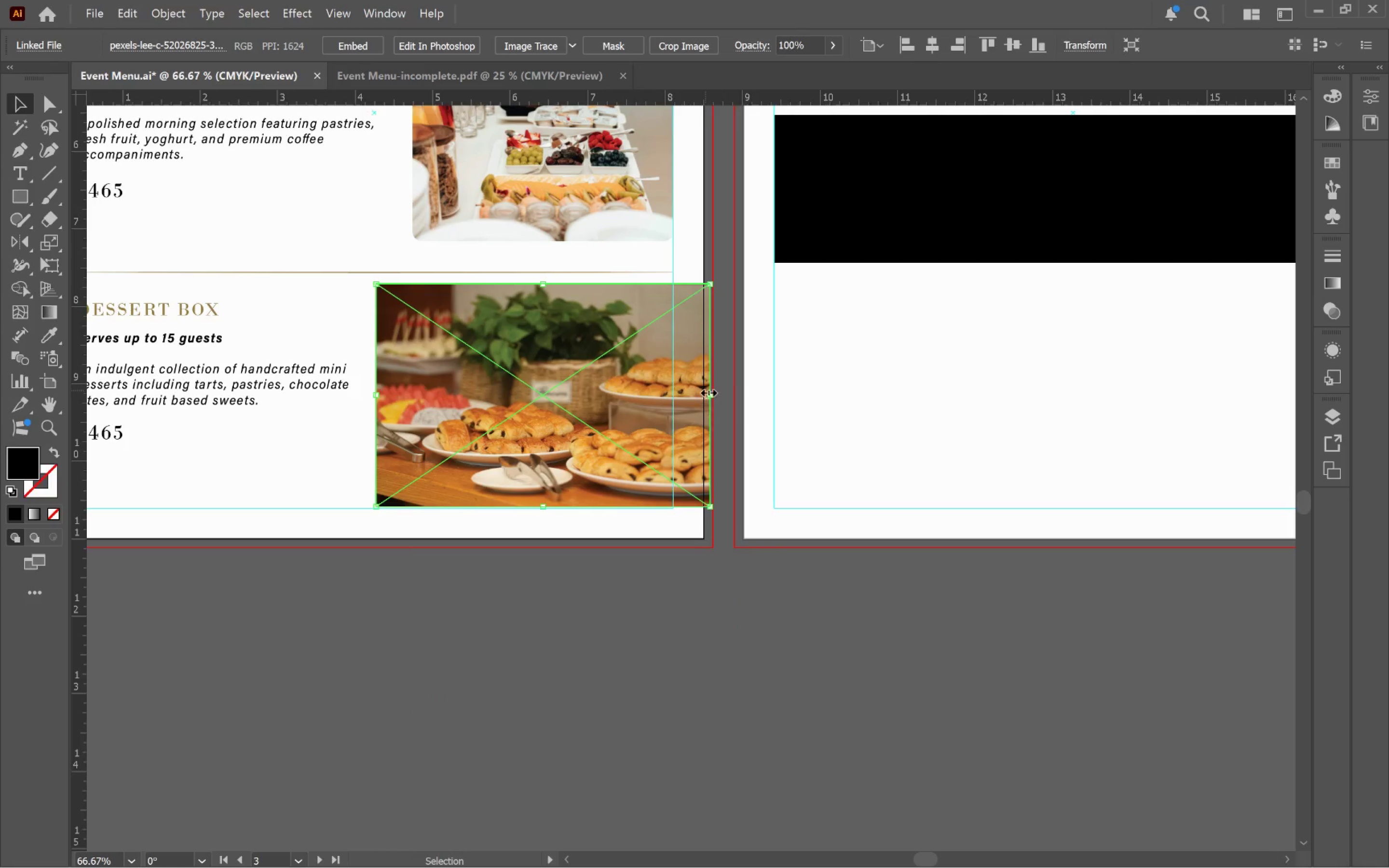 
hold_key(key=AltLeft, duration=2.05)
left_click_drag(start_coordinate=[708, 393], to_coordinate=[686, 394])
 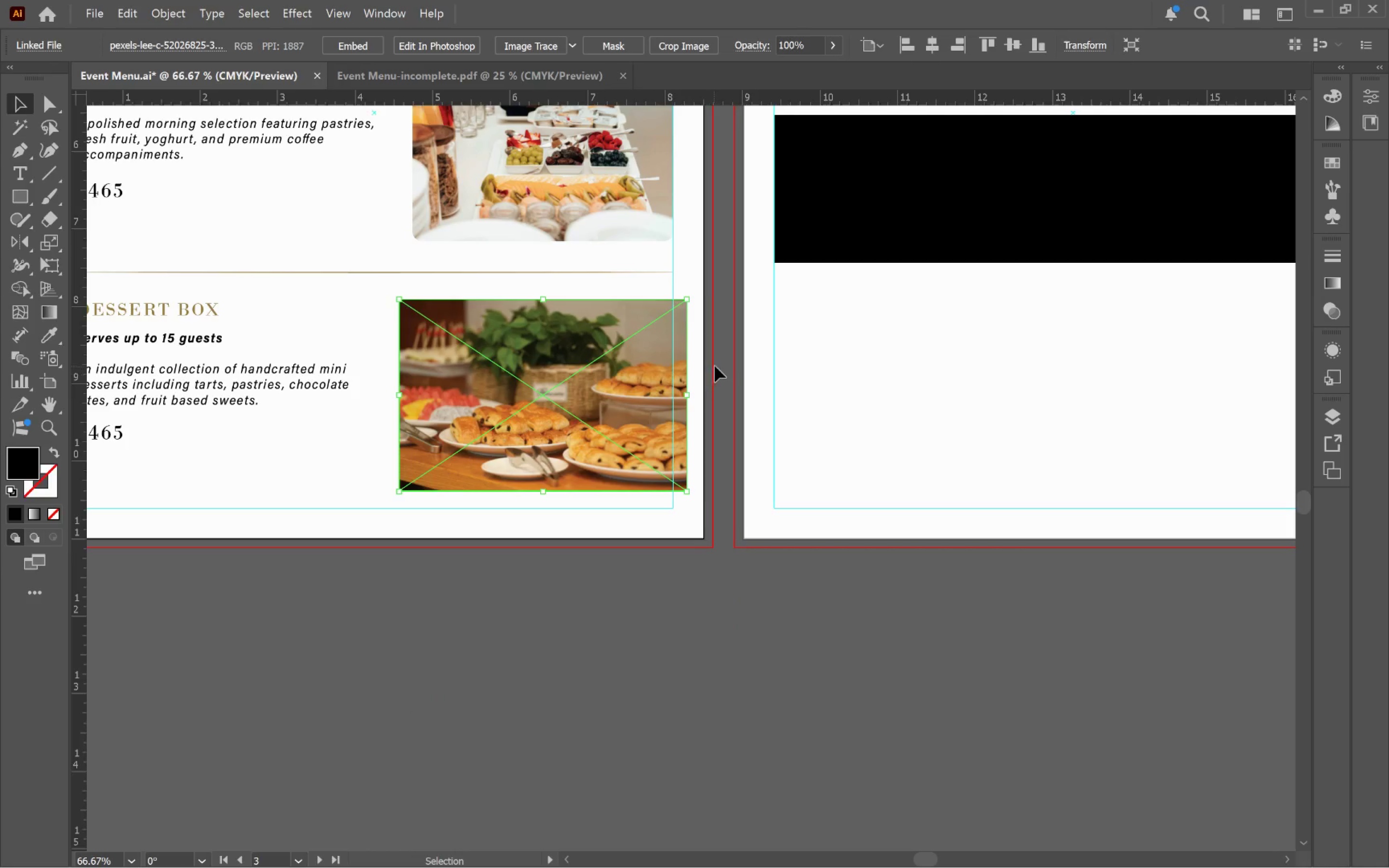 
hold_key(key=ShiftLeft, duration=2.02)
 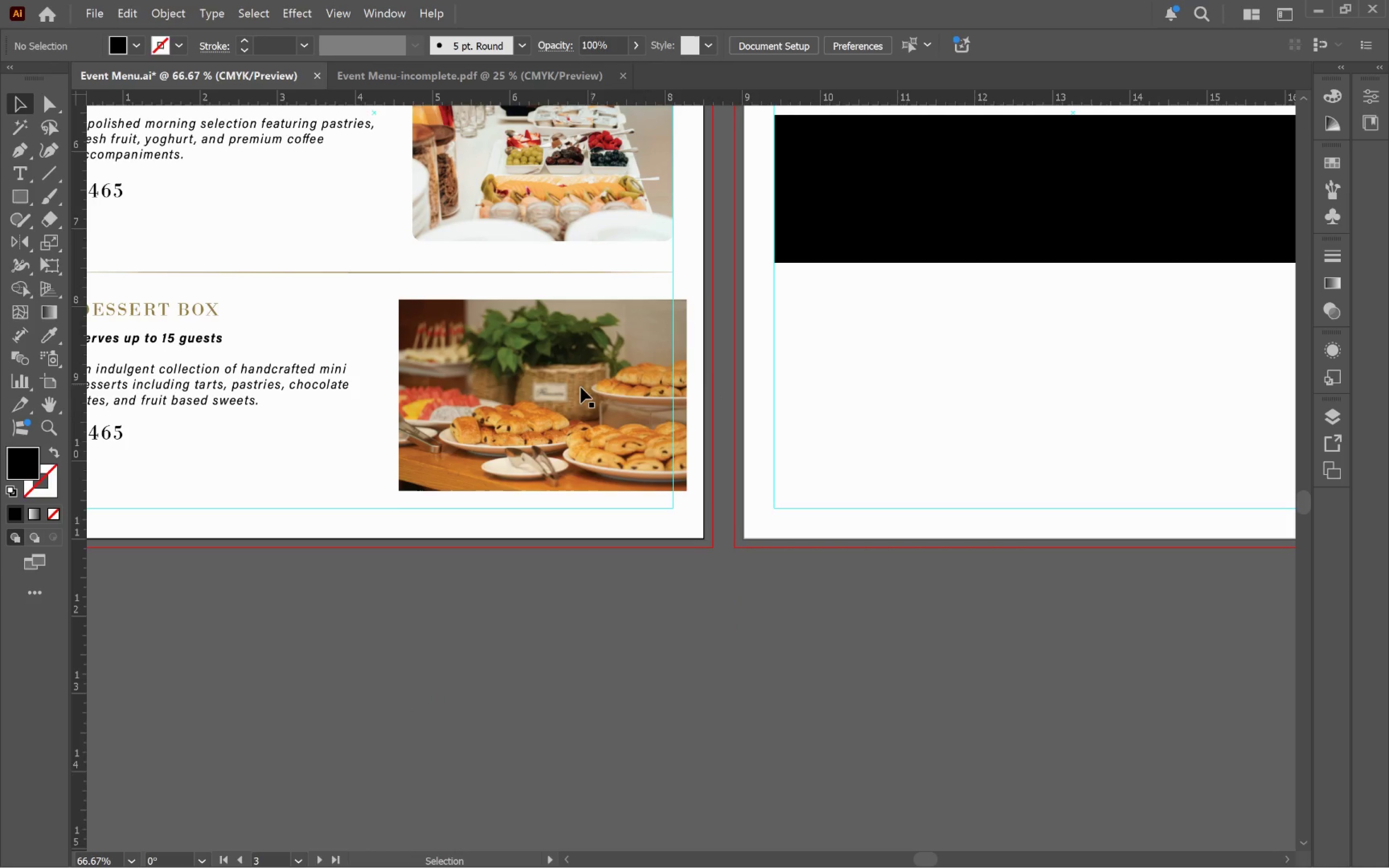 
left_click([570, 389])
 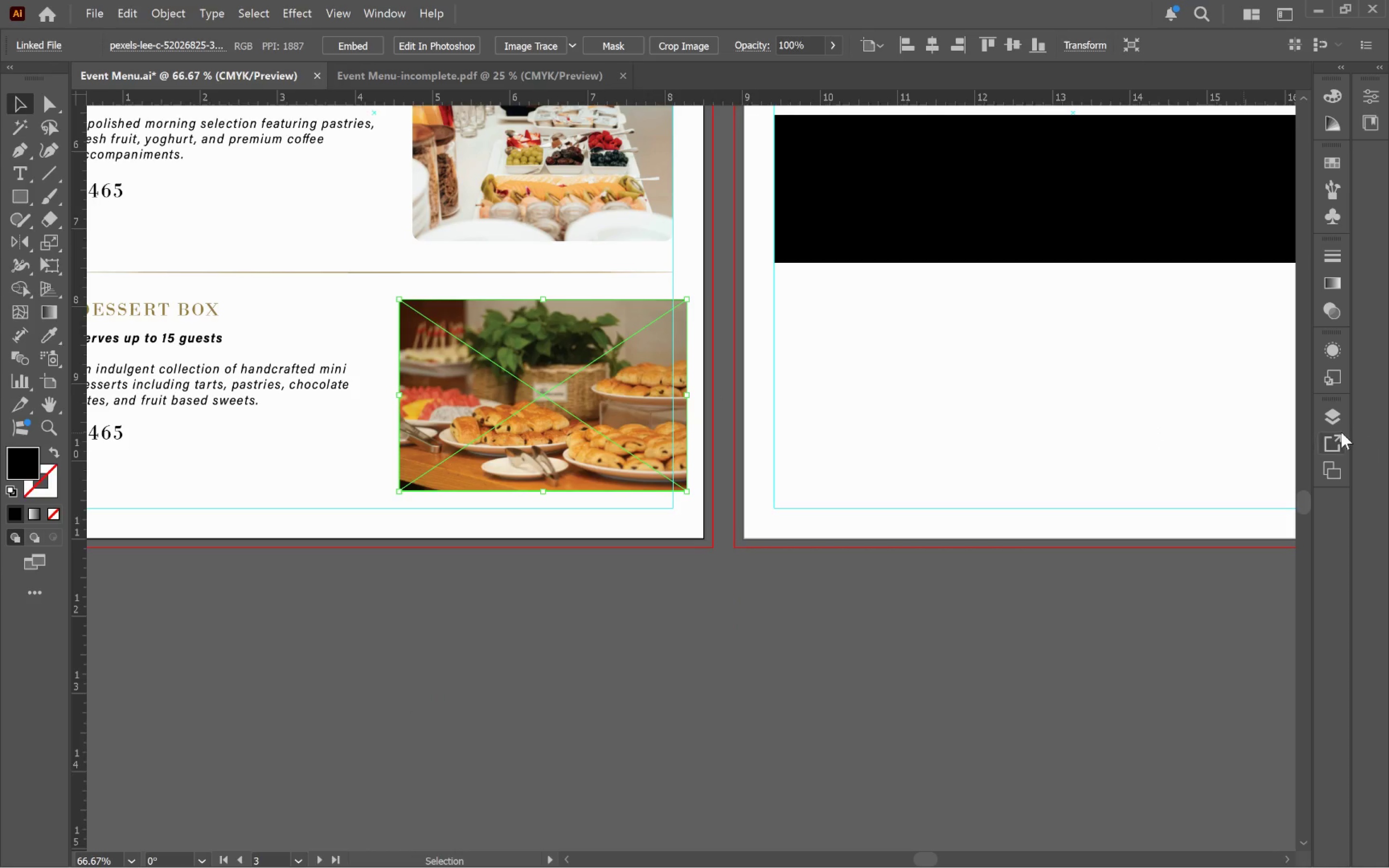 
left_click([1338, 420])
 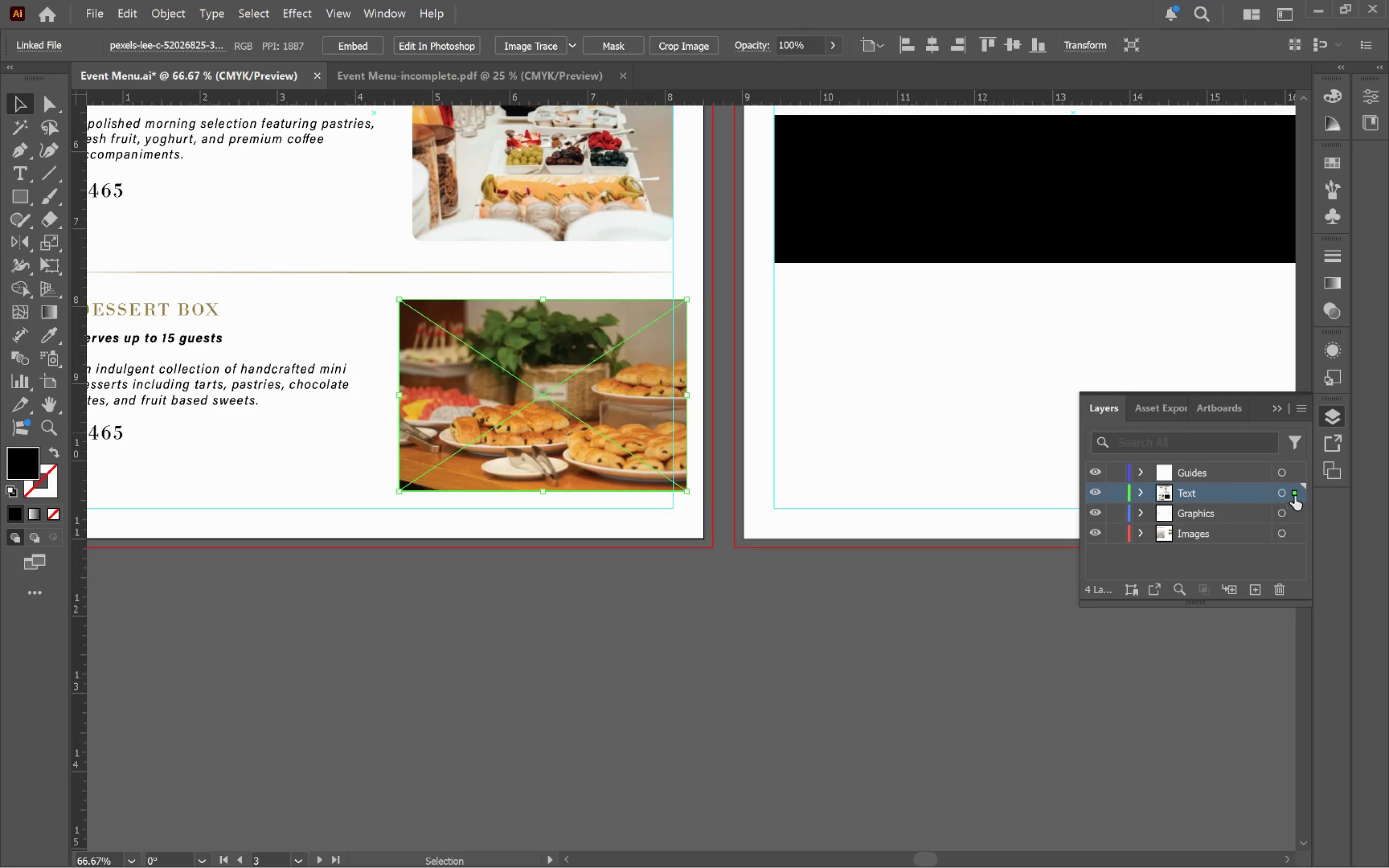 
left_click_drag(start_coordinate=[1294, 493], to_coordinate=[1293, 534])
 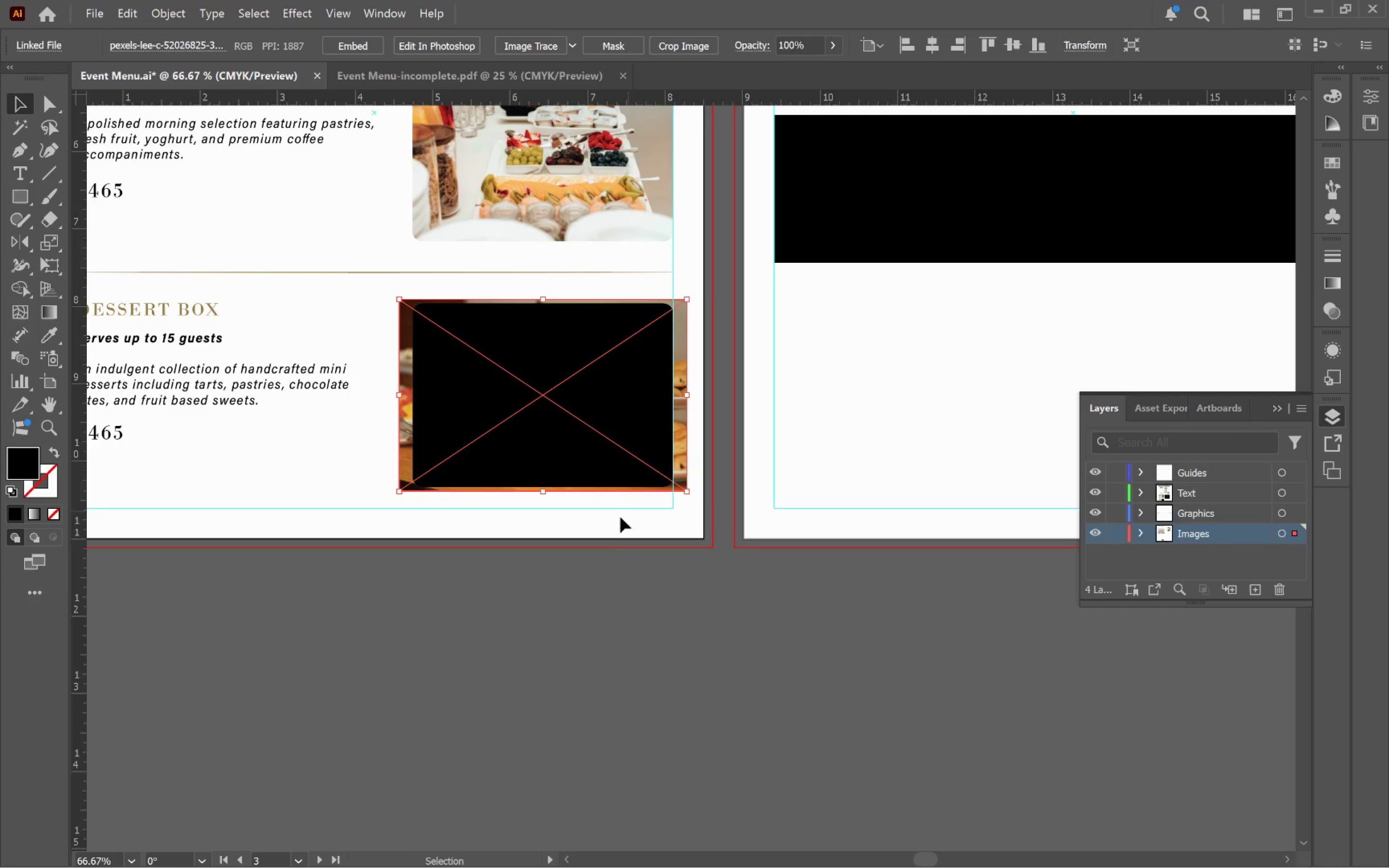 
left_click_drag(start_coordinate=[598, 552], to_coordinate=[629, 405])
 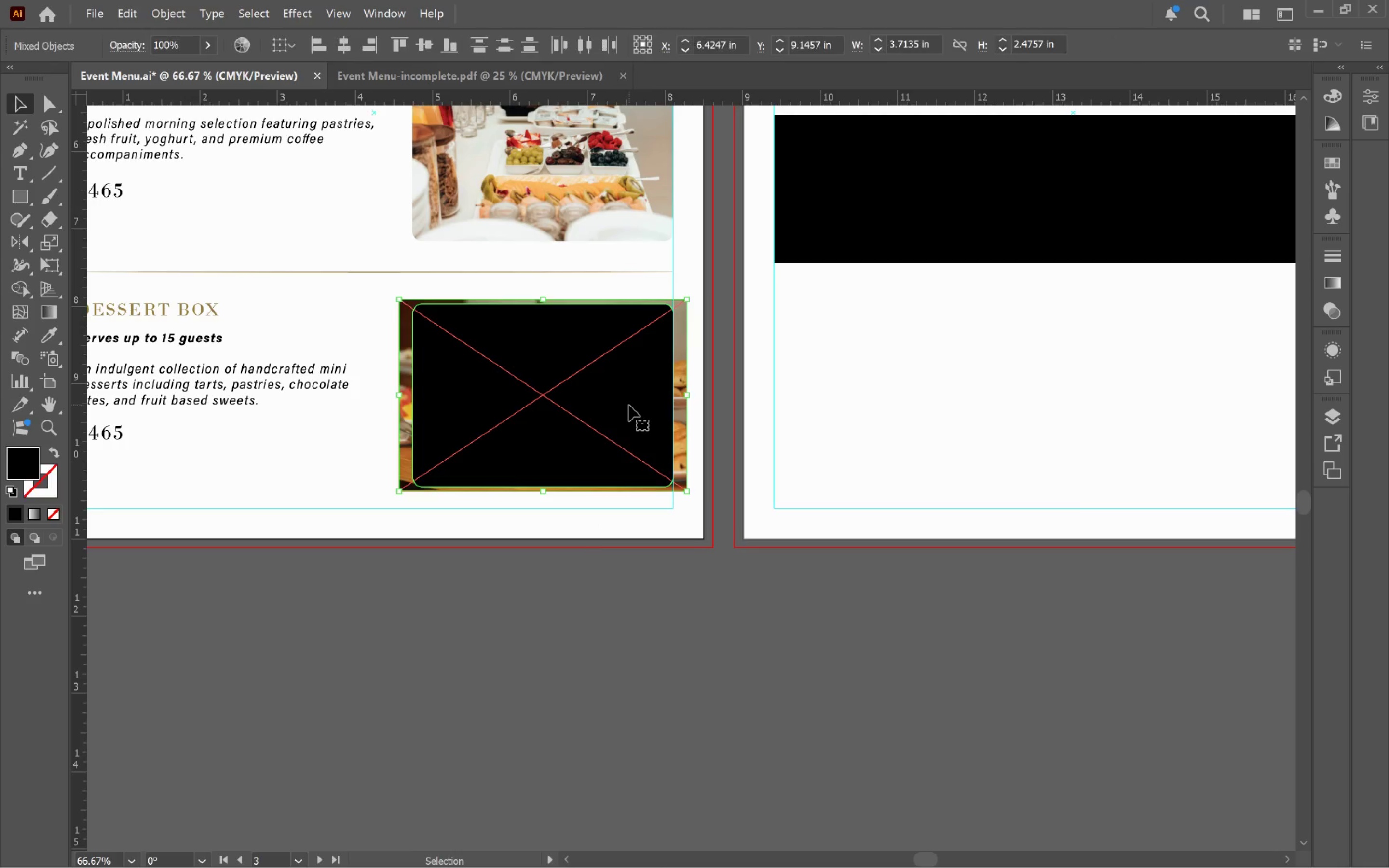 
right_click([629, 405])
 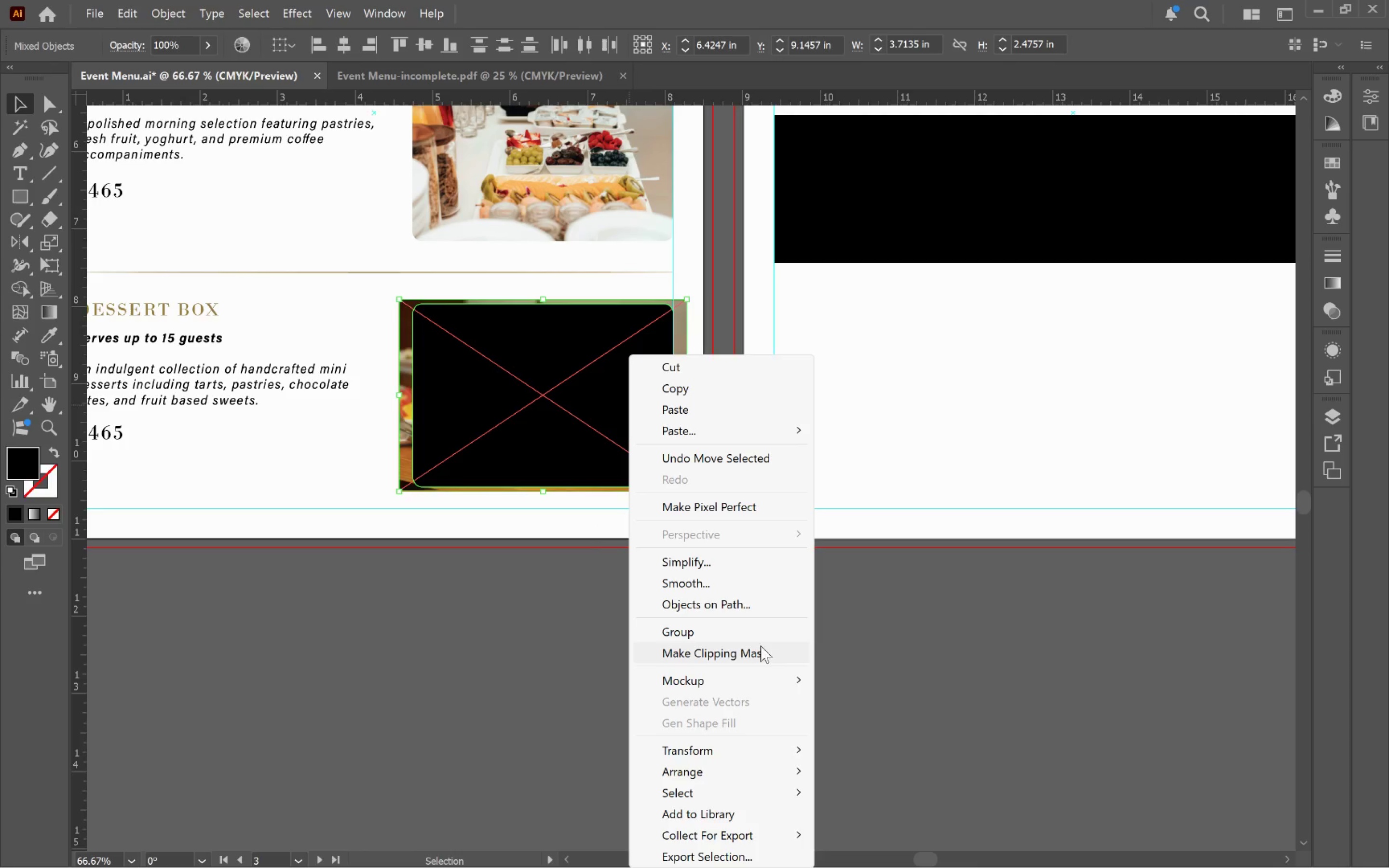 
left_click([764, 657])
 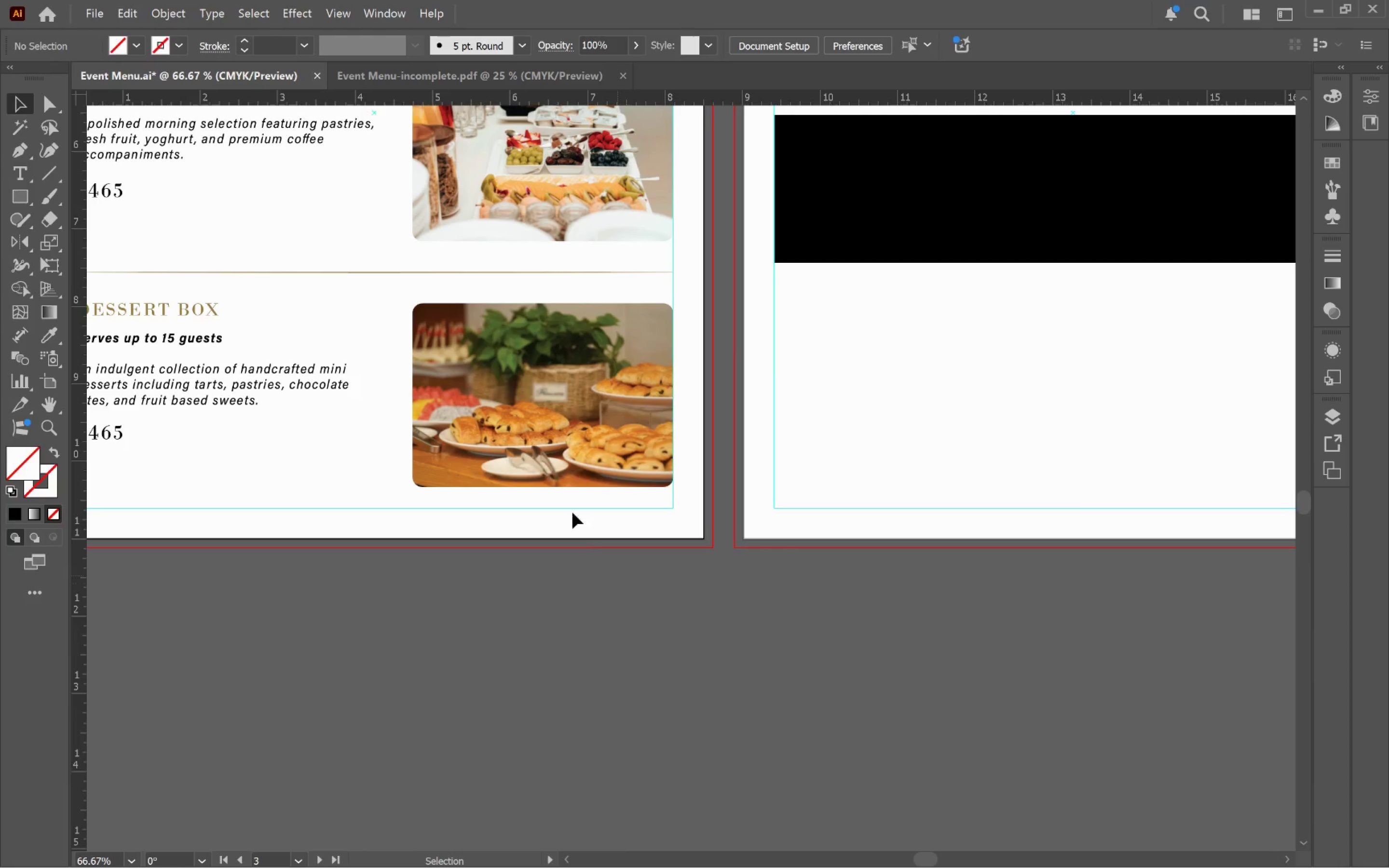 
left_click([559, 408])
 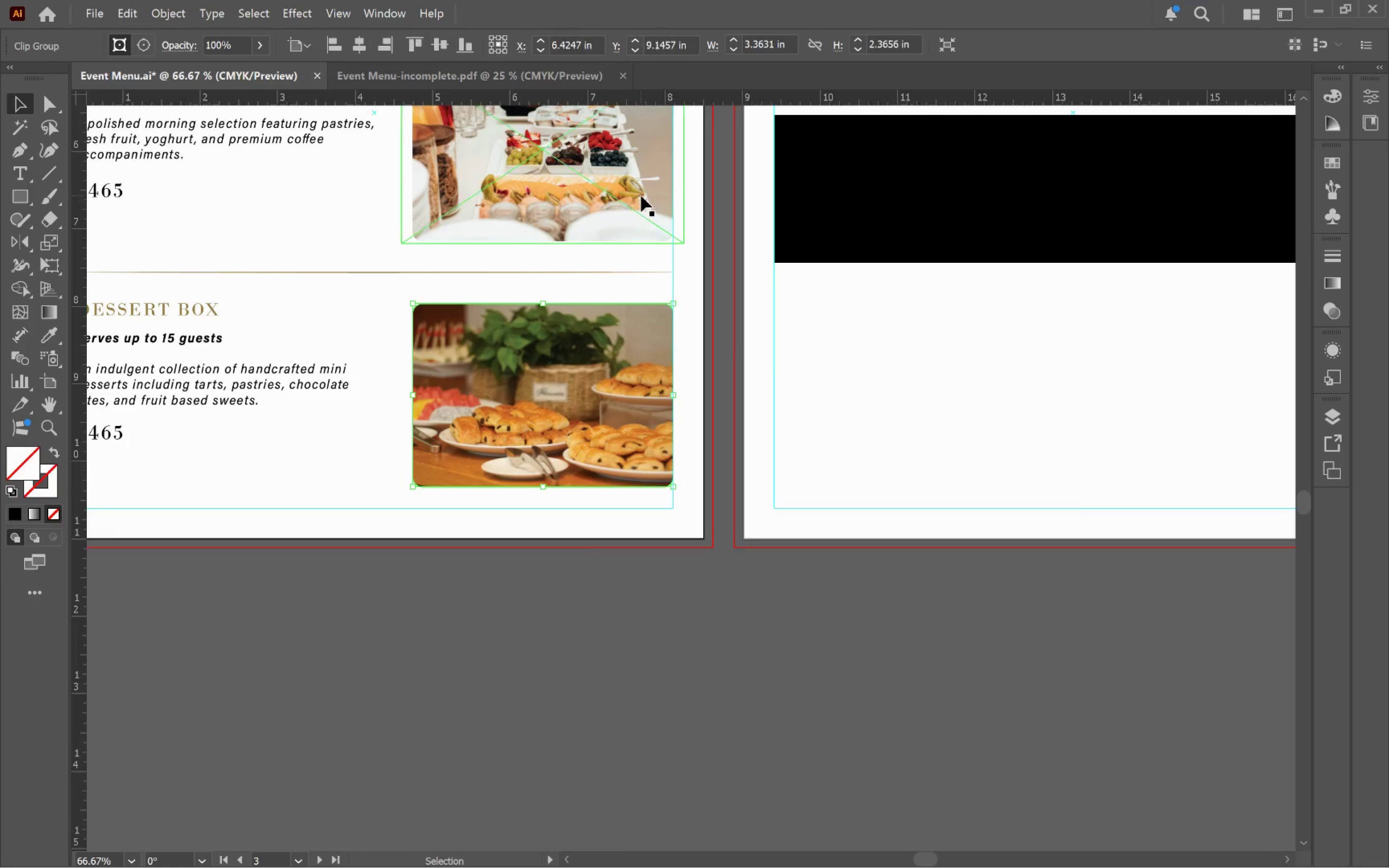 
hold_key(key=ShiftLeft, duration=0.57)
left_click([641, 196])
 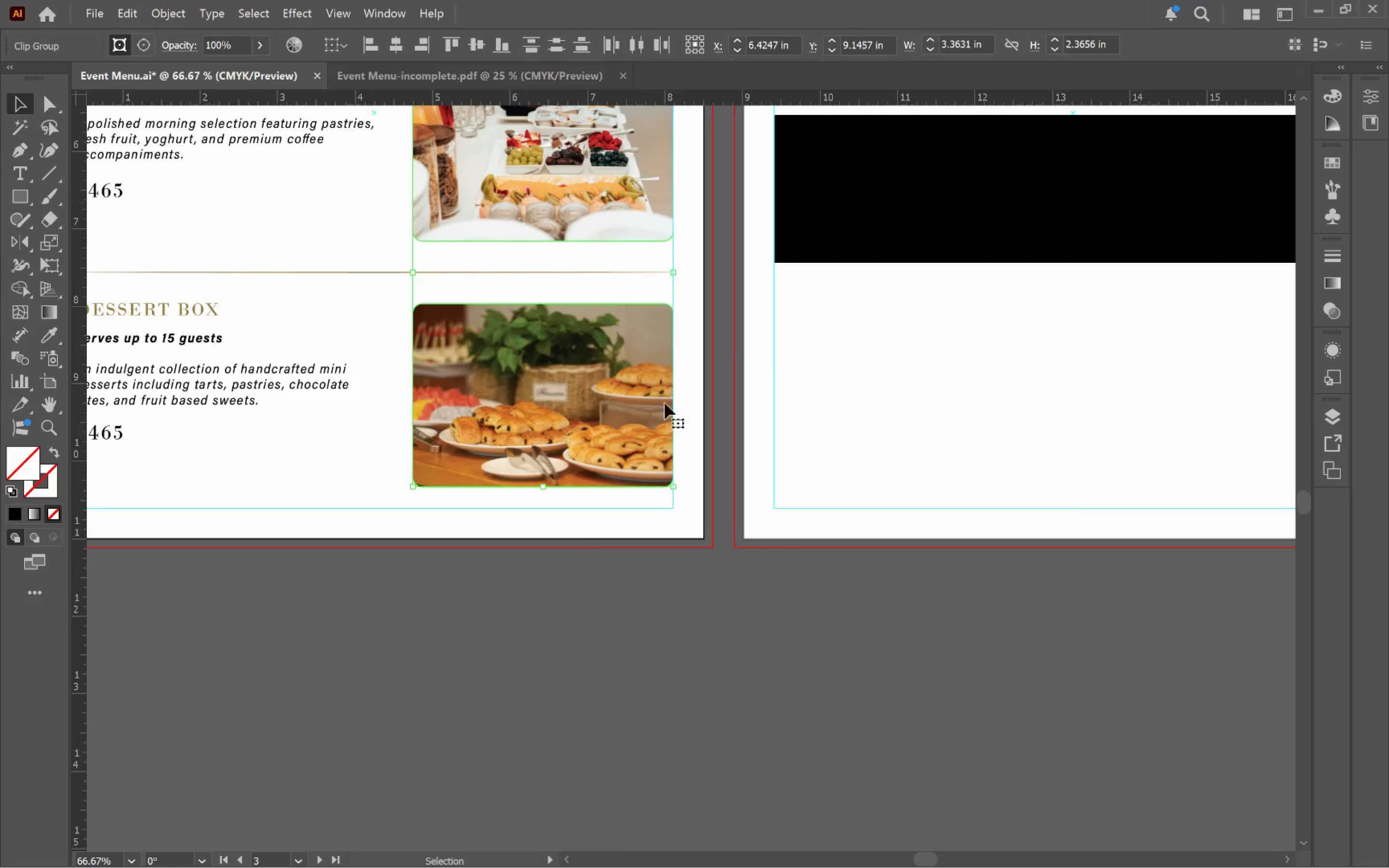 
hold_key(key=ShiftLeft, duration=0.75)
 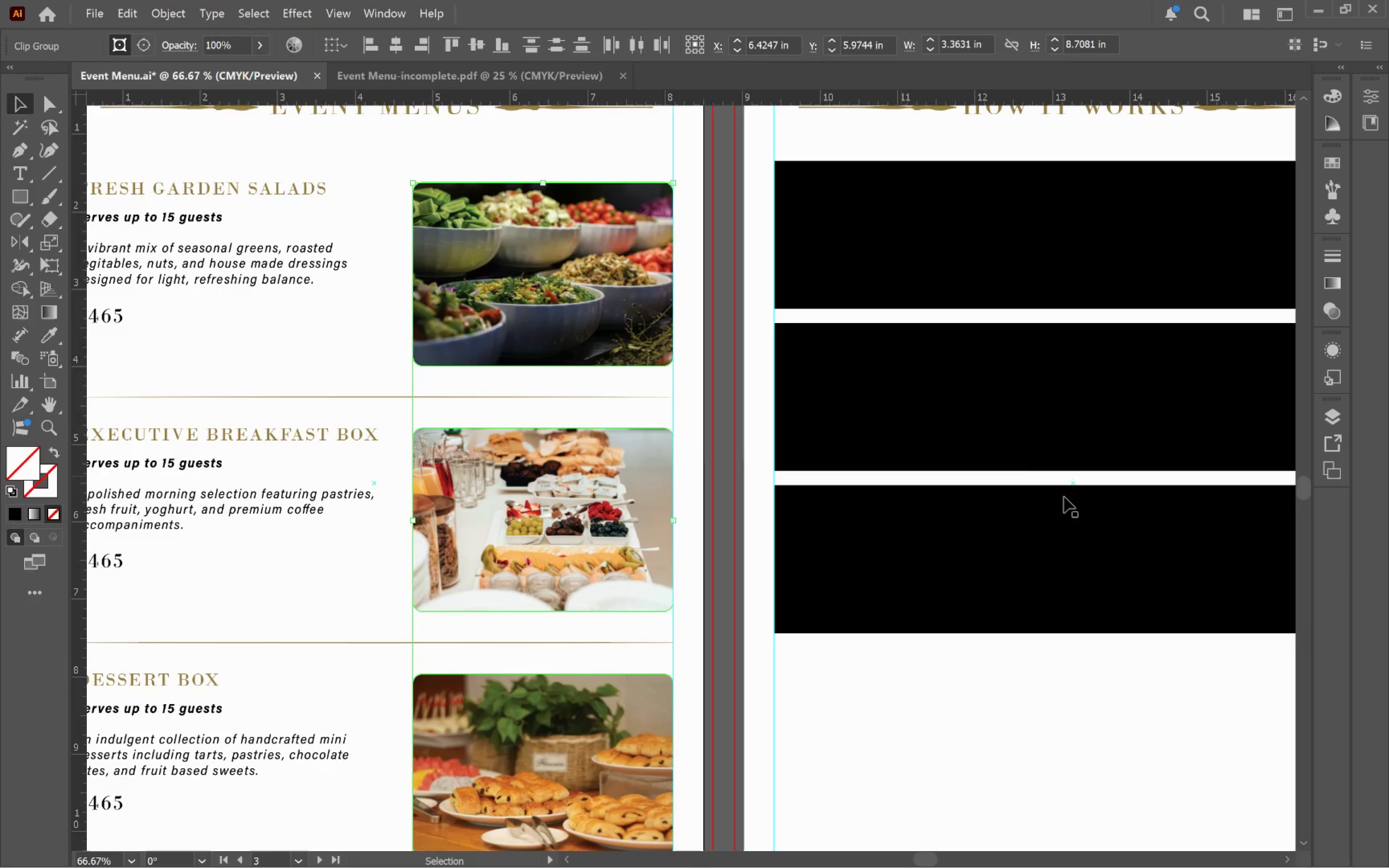 
scroll: coordinate [677, 501], scroll_direction: up, amount: 16.0
 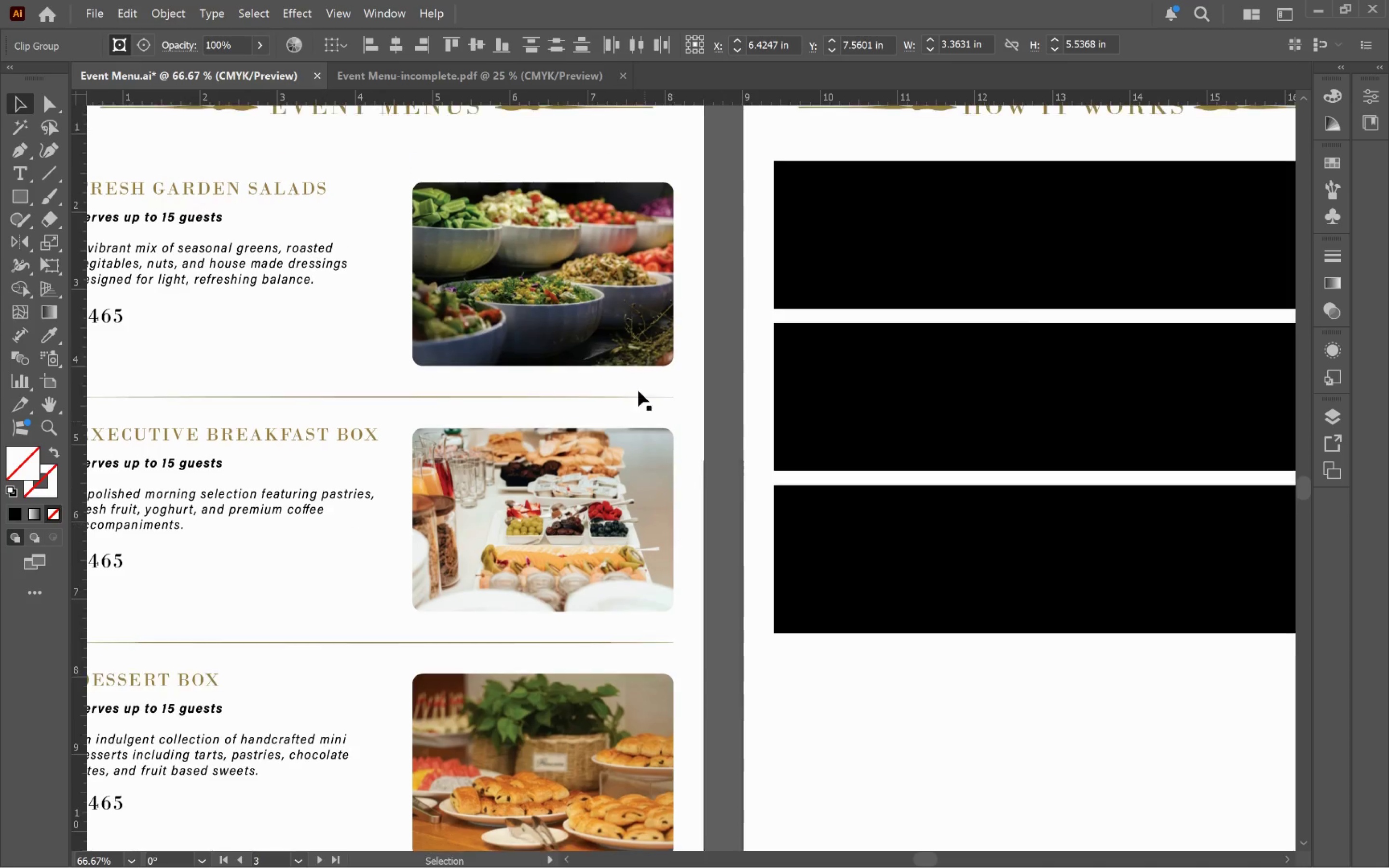 
left_click([626, 309])
 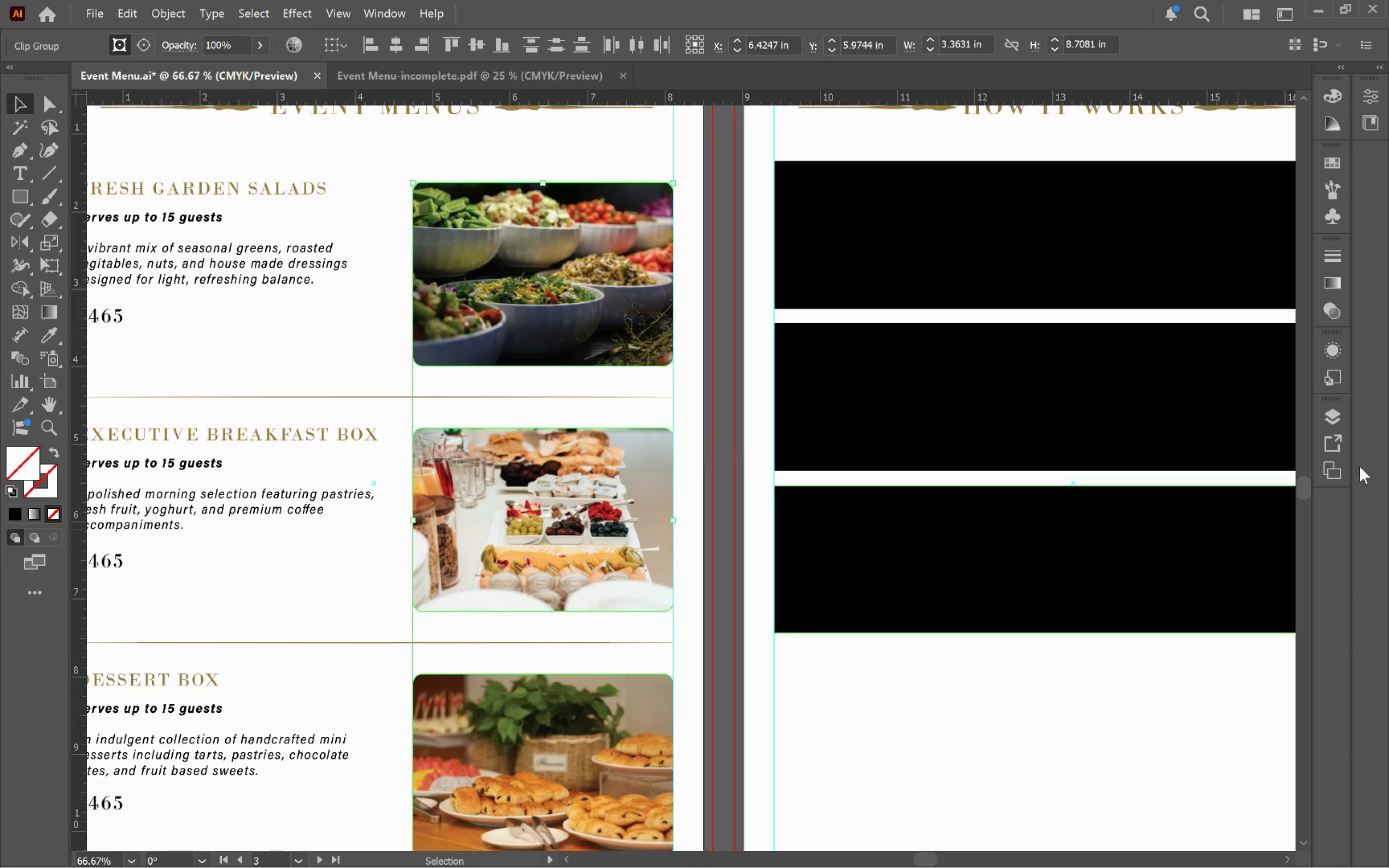 
left_click([1331, 414])
 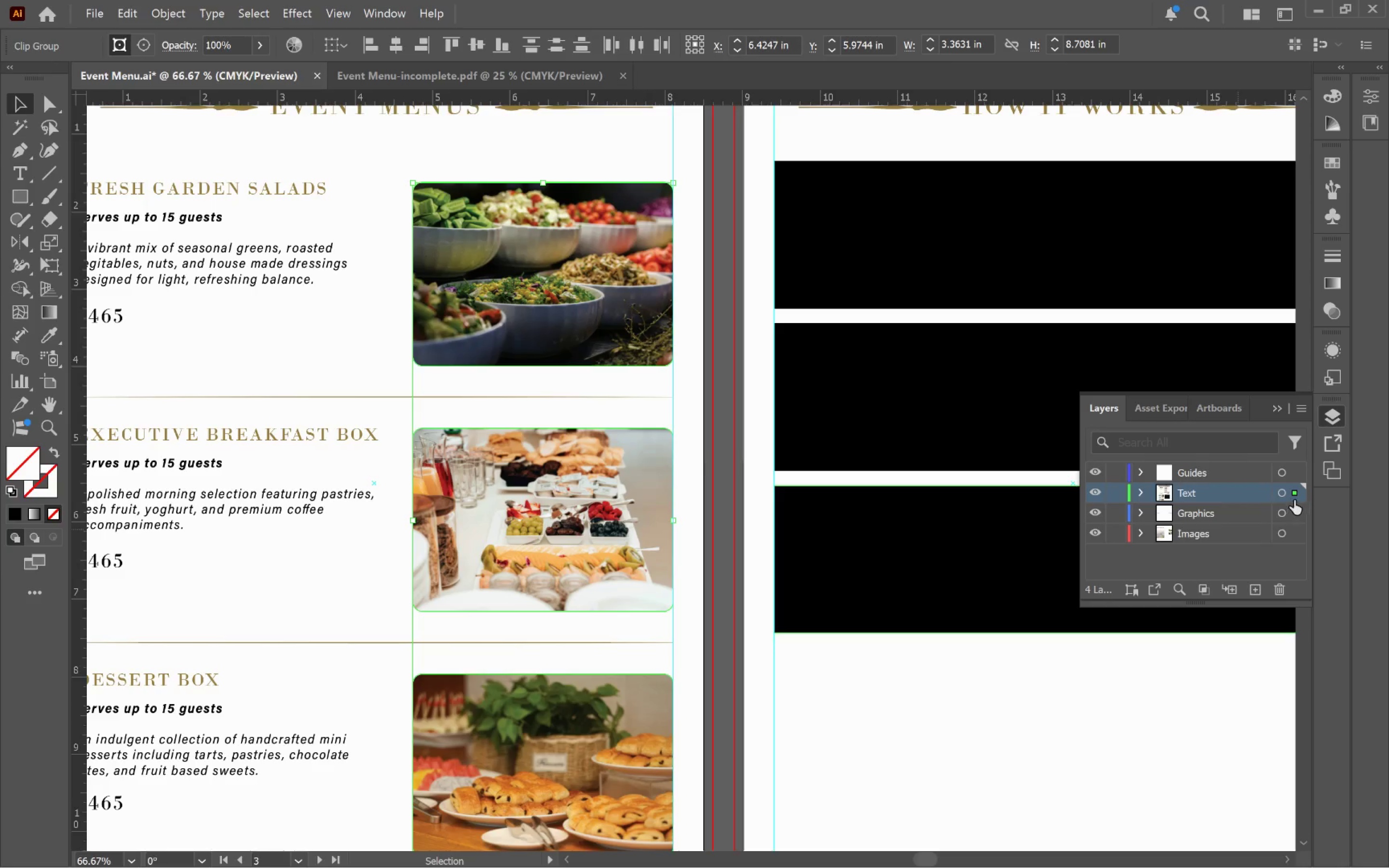 
left_click_drag(start_coordinate=[1295, 496], to_coordinate=[1300, 529])
 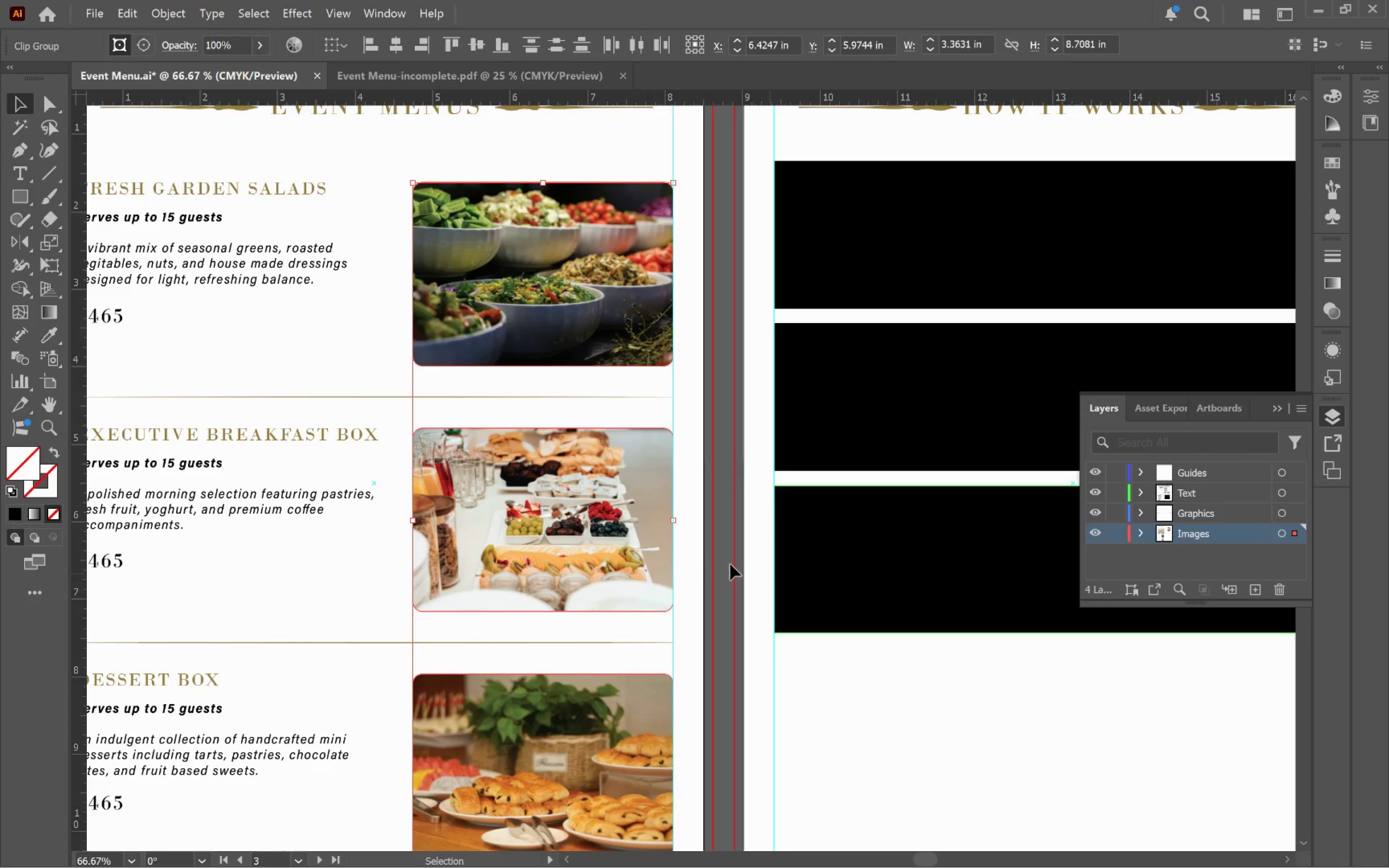 
left_click([694, 549])
 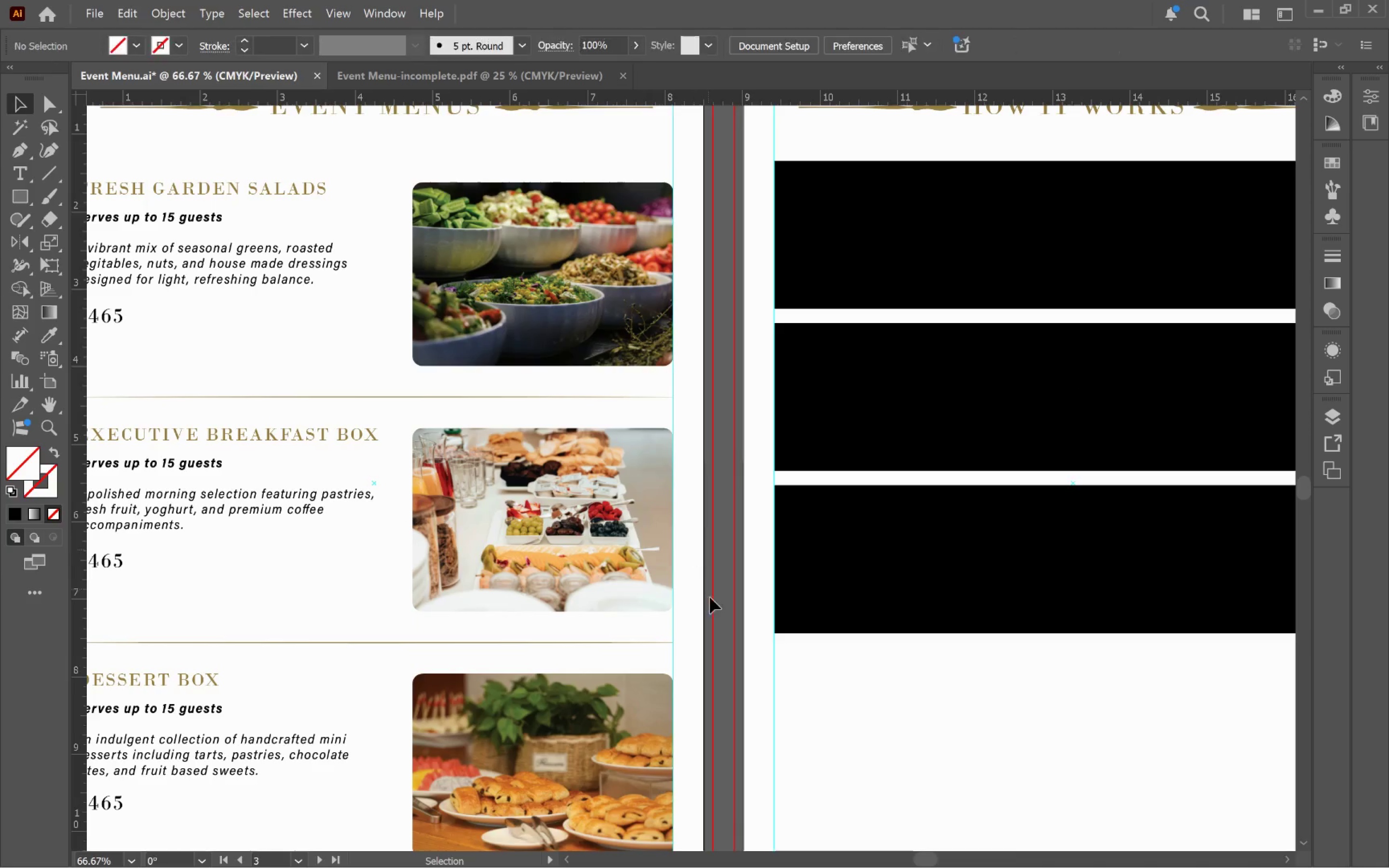 
key(Alt+AltLeft)
 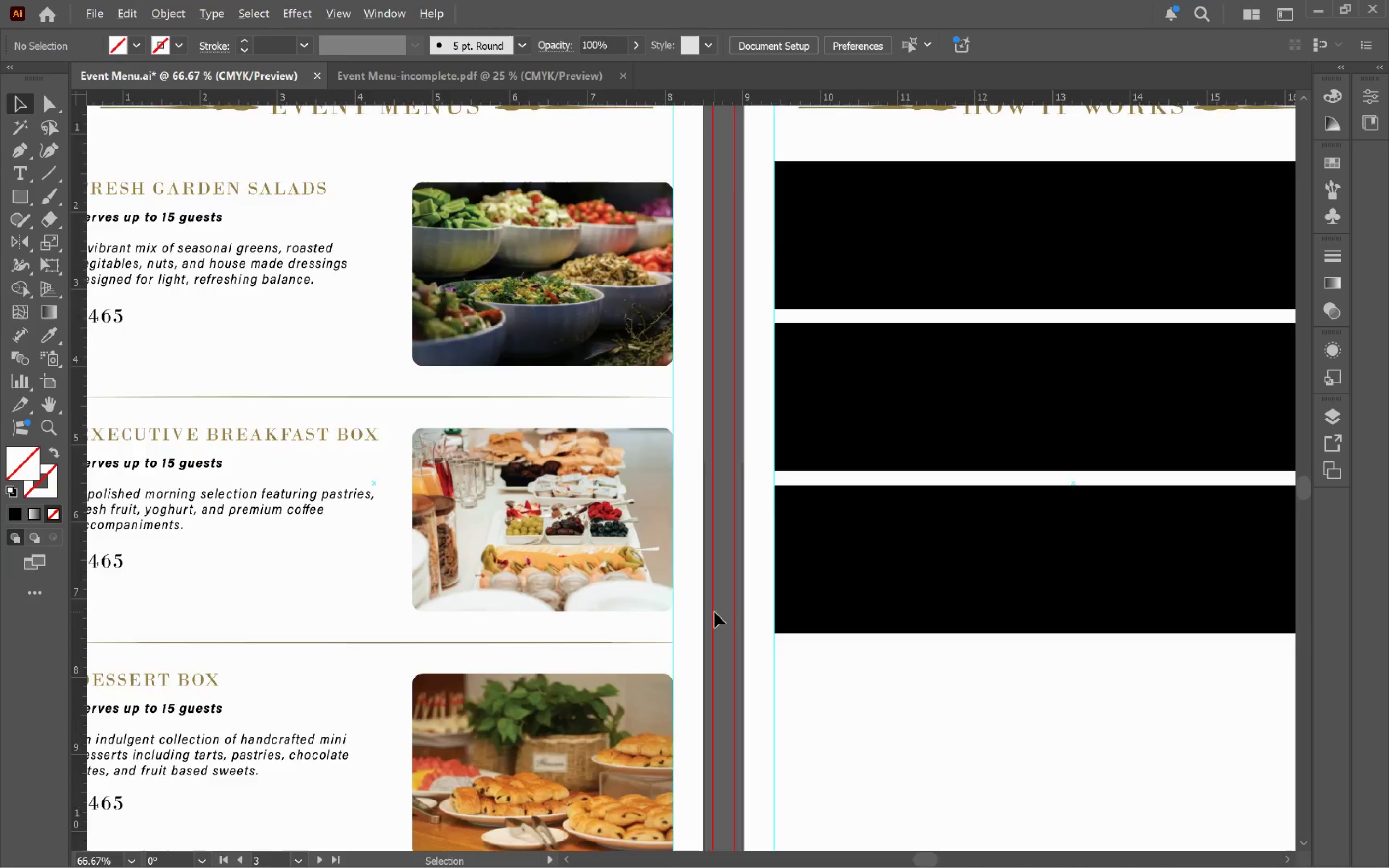 
hold_key(key=Space, duration=0.87)
 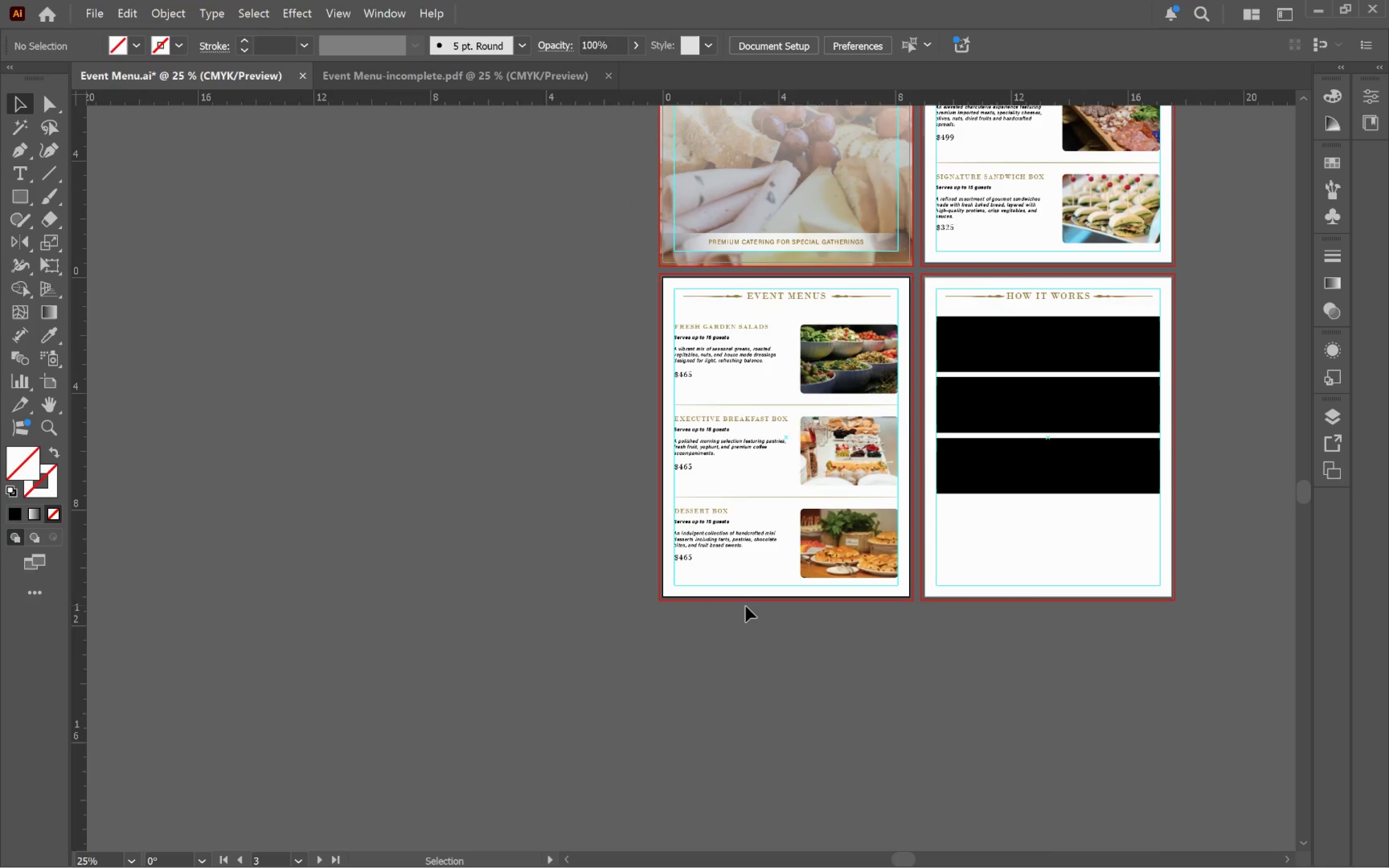 
left_click_drag(start_coordinate=[715, 671], to_coordinate=[915, 544])
 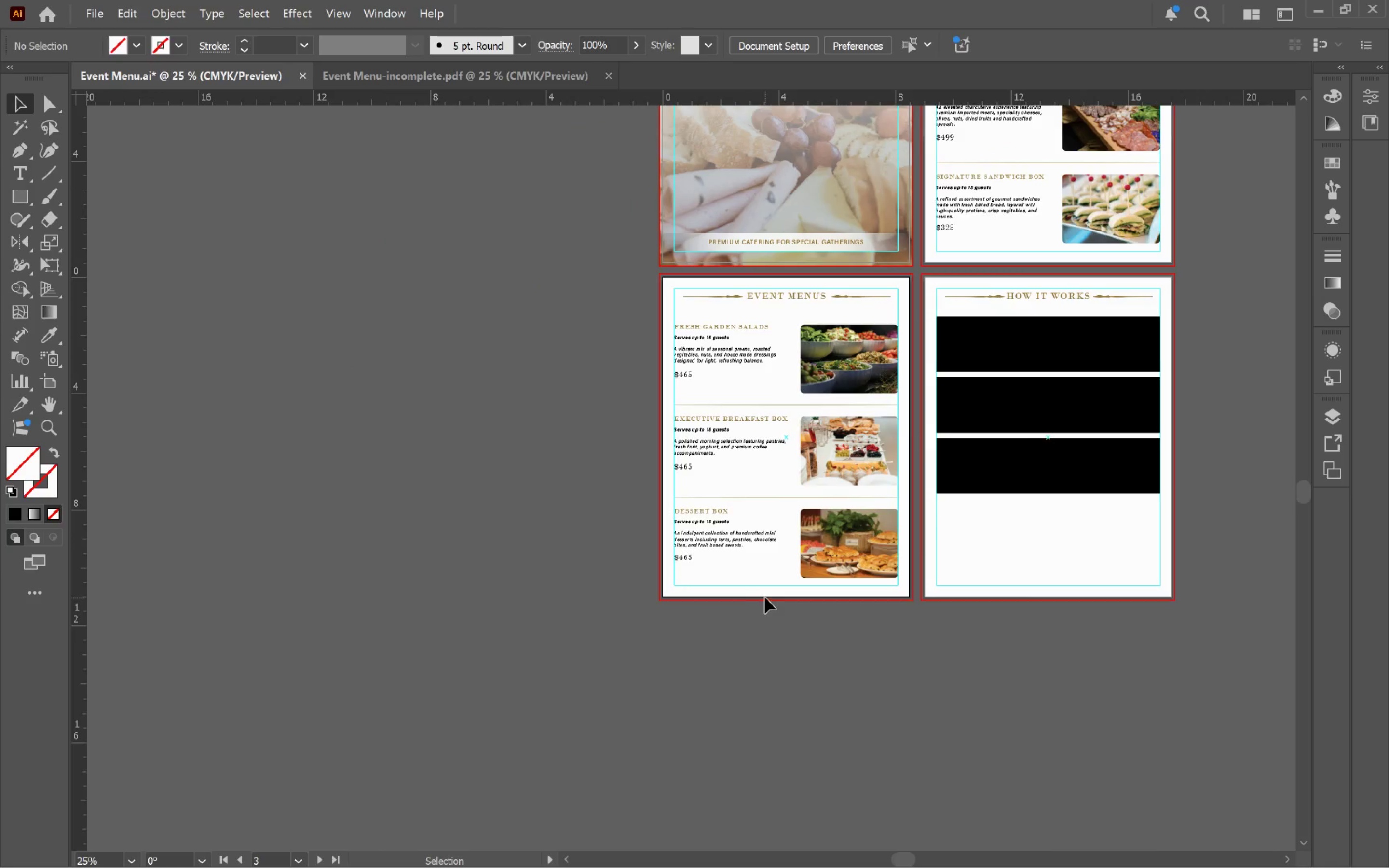 
scroll: coordinate [714, 612], scroll_direction: down, amount: 2.0
 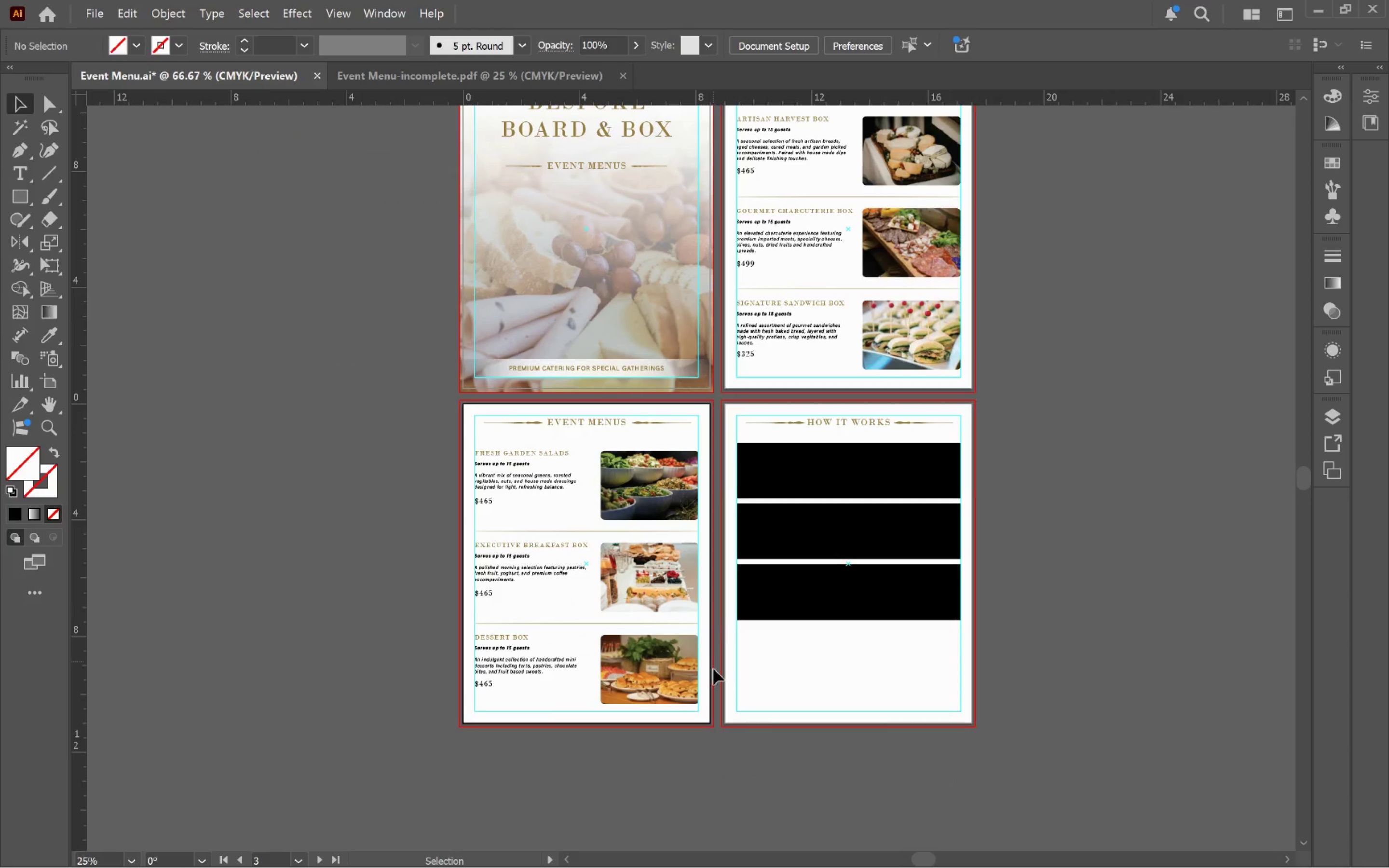 
hold_key(key=AltLeft, duration=0.72)
scroll: coordinate [720, 569], scroll_direction: up, amount: 1.0
 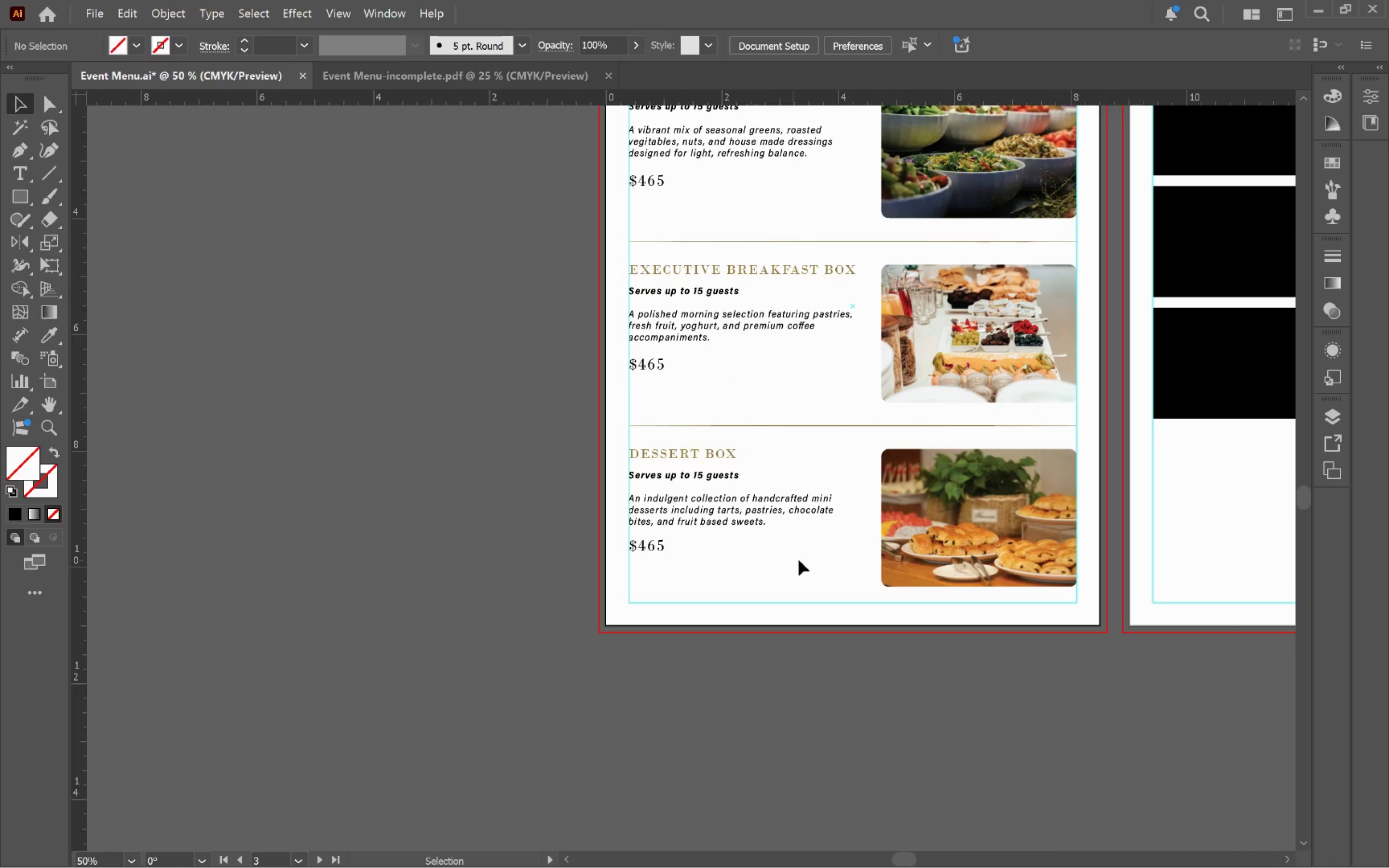 
hold_key(key=Space, duration=1.51)
 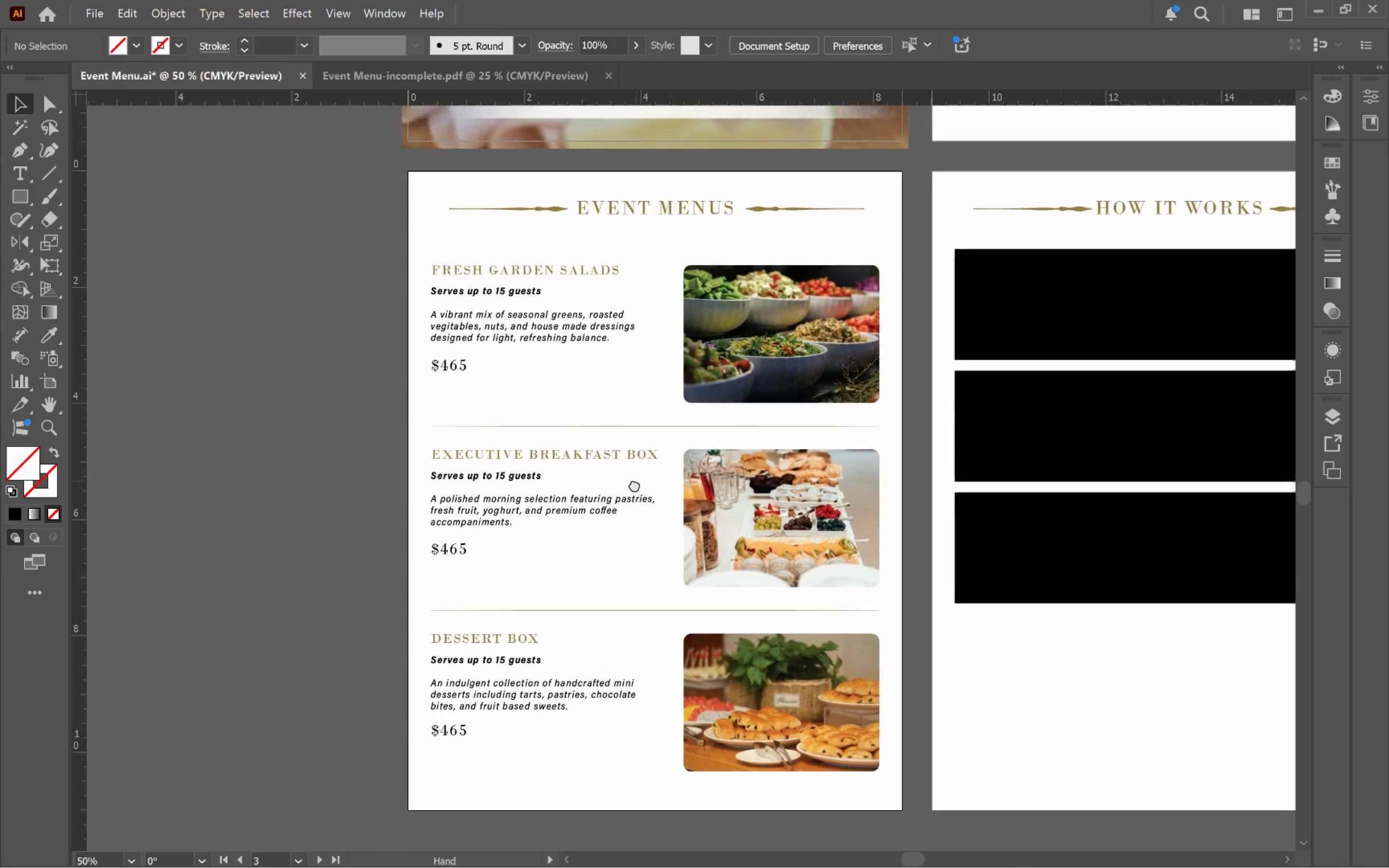 
left_click_drag(start_coordinate=[809, 556], to_coordinate=[644, 643])
 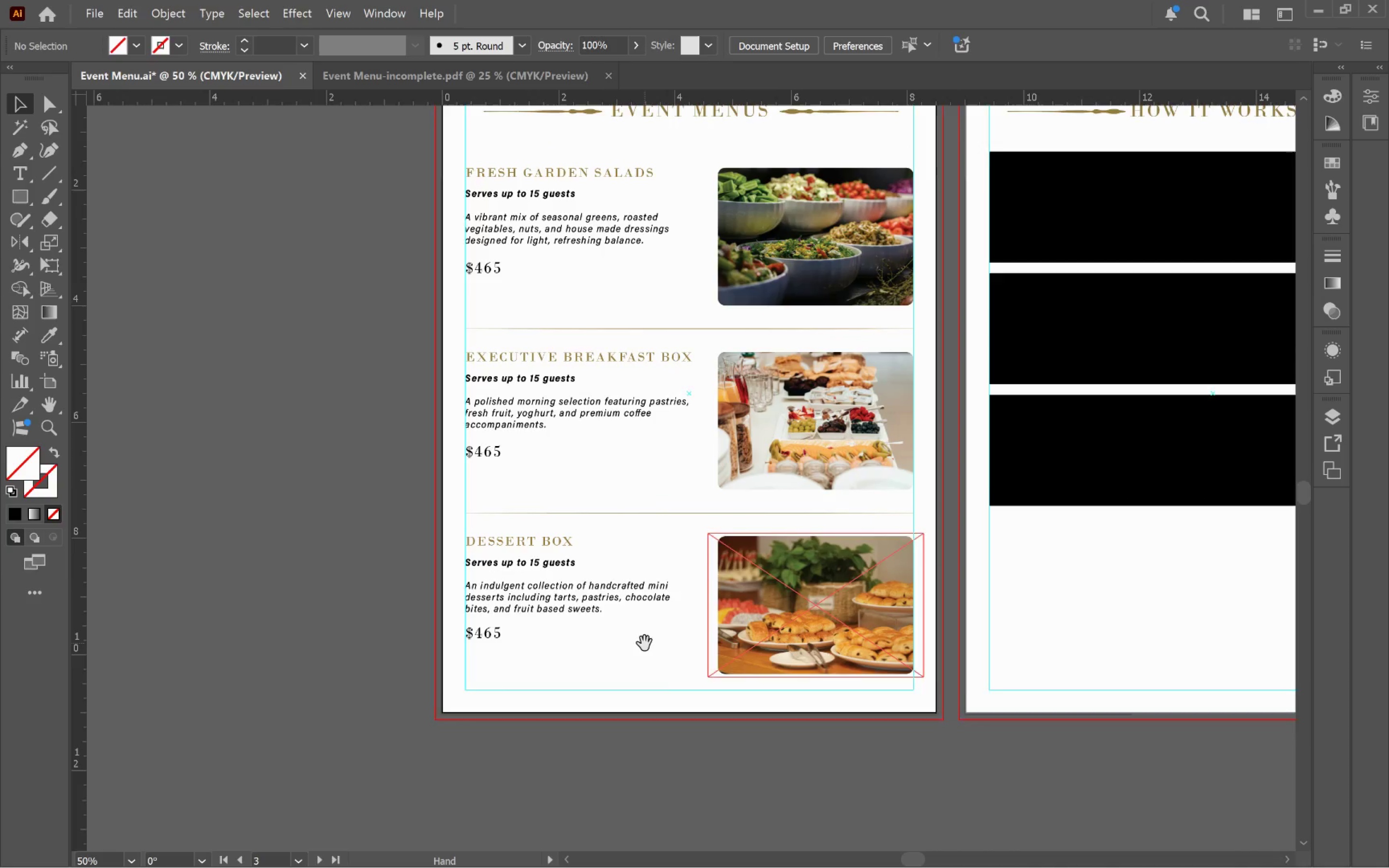 
left_click([644, 643])
 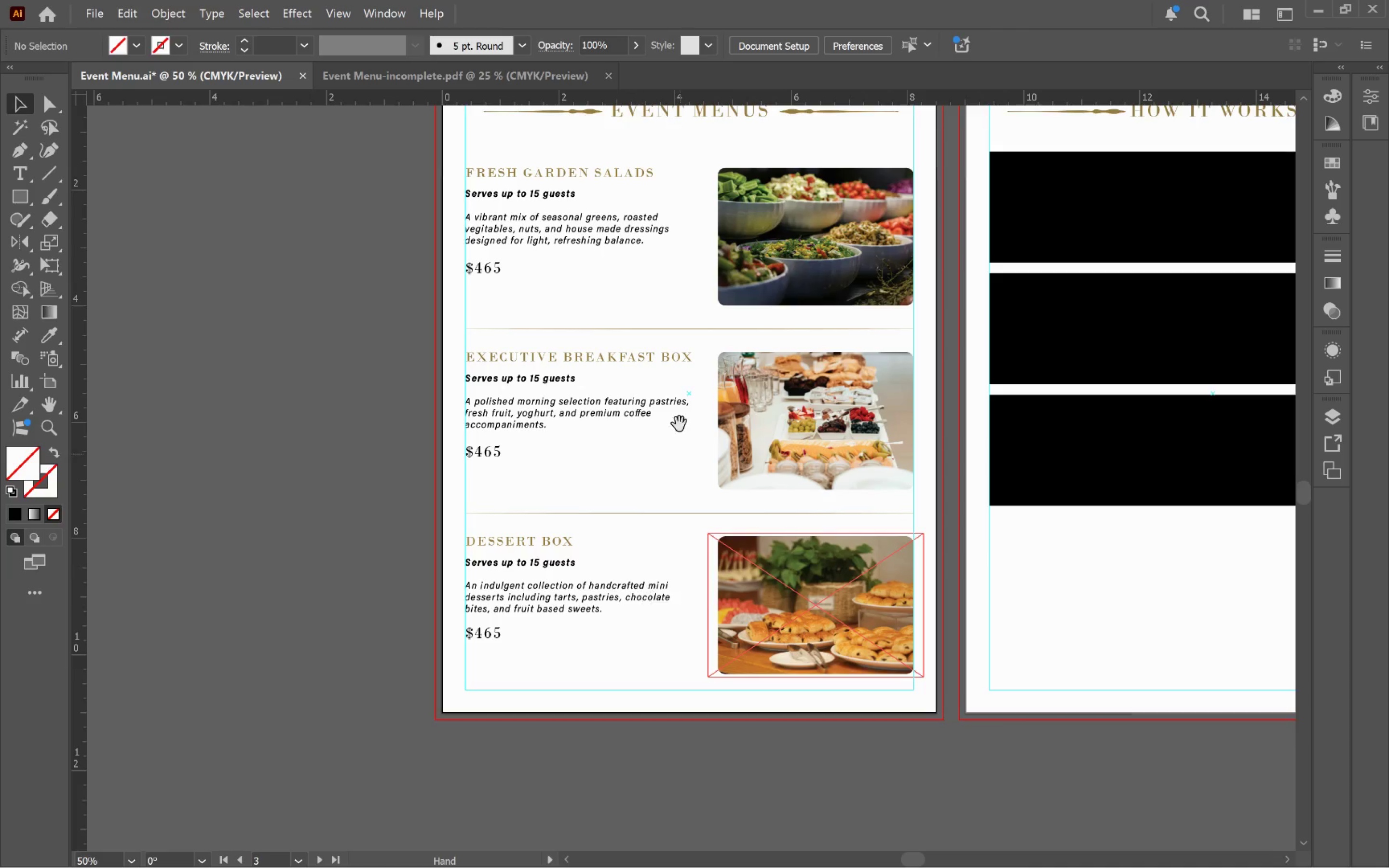 
hold_key(key=Space, duration=1.4)
 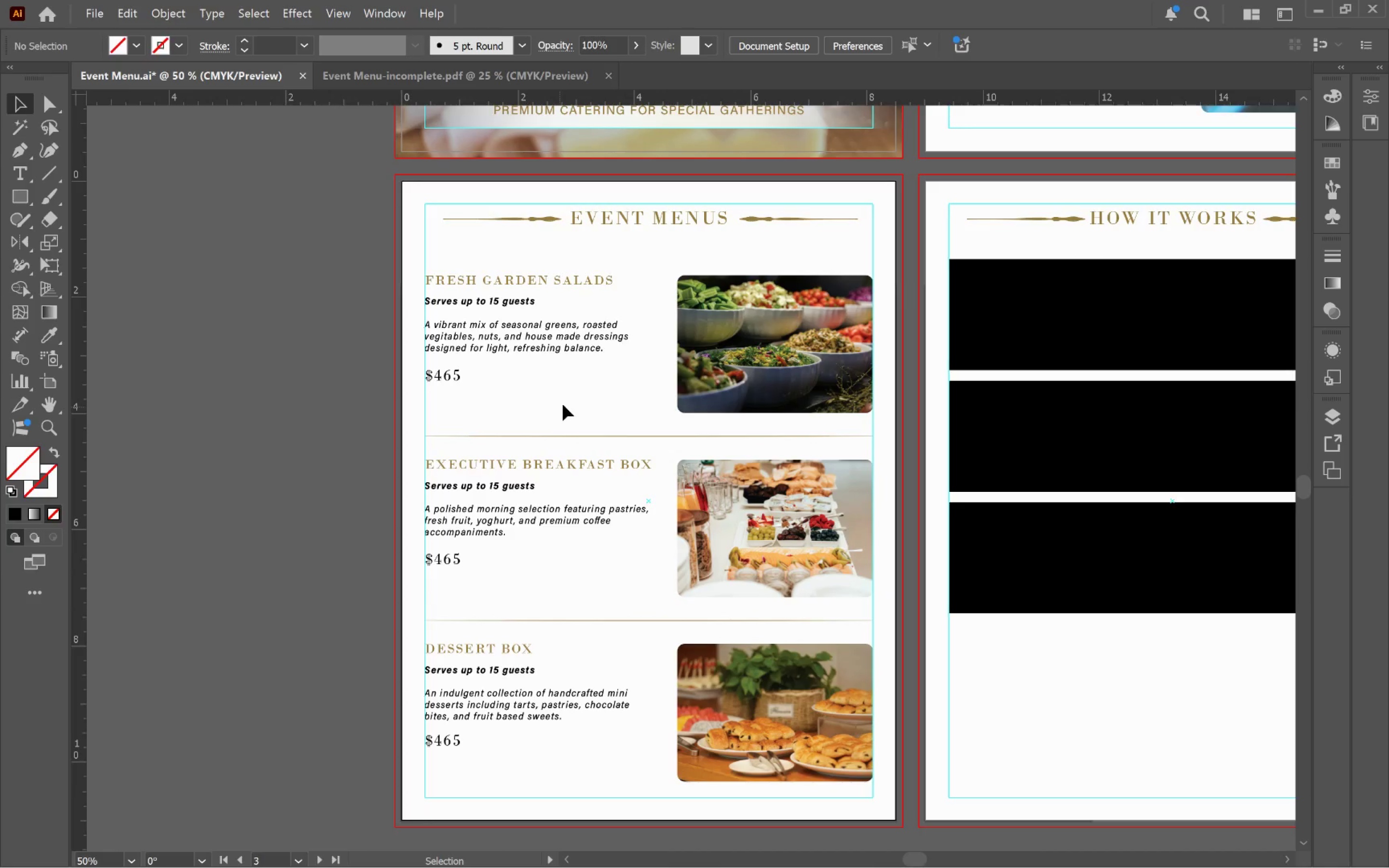 
left_click_drag(start_coordinate=[671, 384], to_coordinate=[629, 491])
 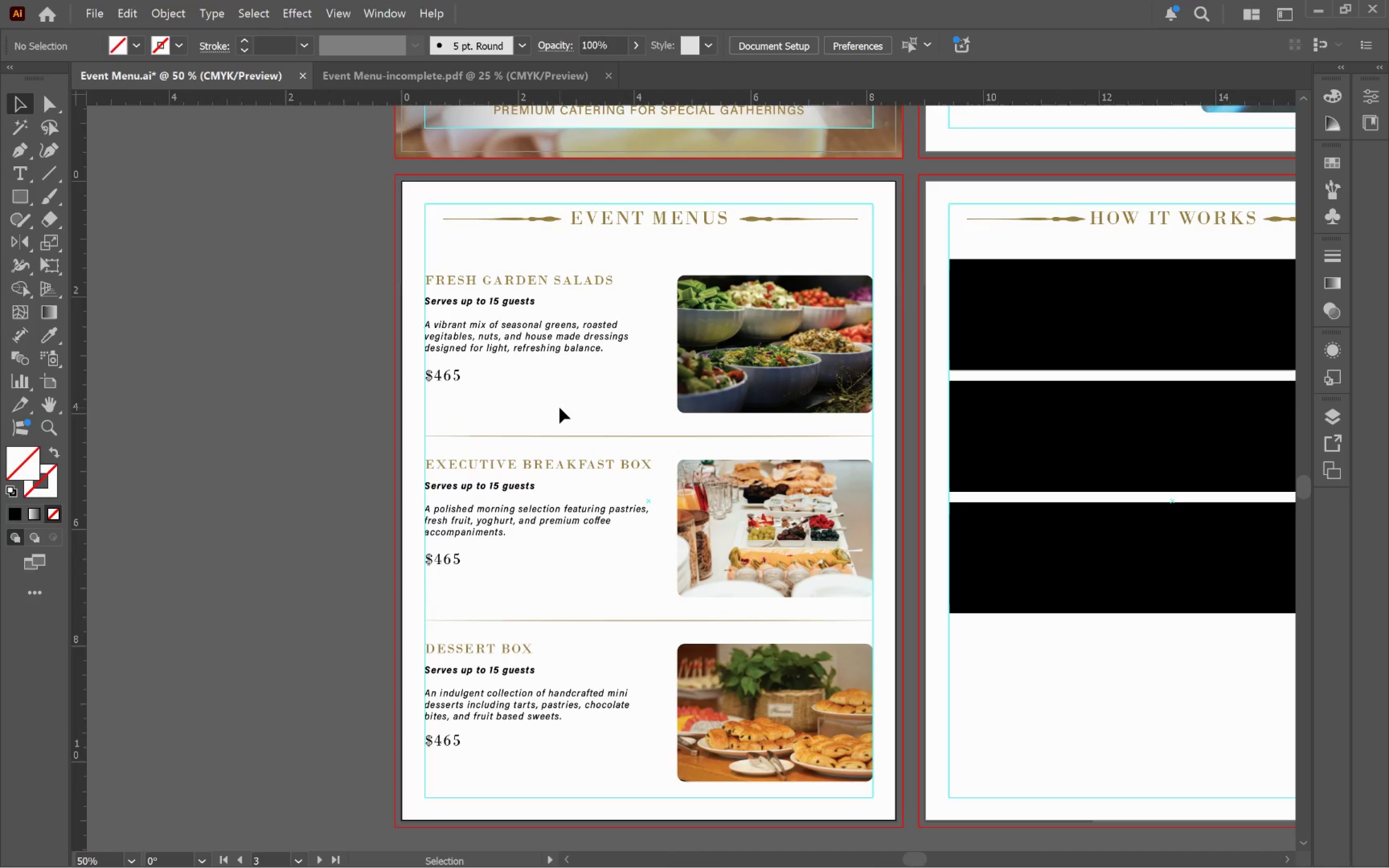 
hold_key(key=Space, duration=1.5)
 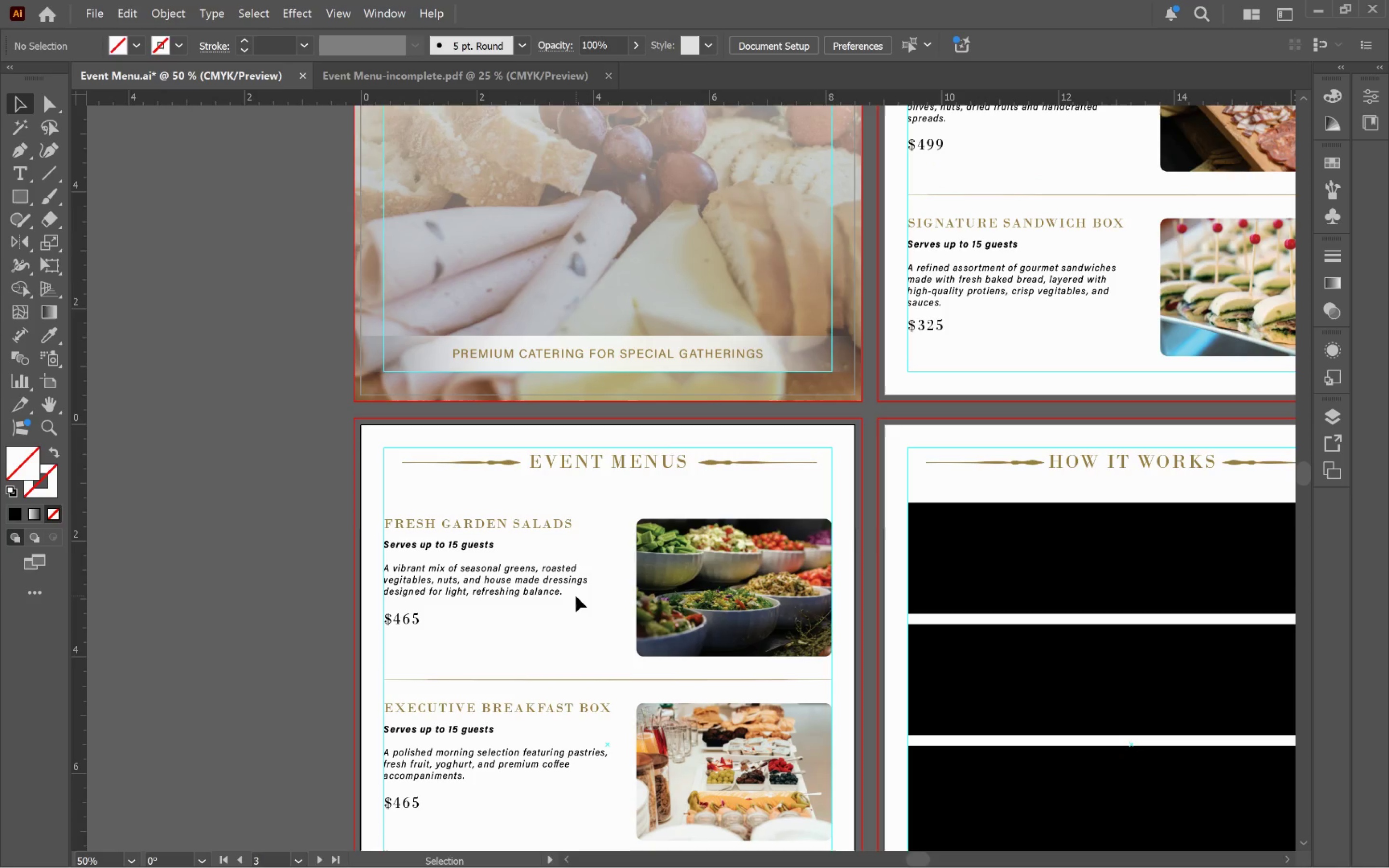 
left_click_drag(start_coordinate=[617, 356], to_coordinate=[575, 600])
 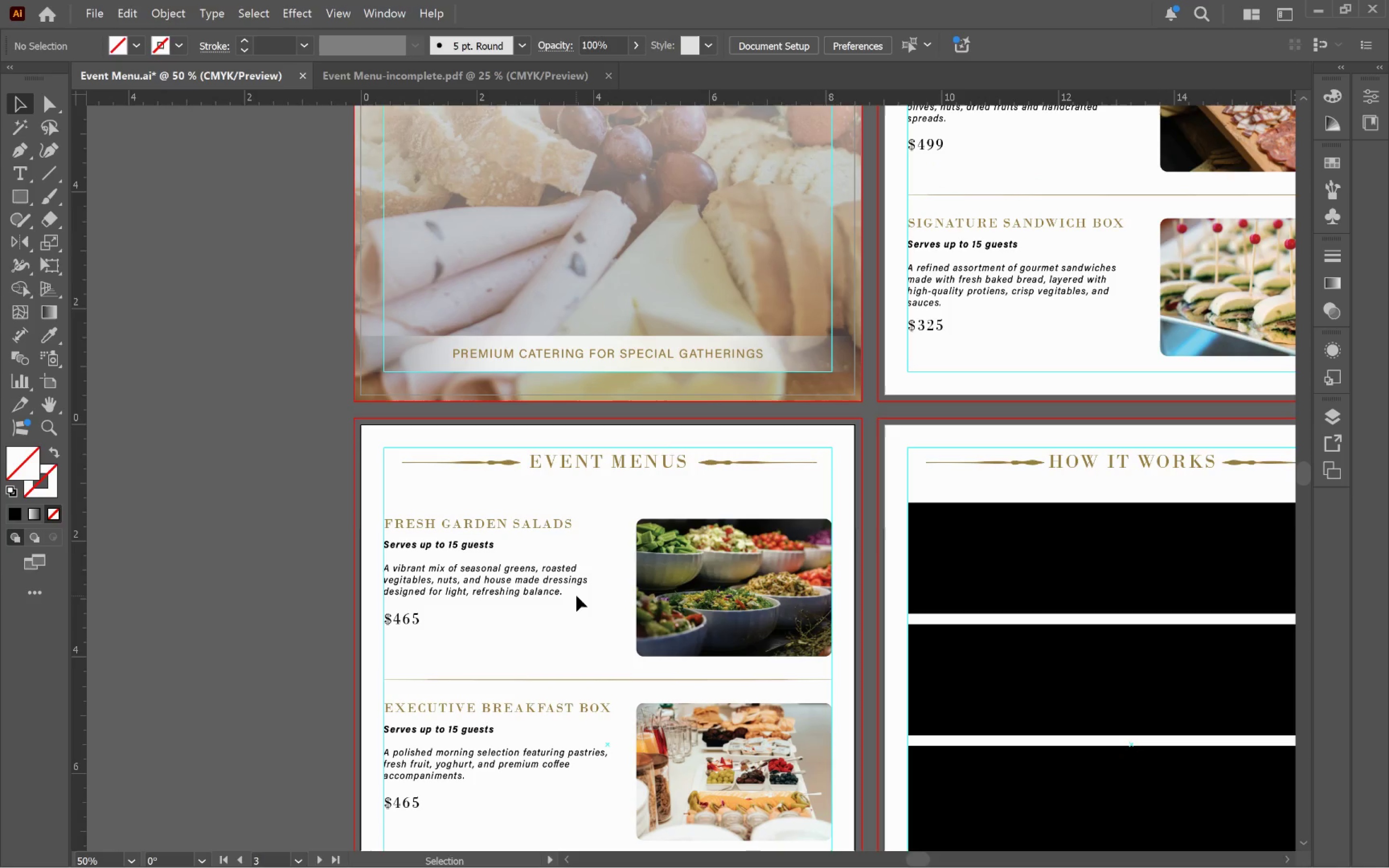 
hold_key(key=Space, duration=0.43)
 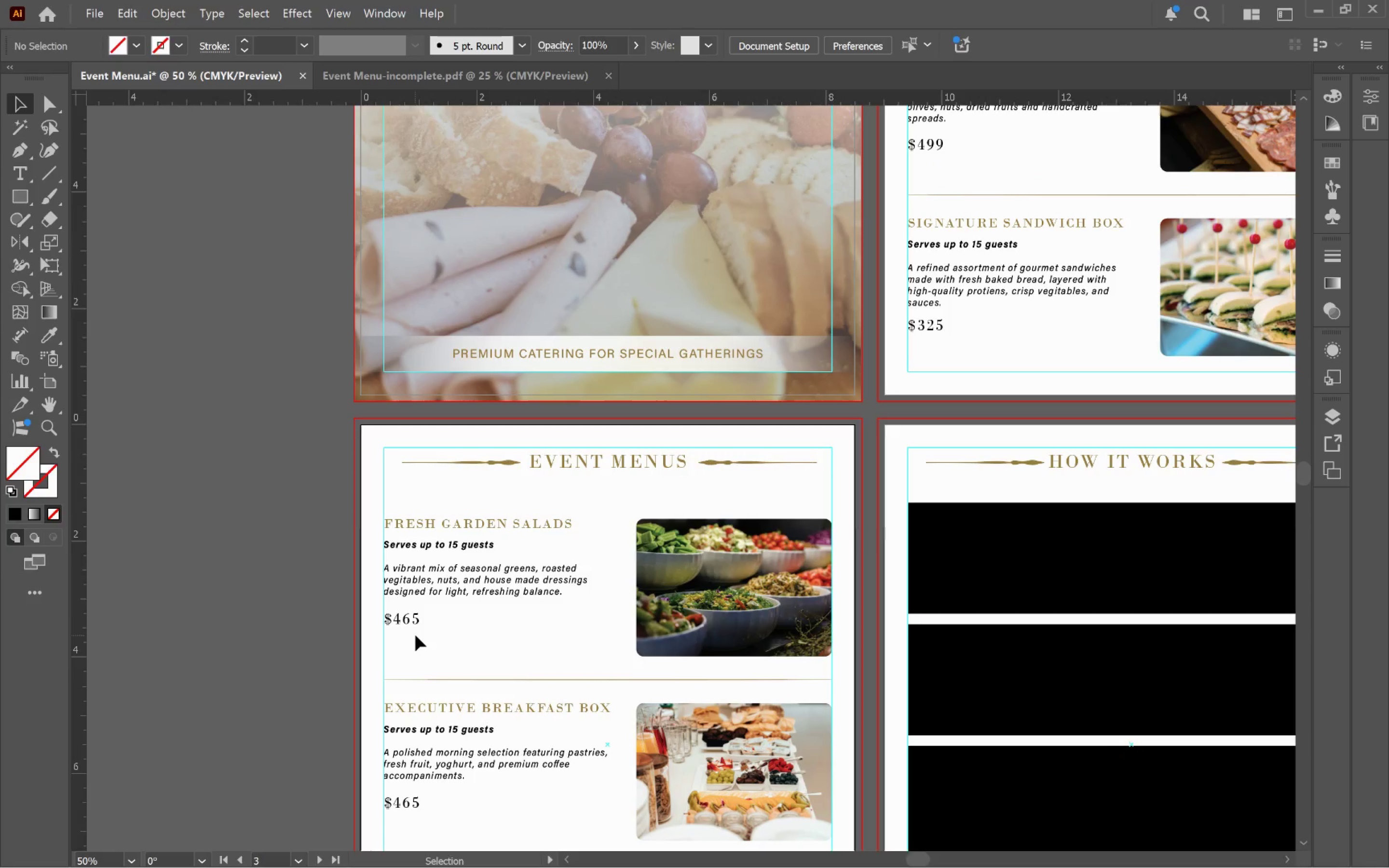 
key(T)
 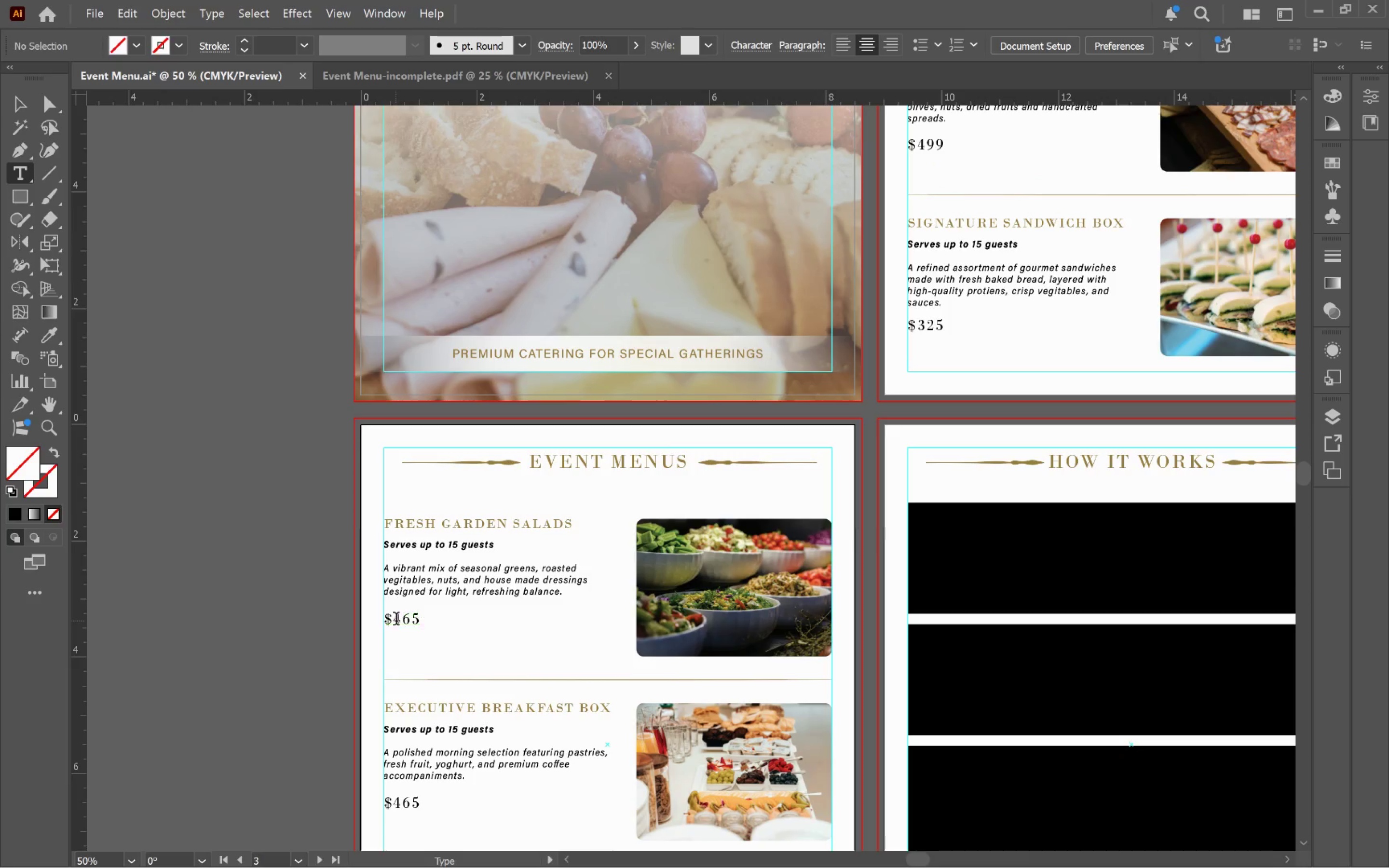 
left_click_drag(start_coordinate=[395, 619], to_coordinate=[442, 622])
 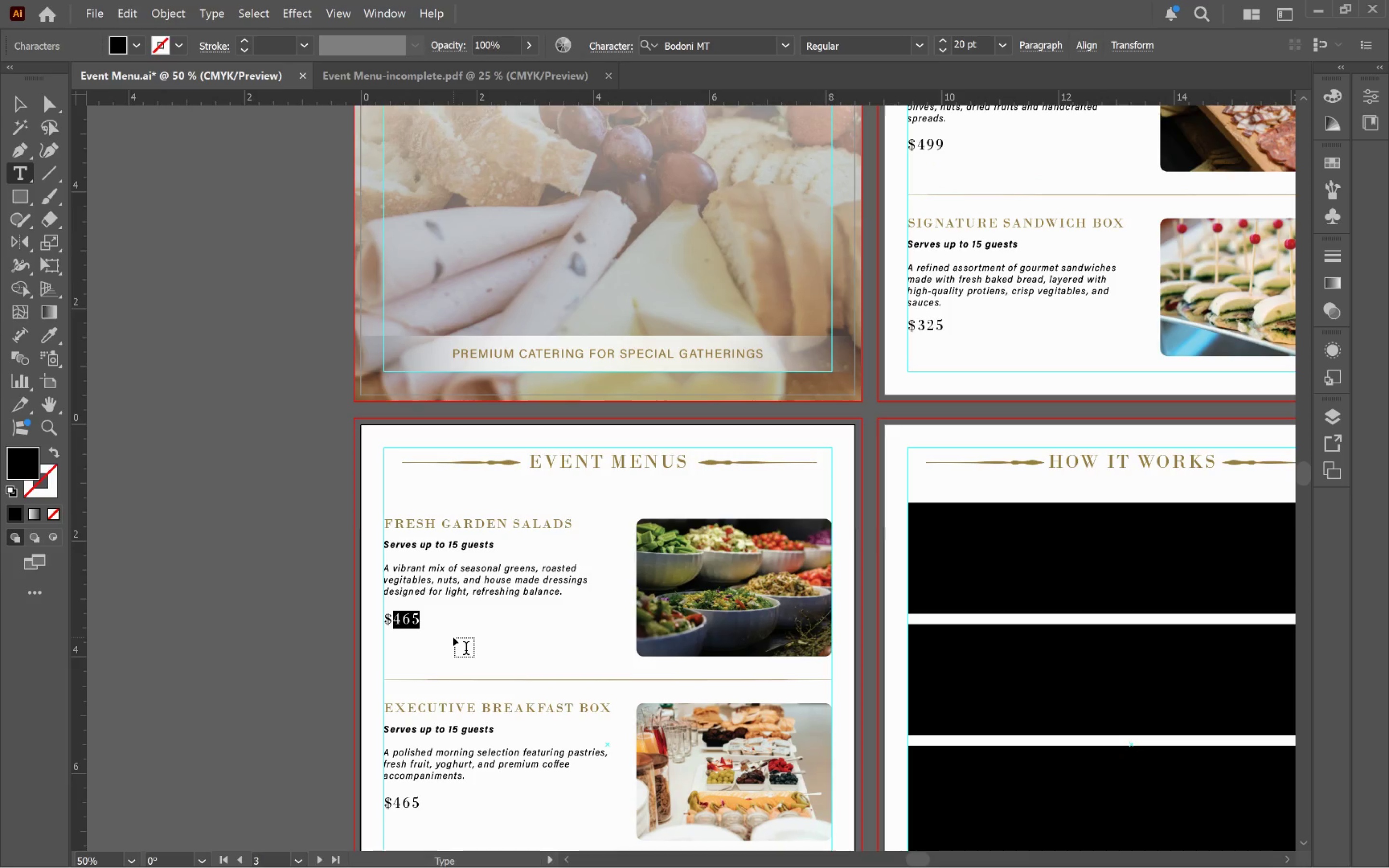 
type(267)
 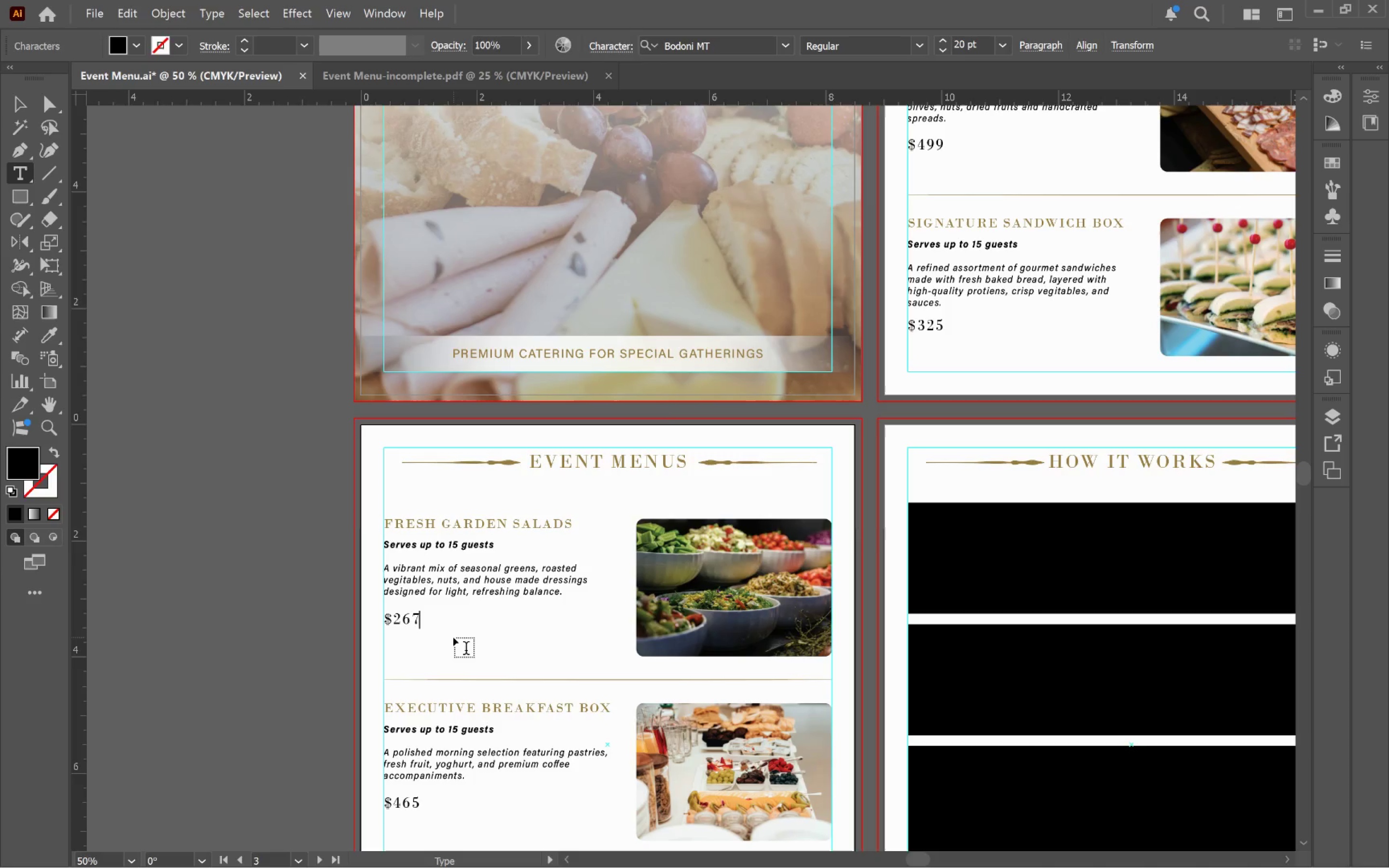 
hold_key(key=AltLeft, duration=0.94)
 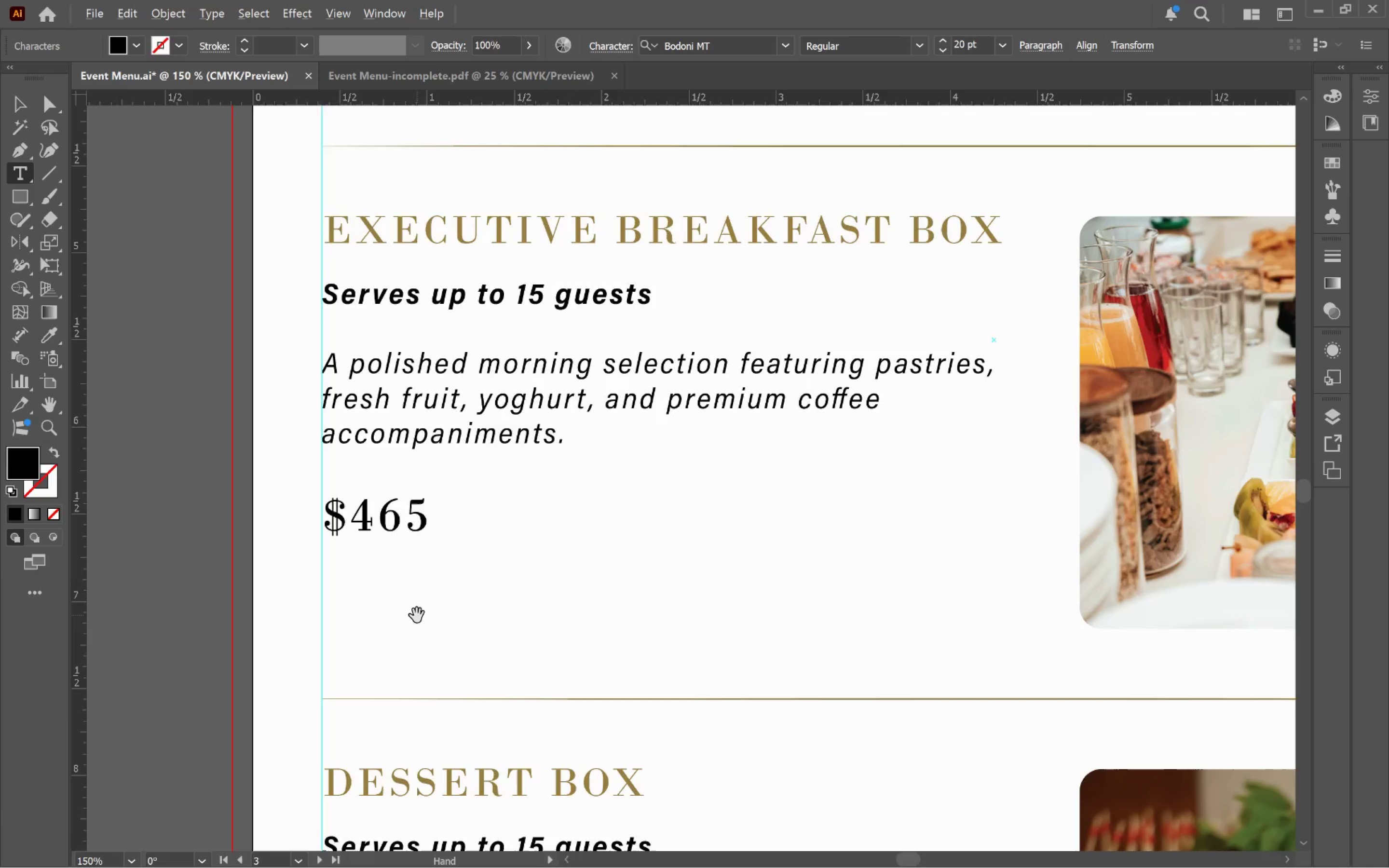 
scroll: coordinate [453, 636], scroll_direction: down, amount: 9.0
 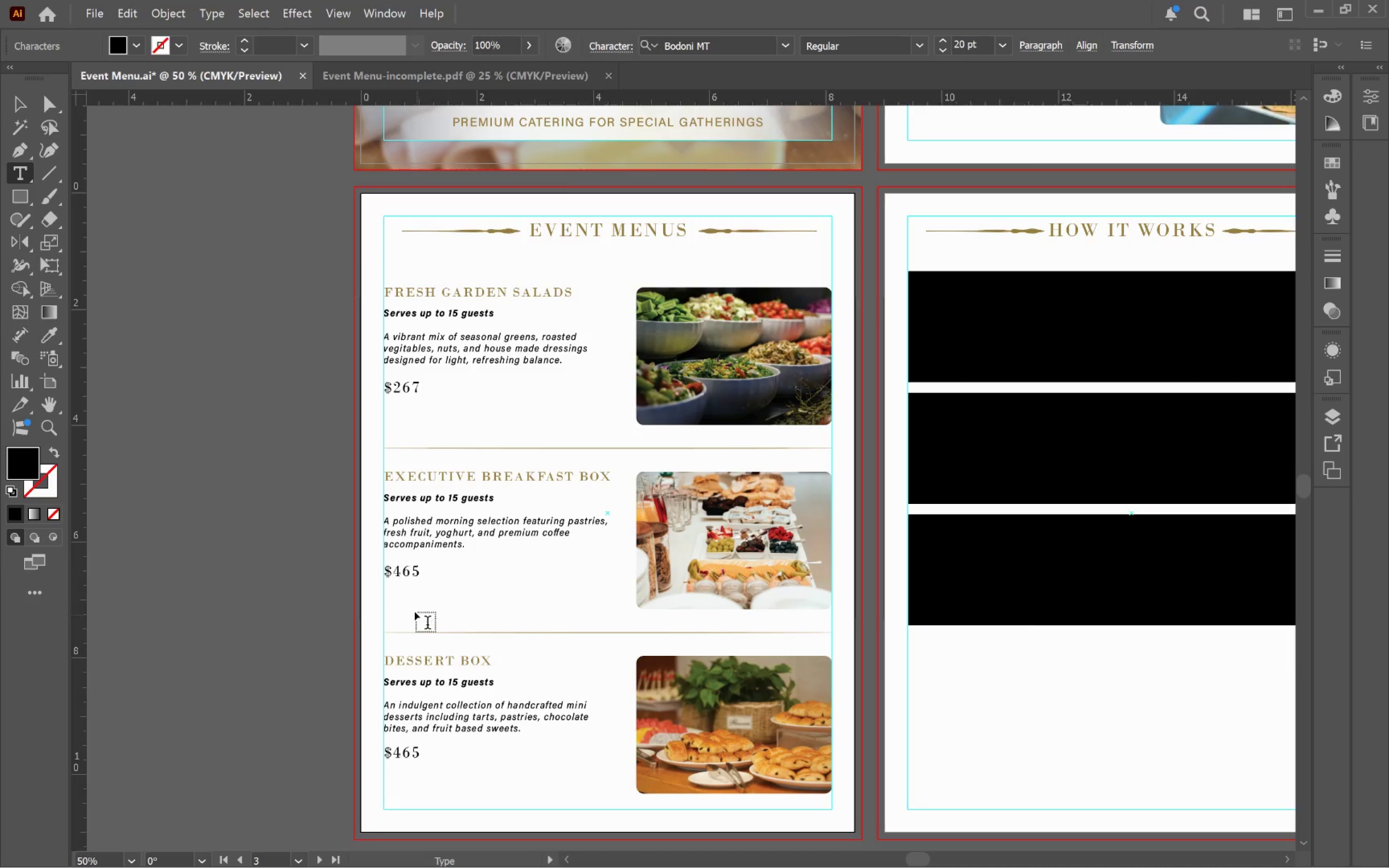 
scroll: coordinate [415, 599], scroll_direction: up, amount: 2.0
 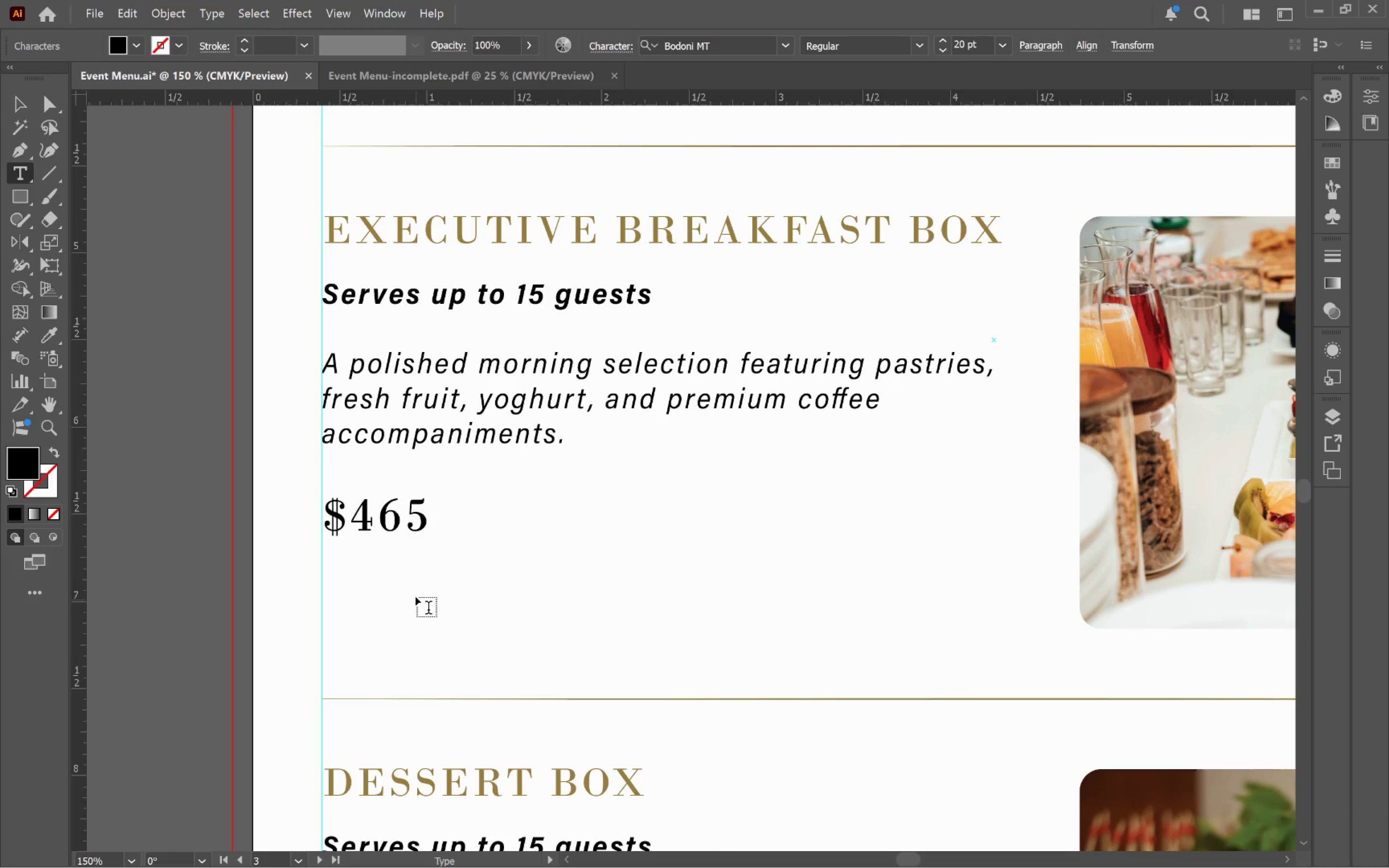 
hold_key(key=AltLeft, duration=0.53)
scroll: coordinate [416, 615], scroll_direction: none, amount: 0.0
 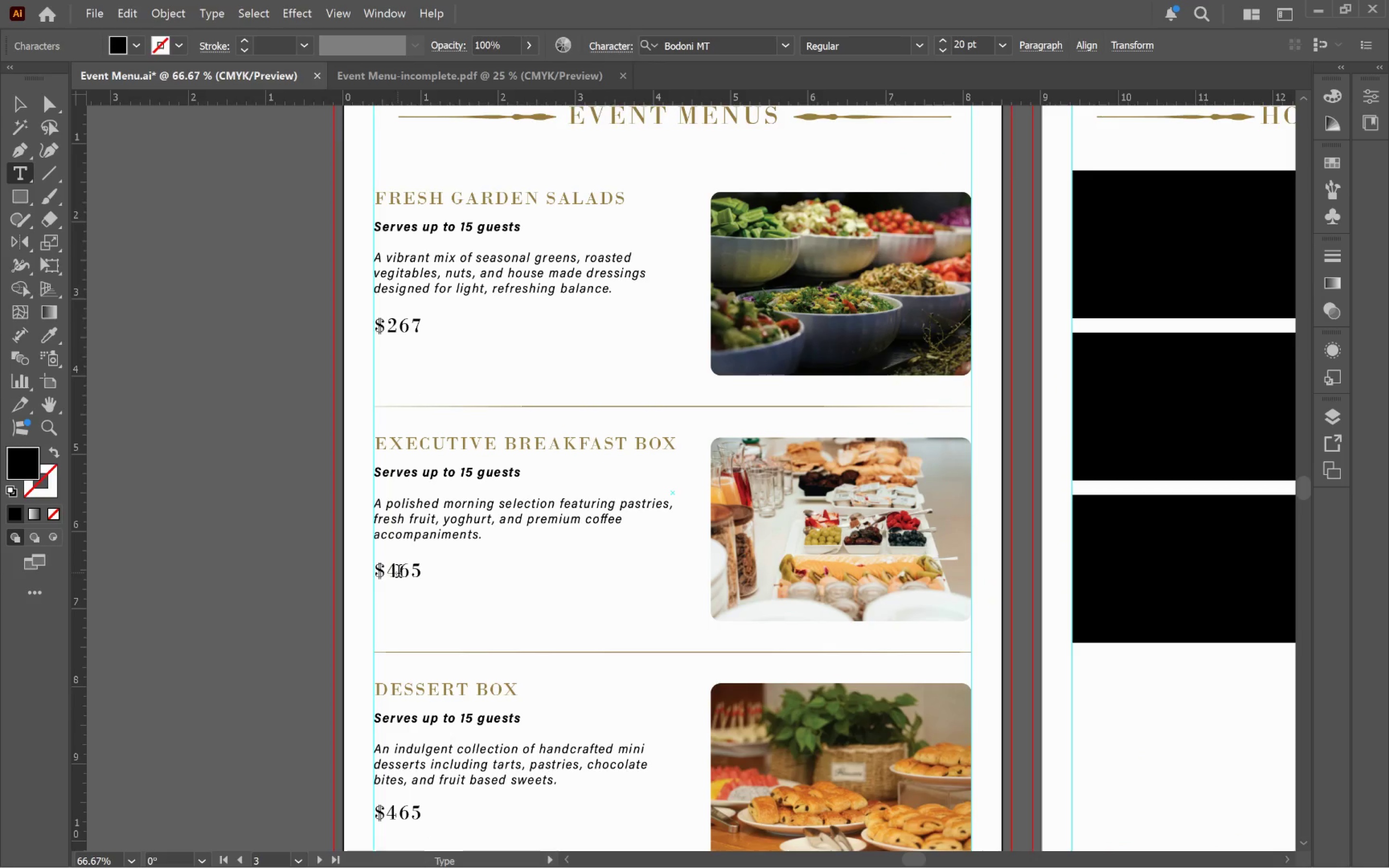 
left_click_drag(start_coordinate=[401, 573], to_coordinate=[437, 578])
 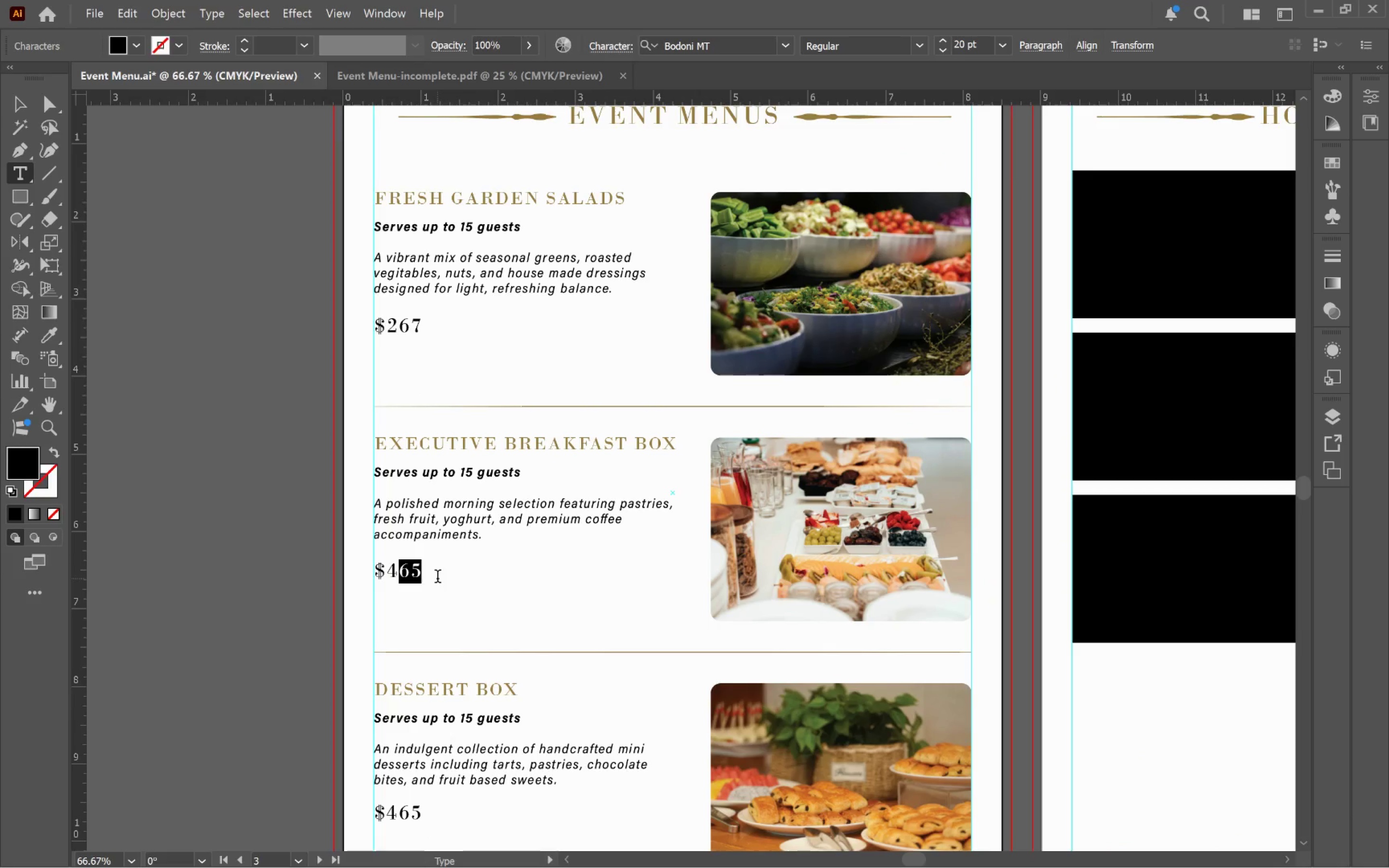 
type(20)
 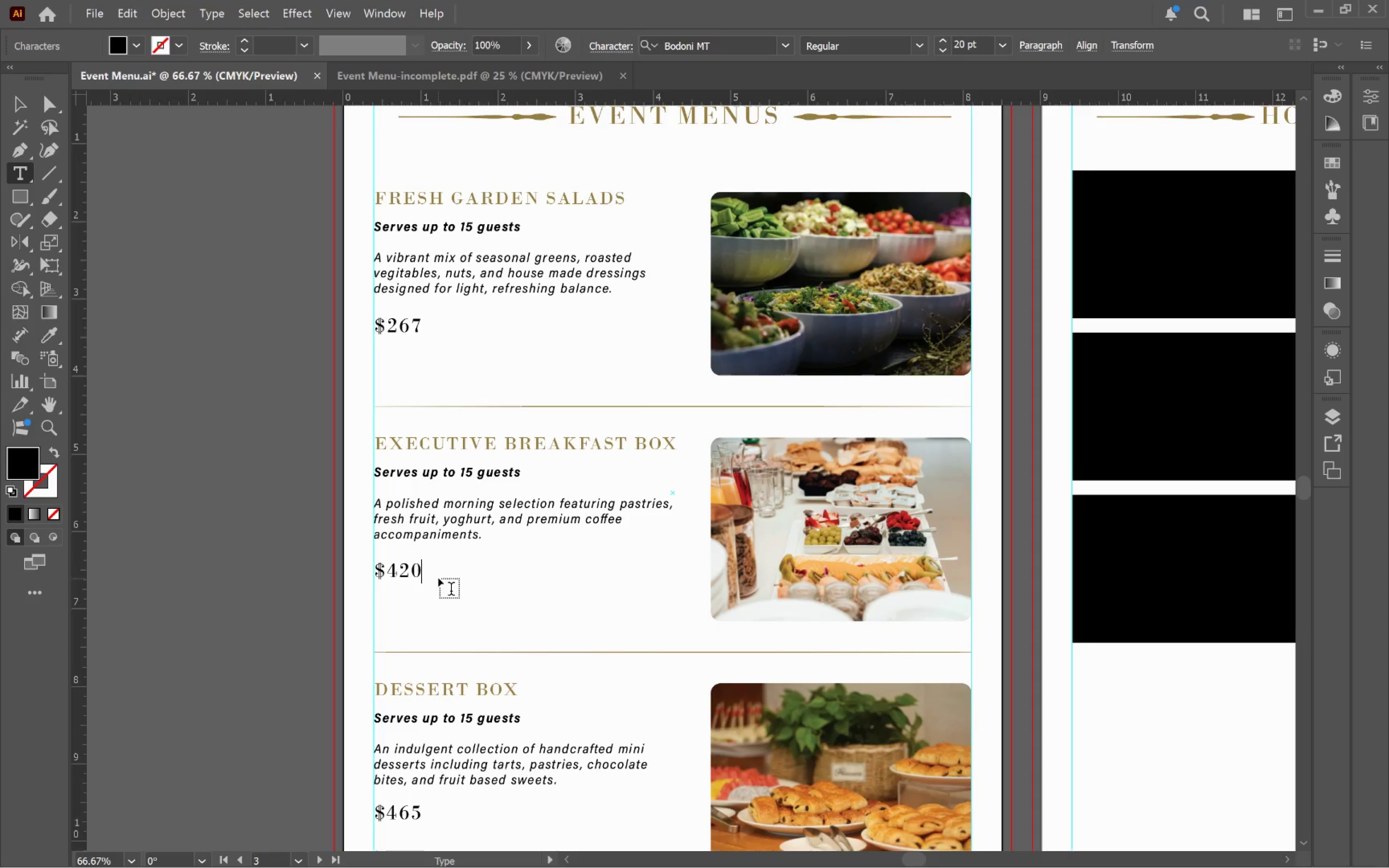 
scroll: coordinate [438, 578], scroll_direction: down, amount: 10.0
 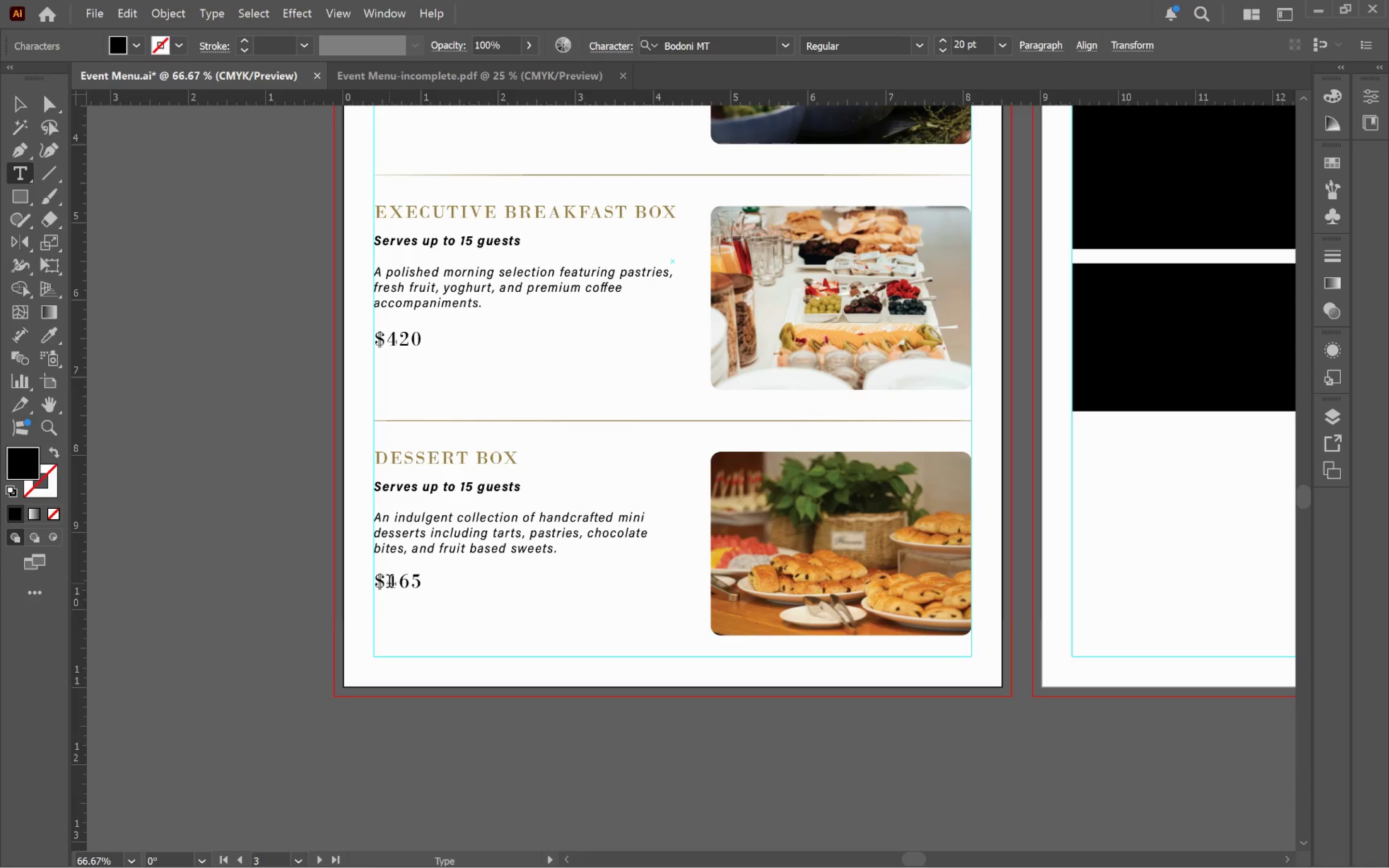 
left_click_drag(start_coordinate=[387, 583], to_coordinate=[401, 583])
 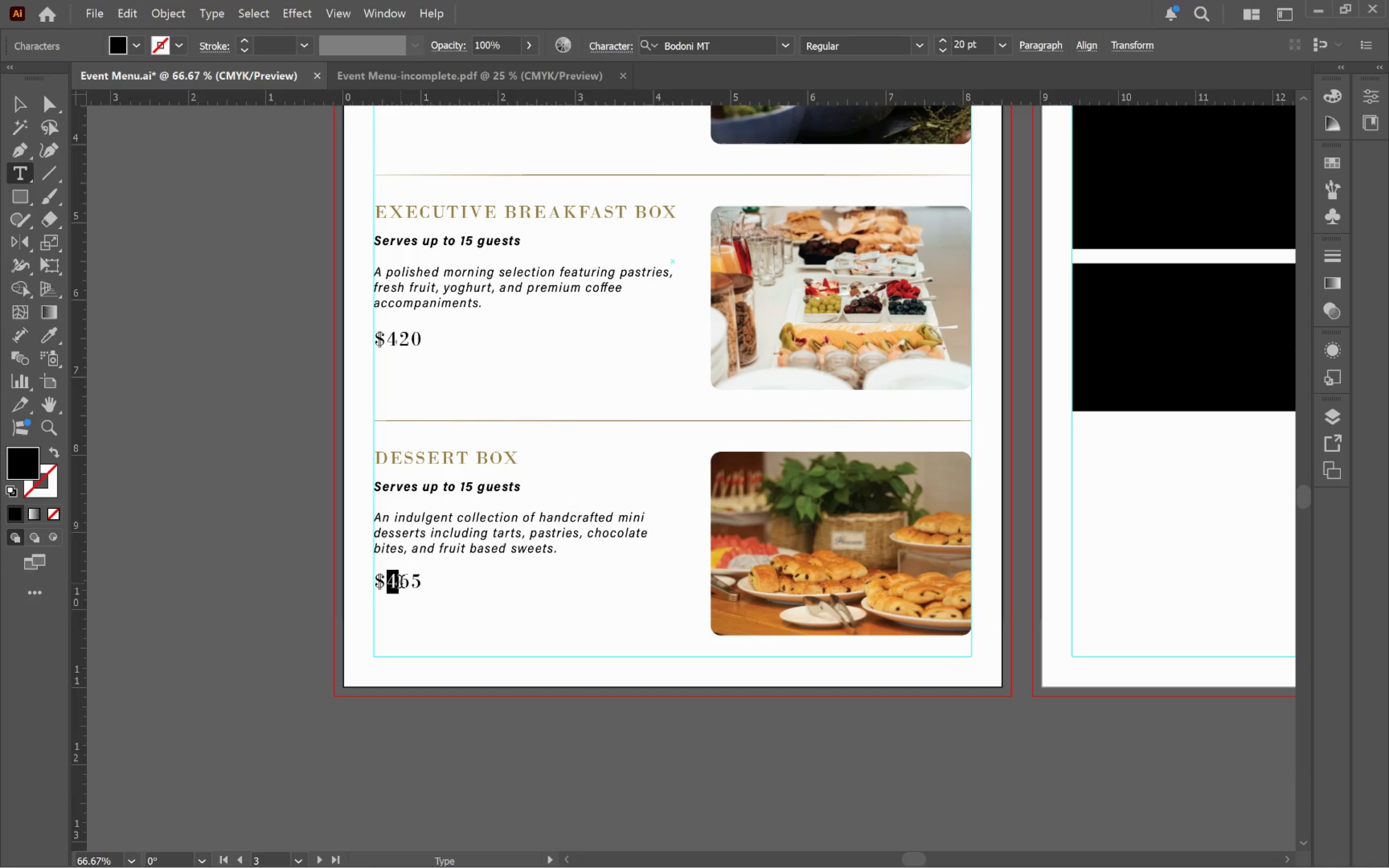 
key(3)
 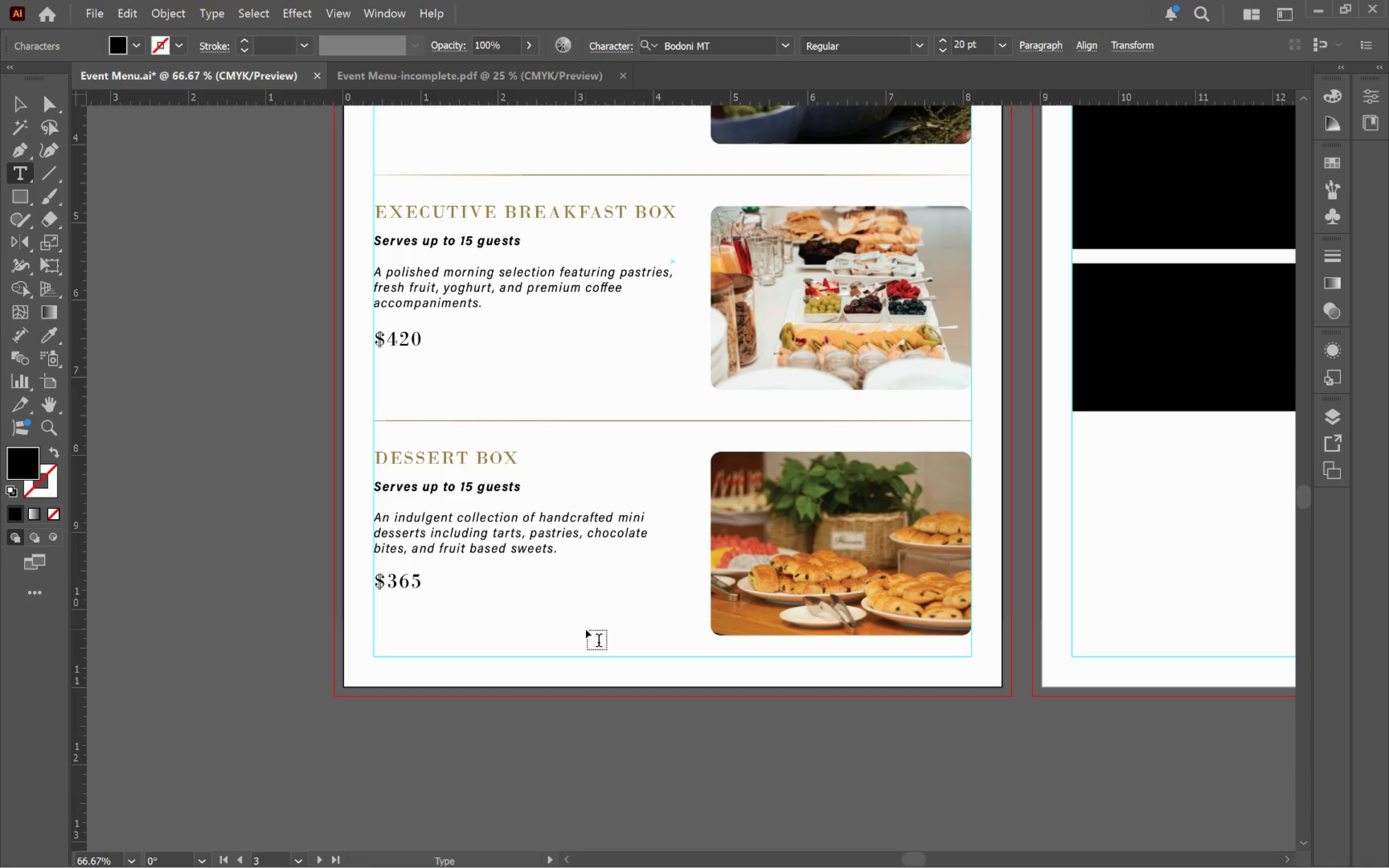 
hold_key(key=ControlLeft, duration=0.52)
left_click([741, 726])
 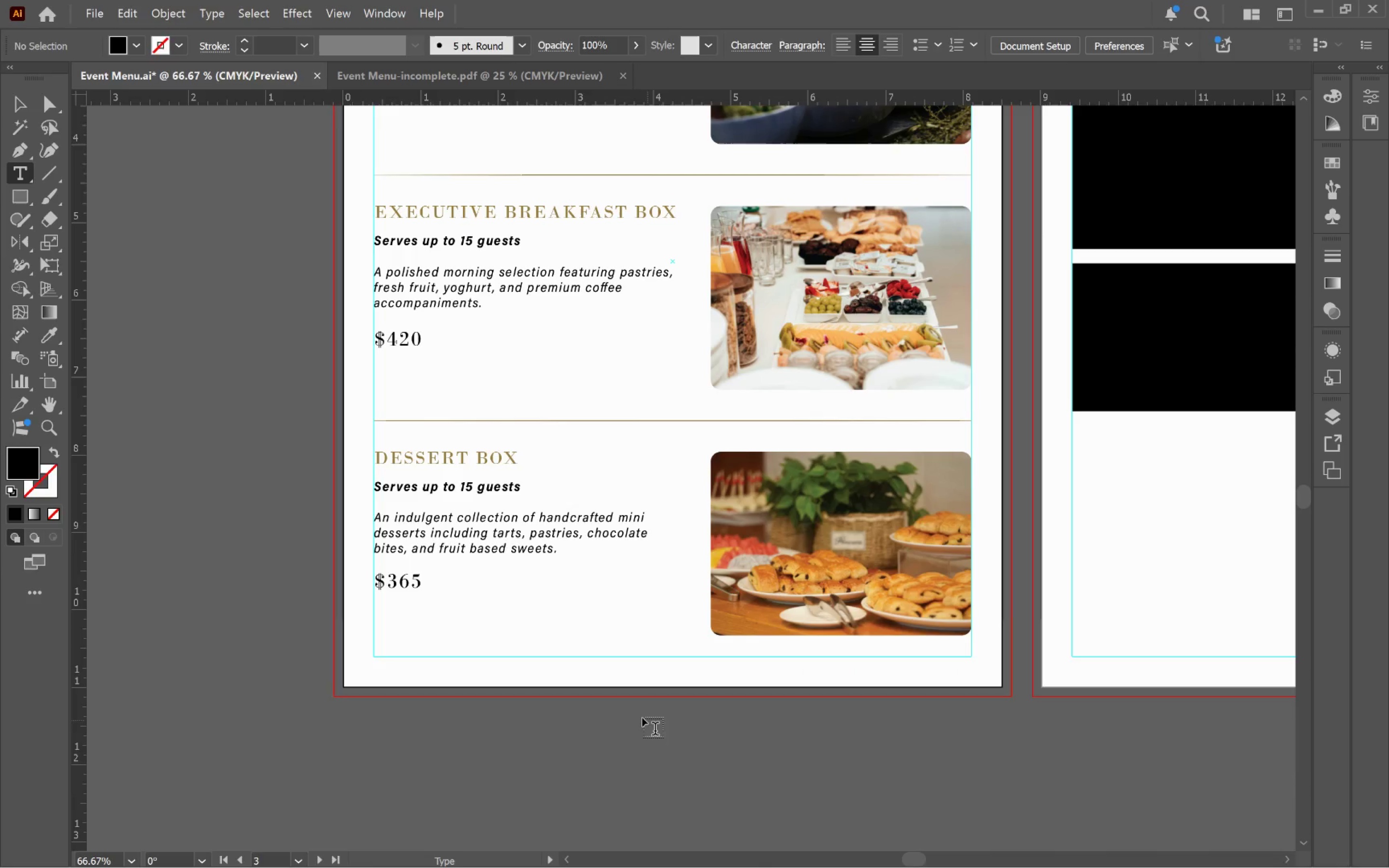 
key(V)
 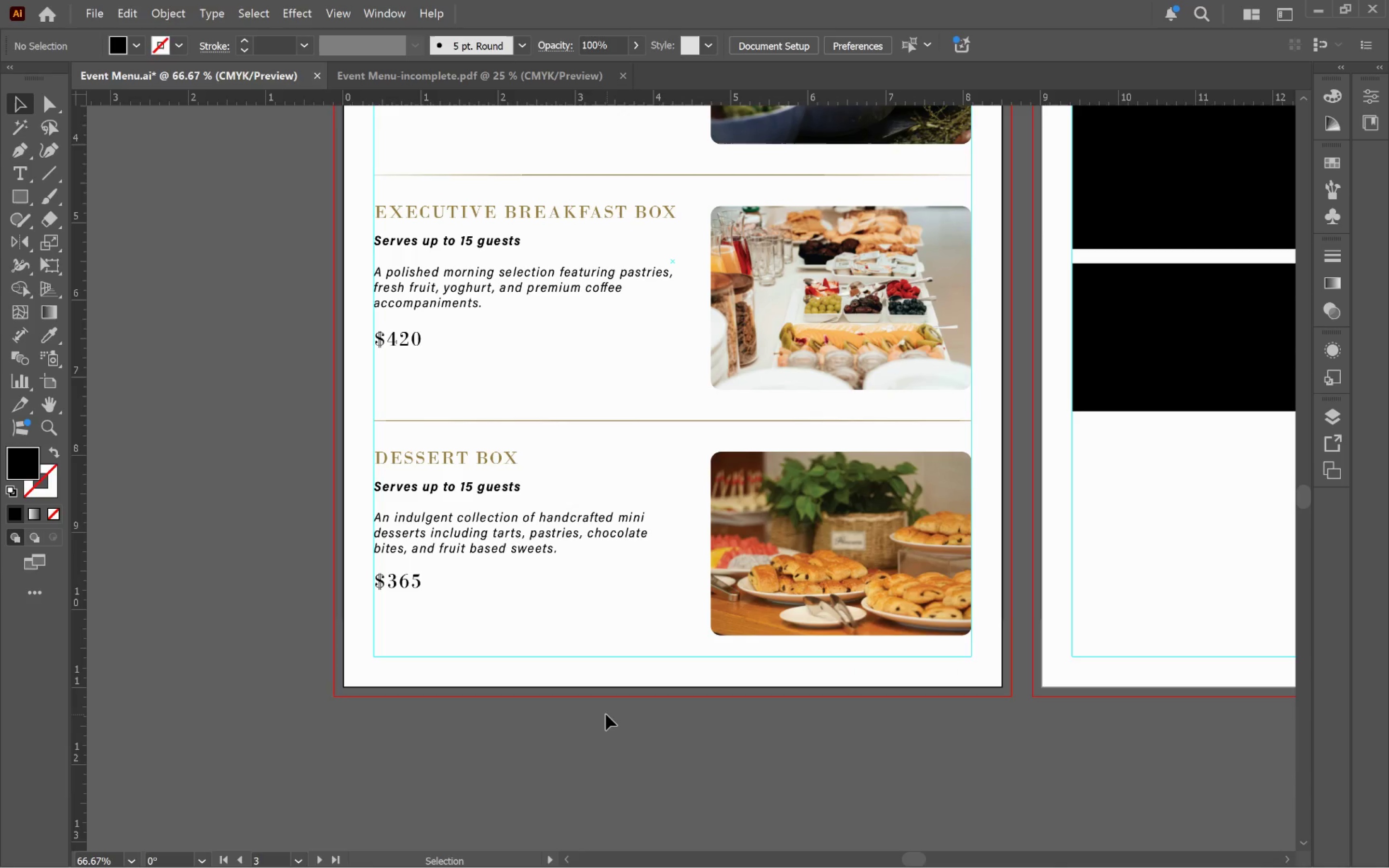 
left_click([604, 714])
 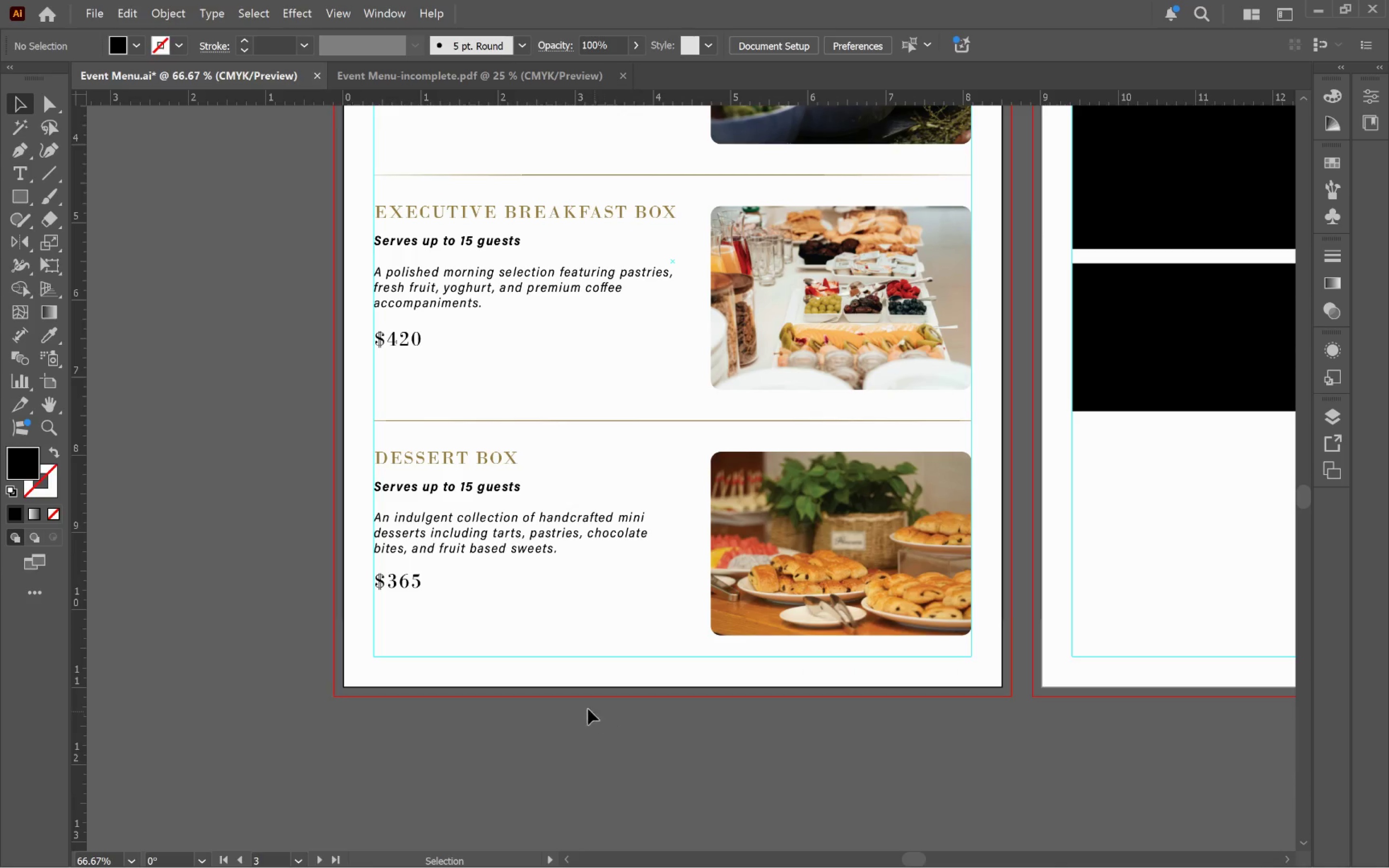 
hold_key(key=AltLeft, duration=0.57)
scroll: coordinate [558, 687], scroll_direction: down, amount: 3.0
 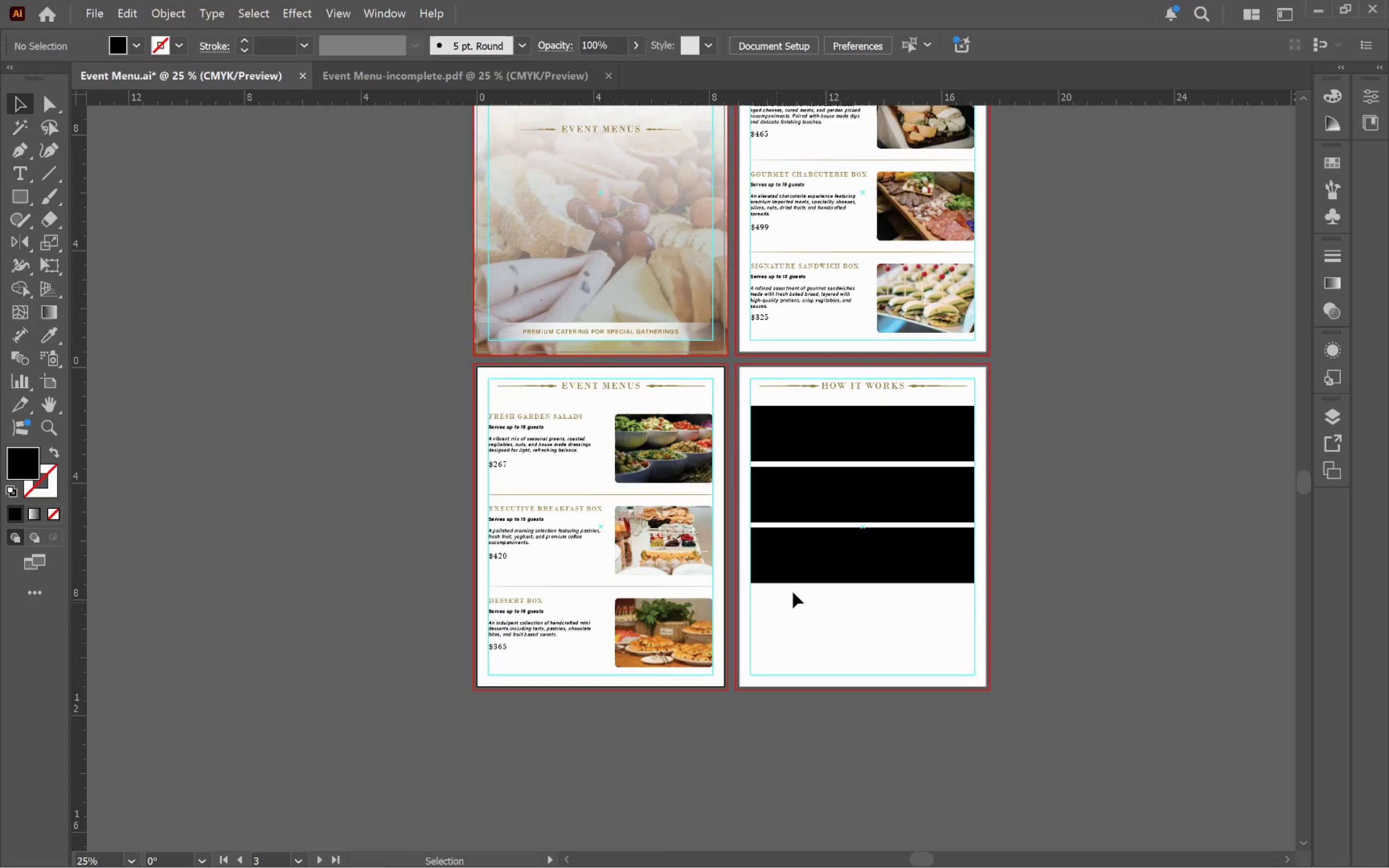 
hold_key(key=Space, duration=1.51)
 